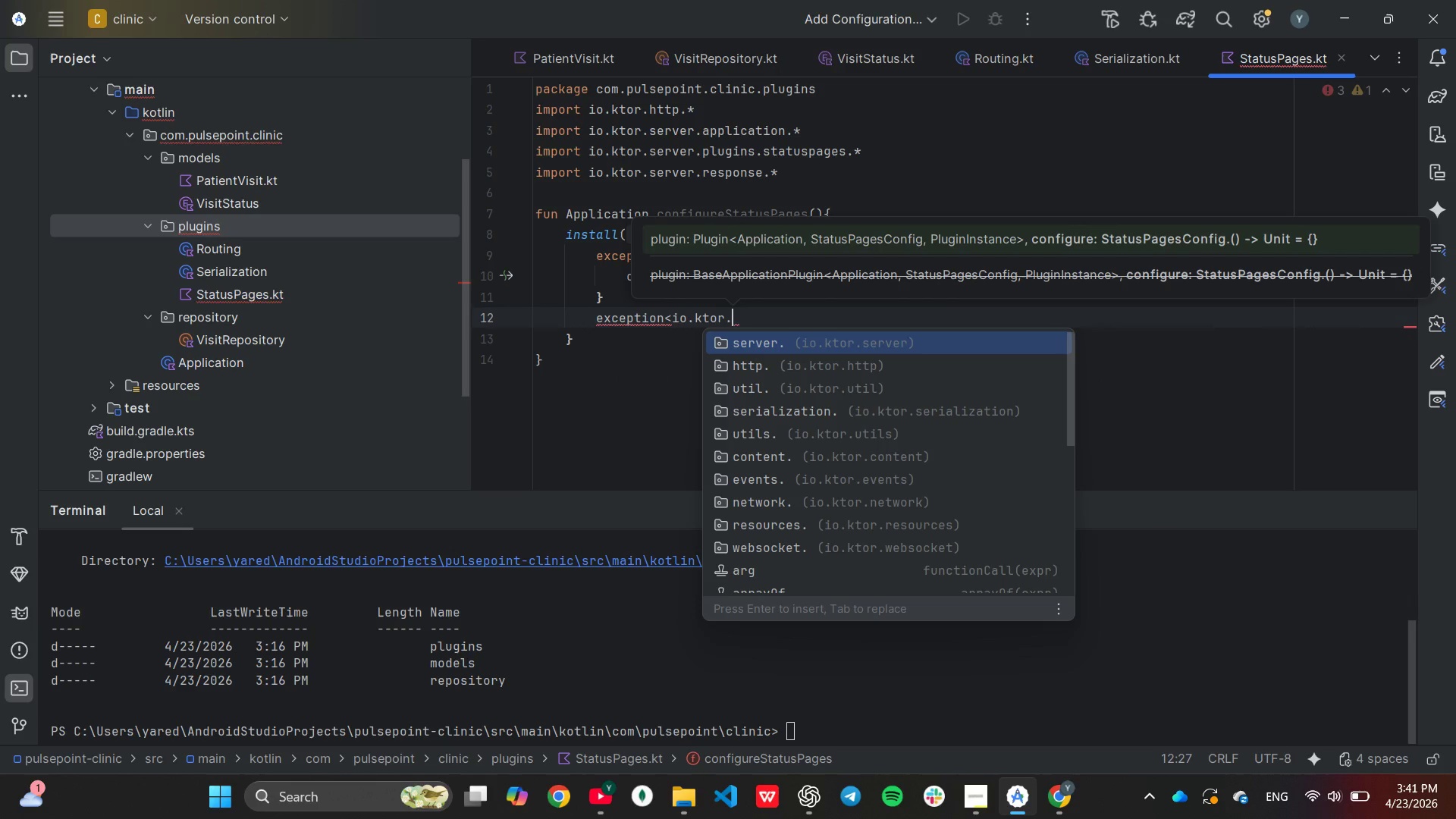 
key(ArrowDown)
 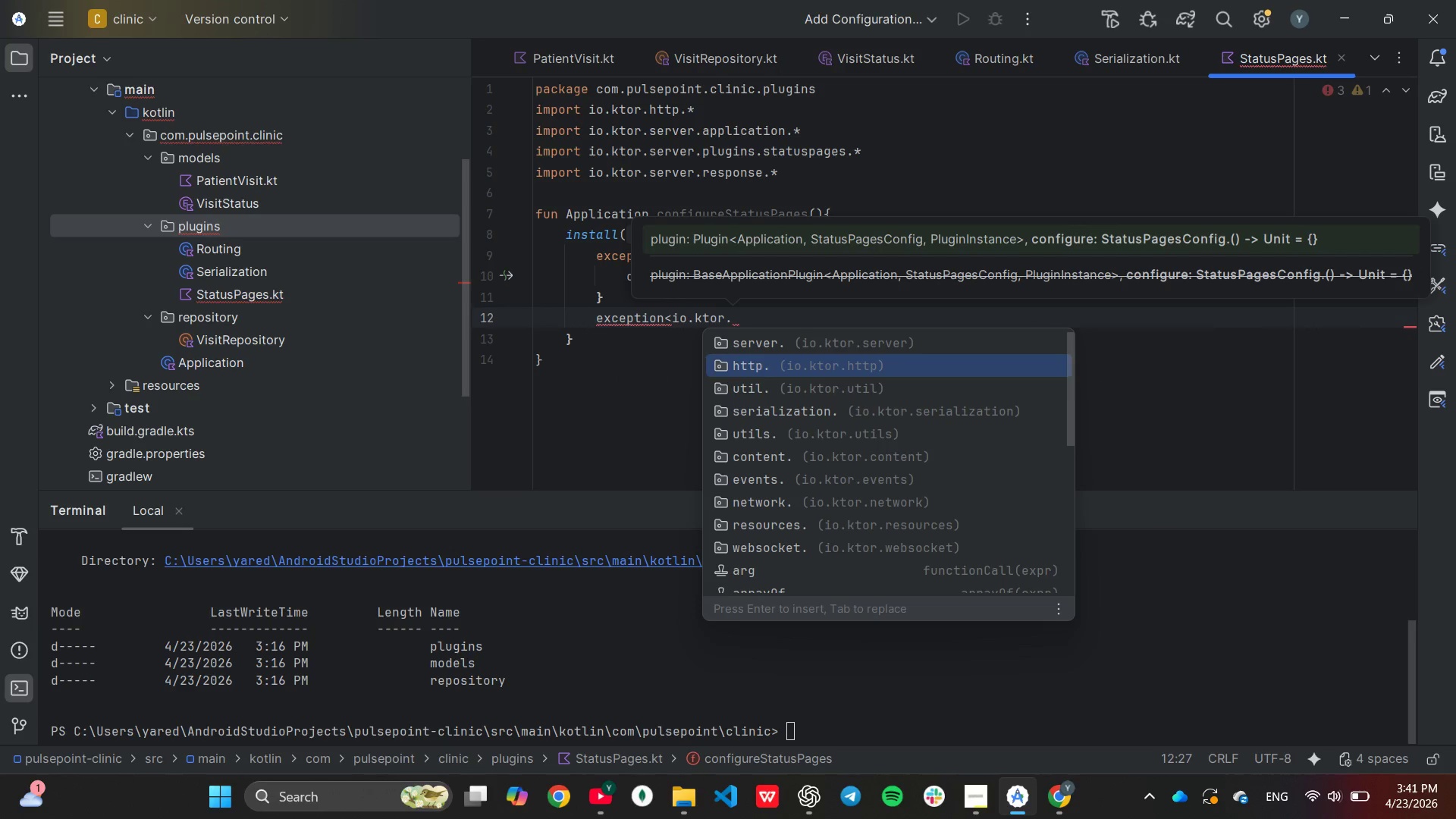 
key(ArrowDown)
 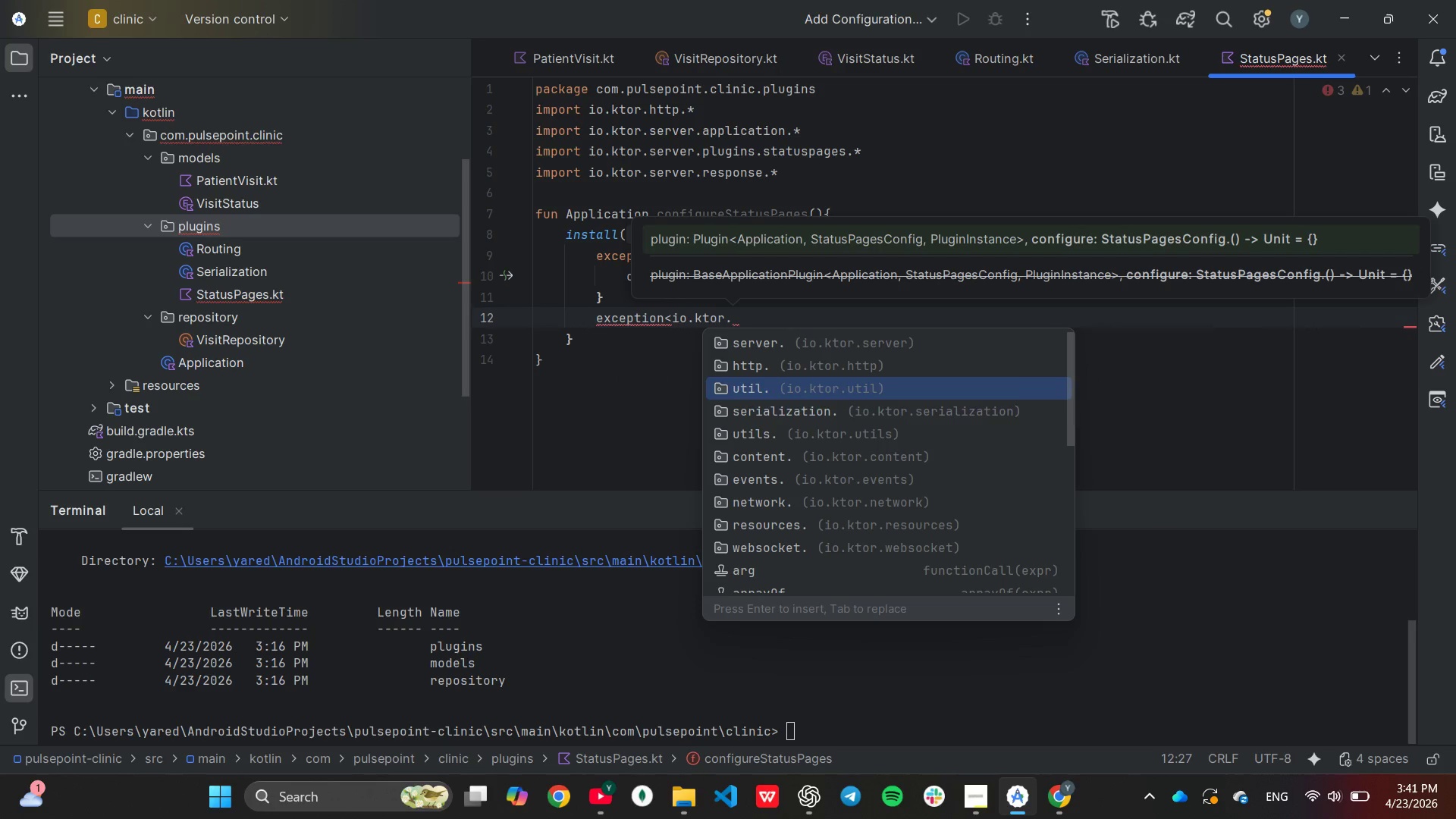 
key(ArrowDown)
 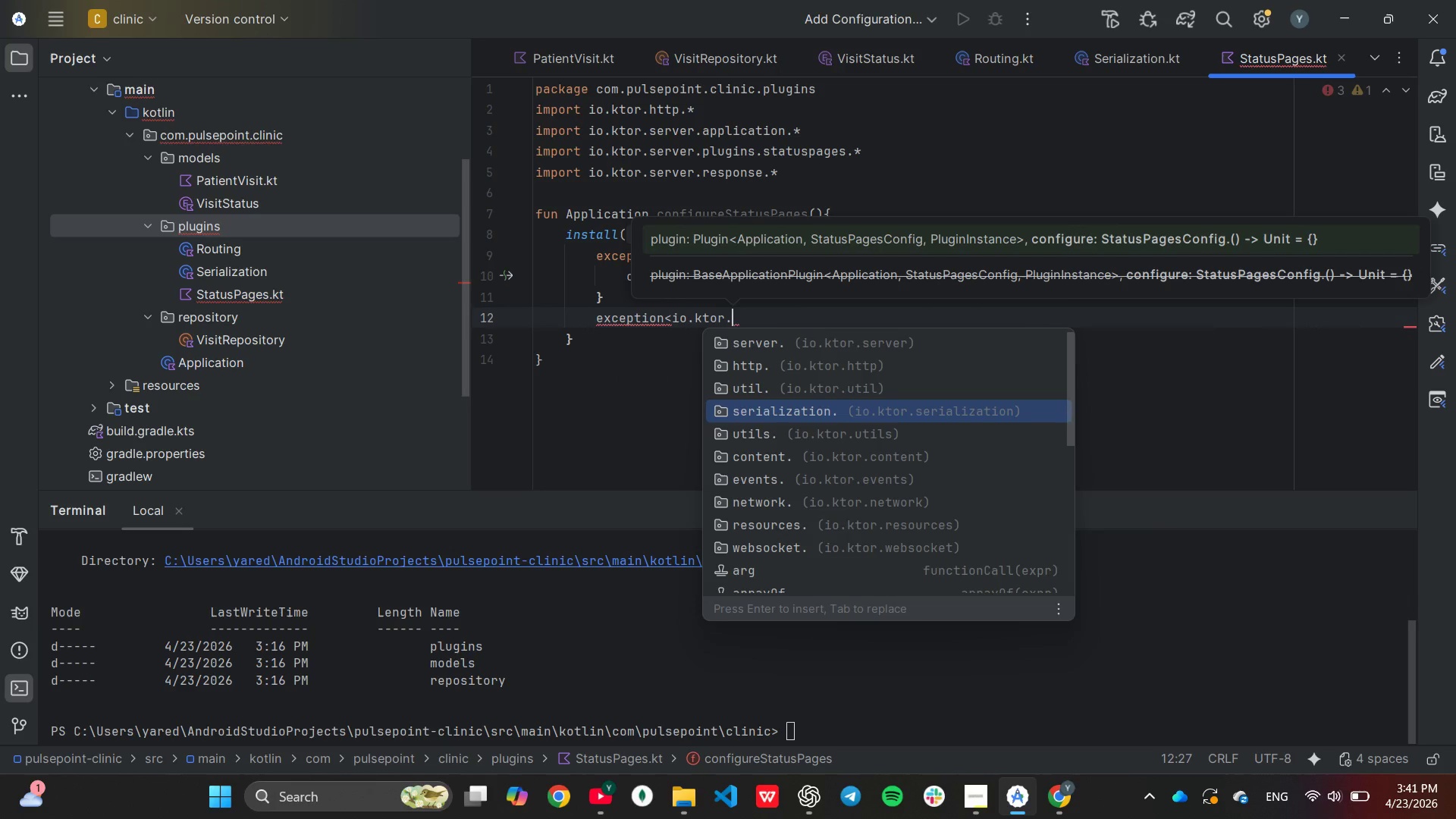 
key(Enter)
 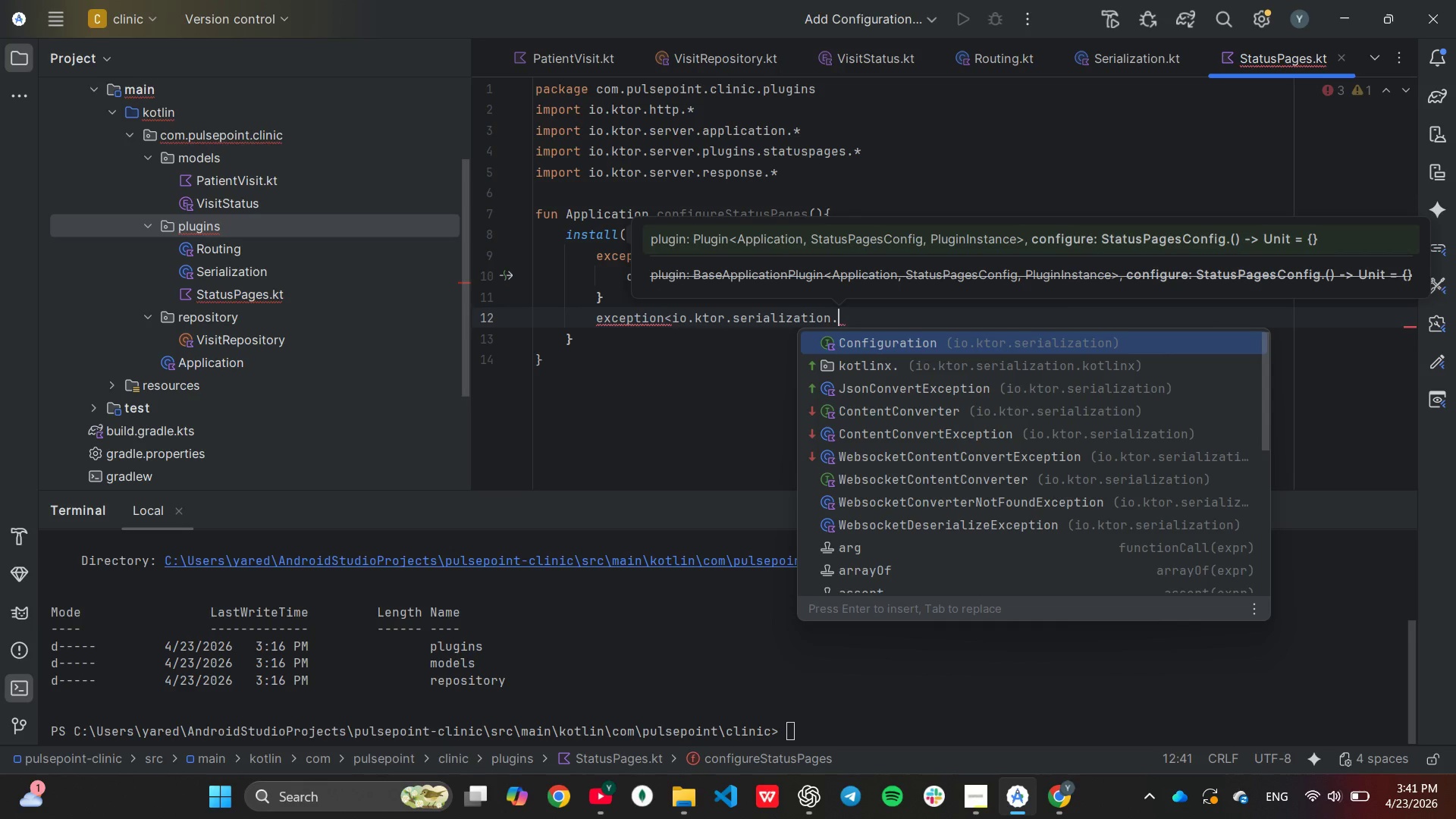 
key(ArrowDown)
 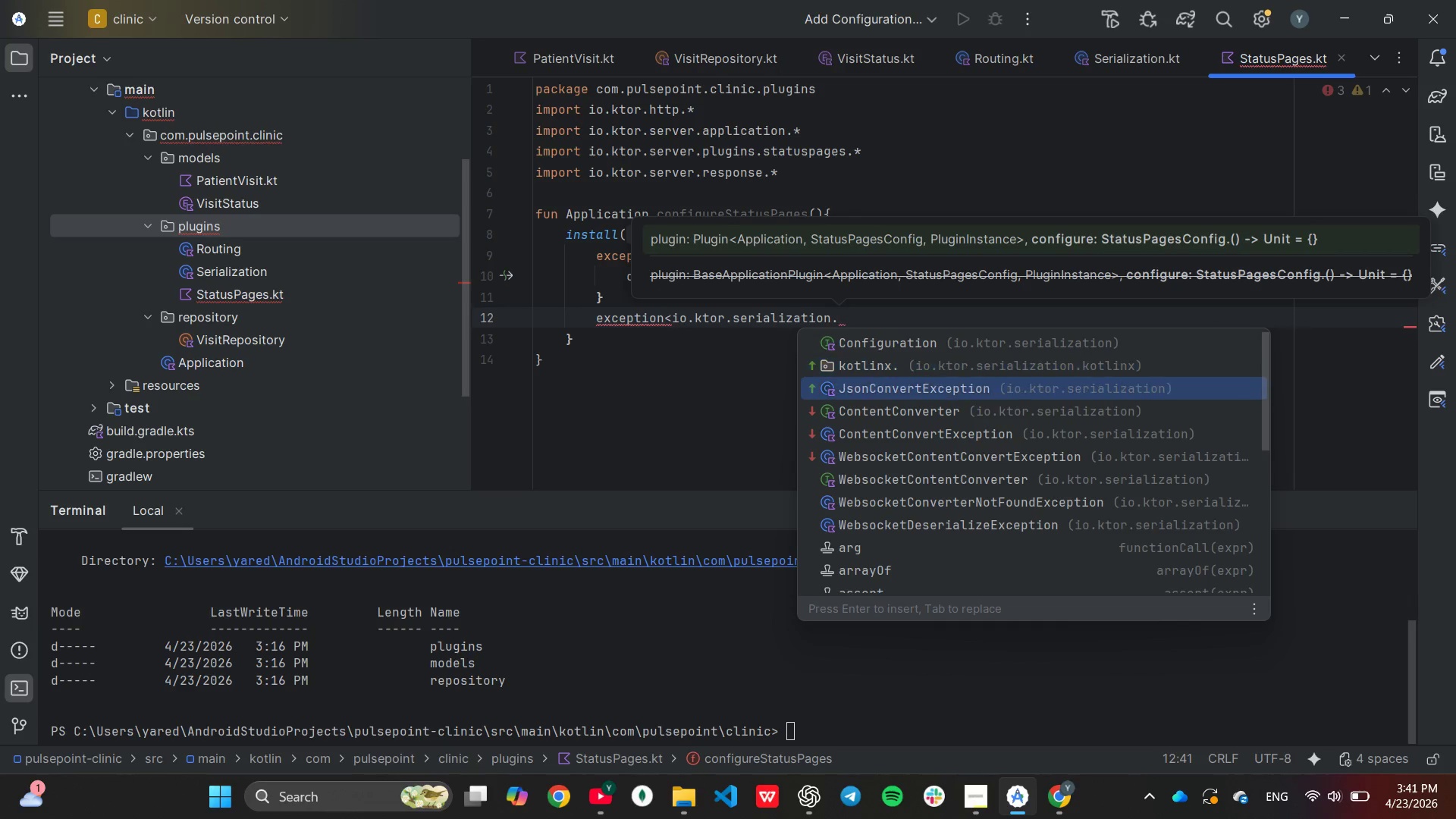 
key(ArrowDown)
 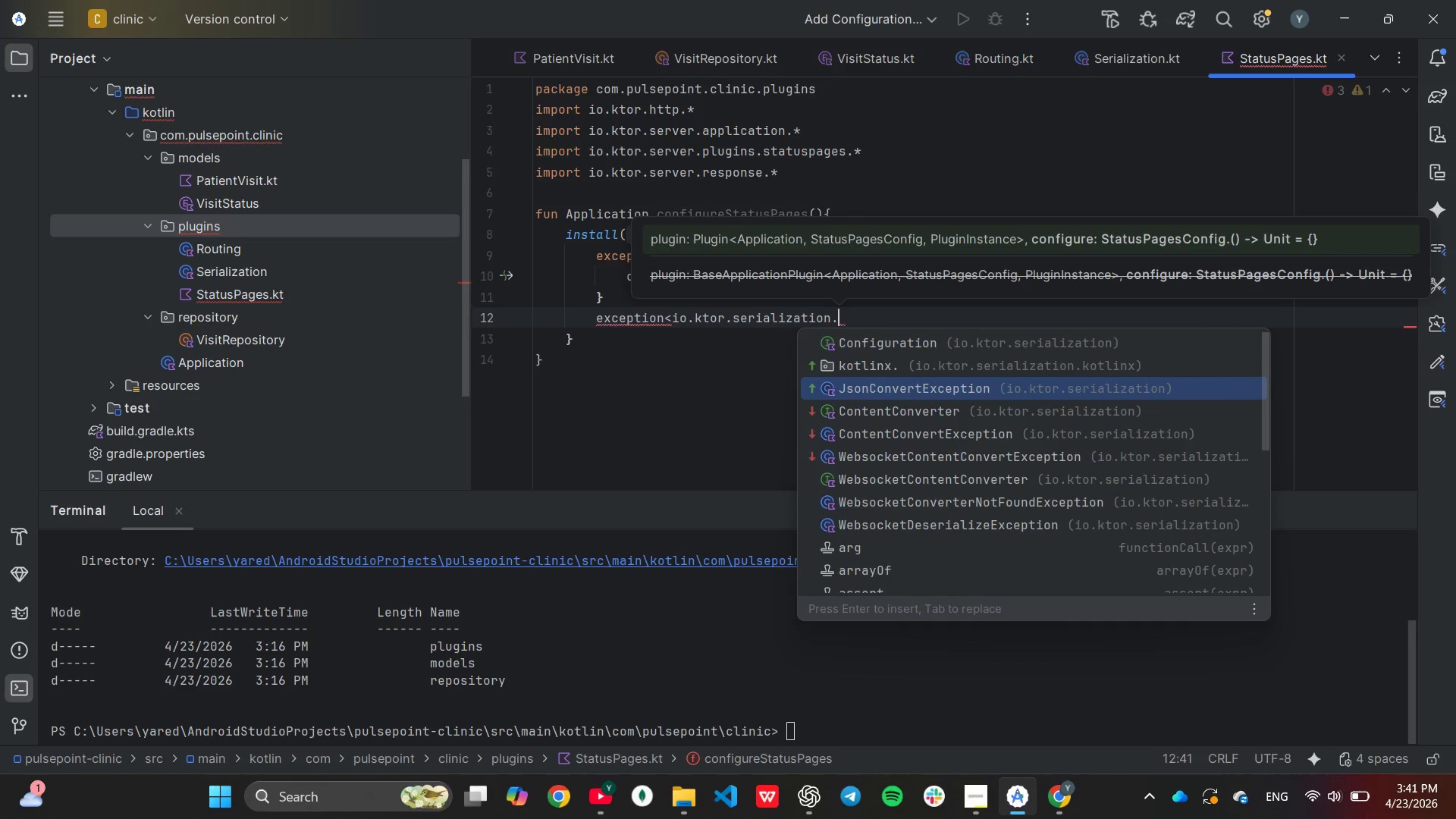 
key(Enter)
 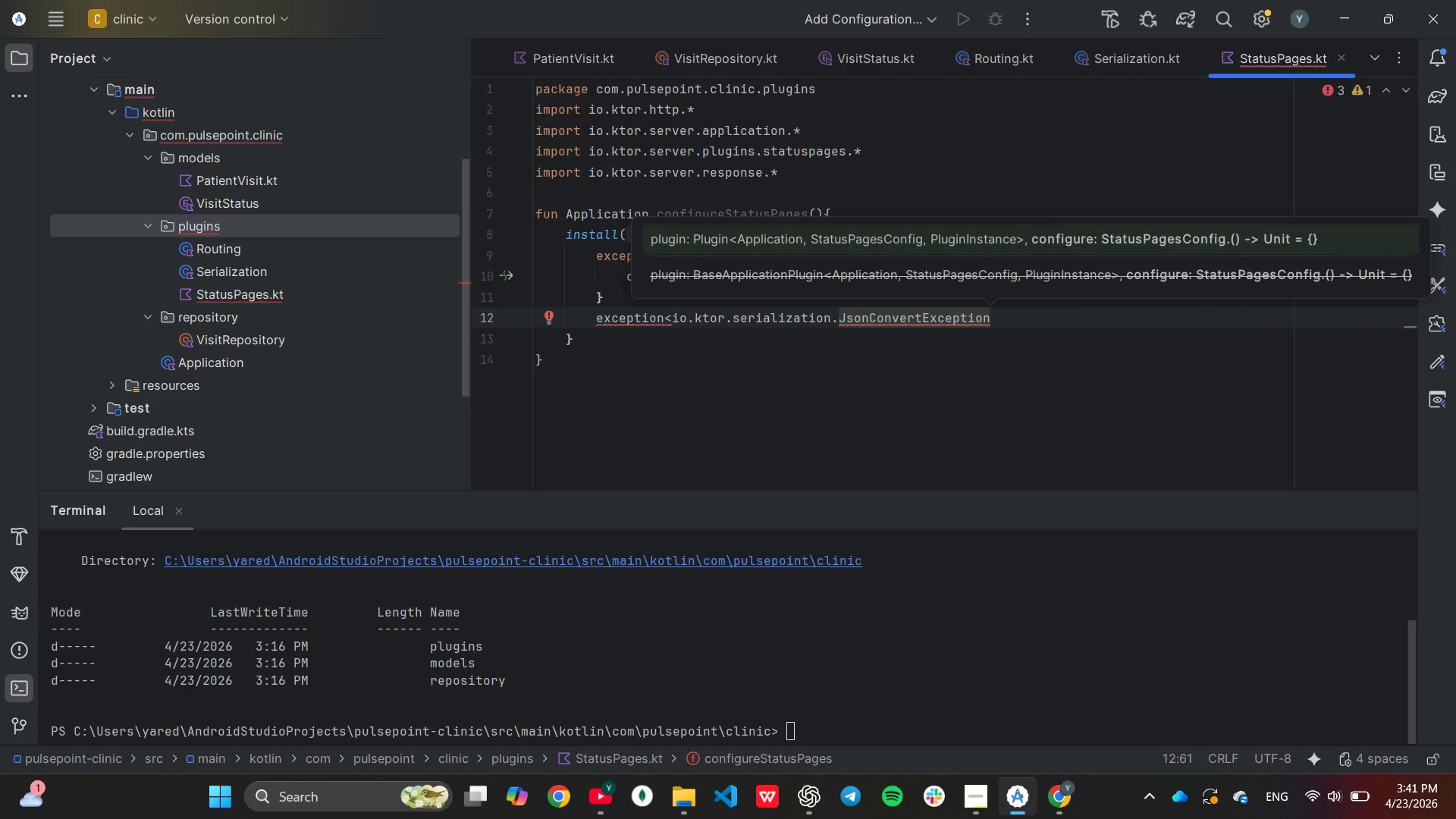 
key(Shift+ShiftLeft)
 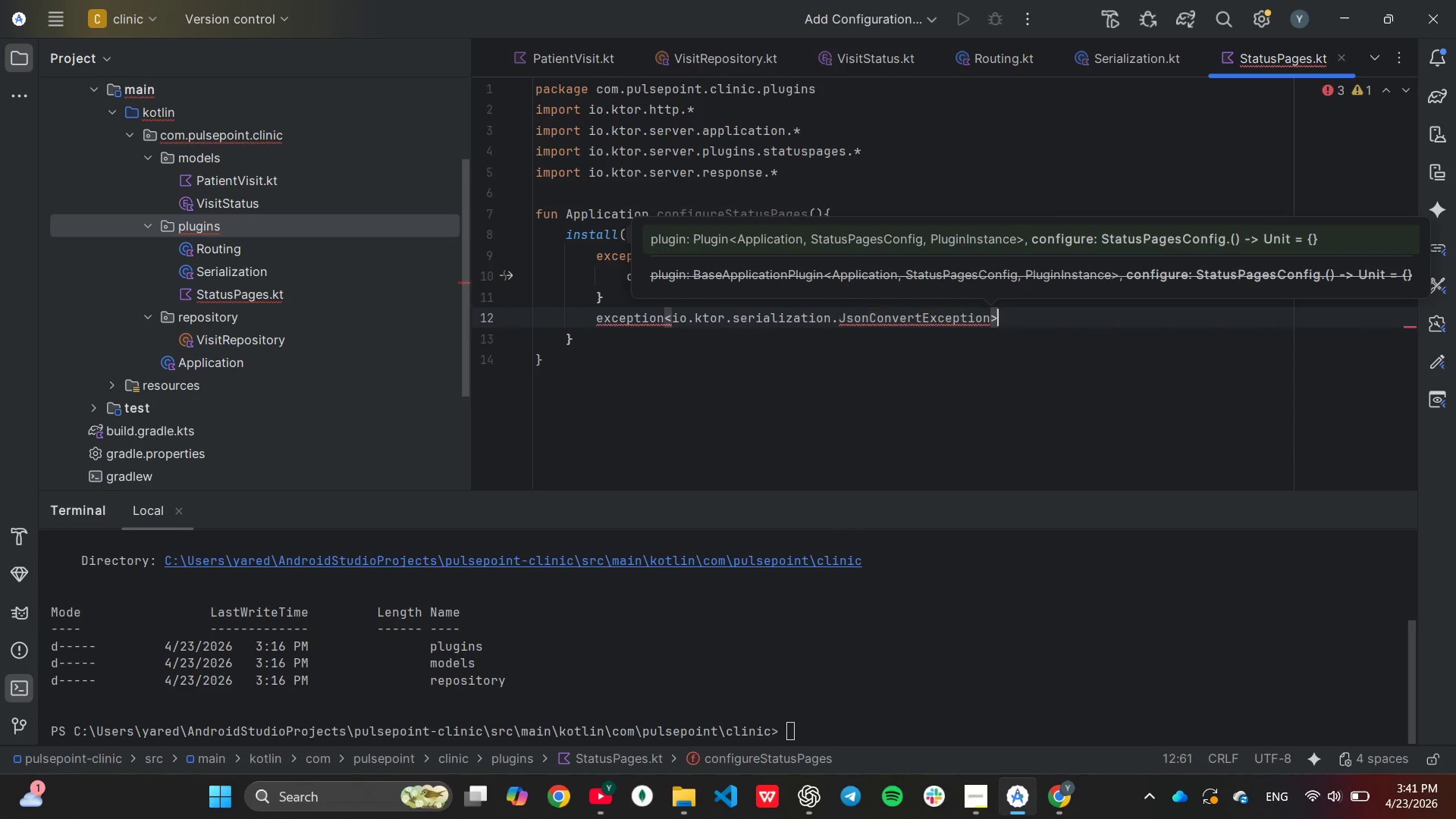 
key(Shift+Period)
 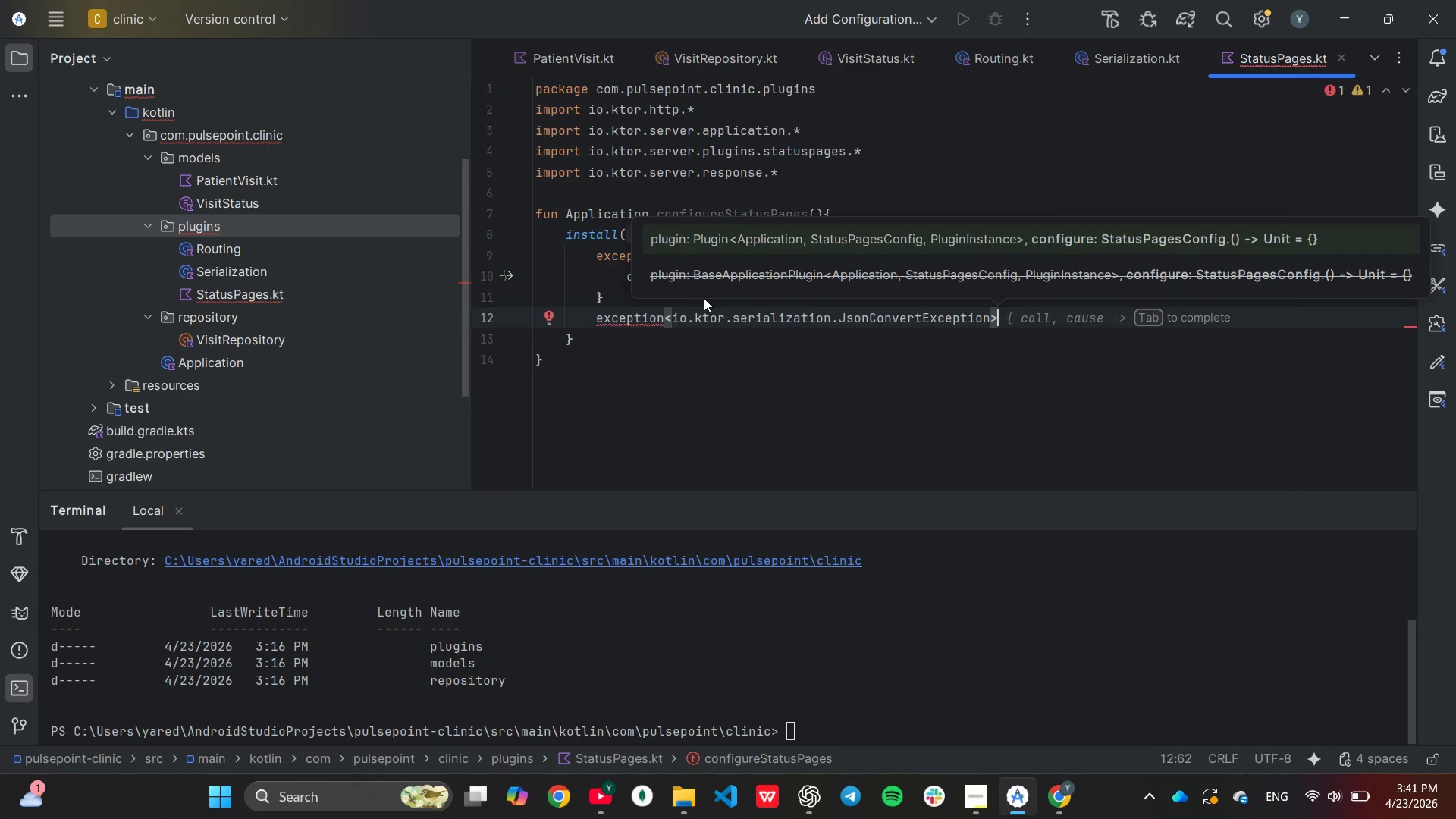 
wait(6.97)
 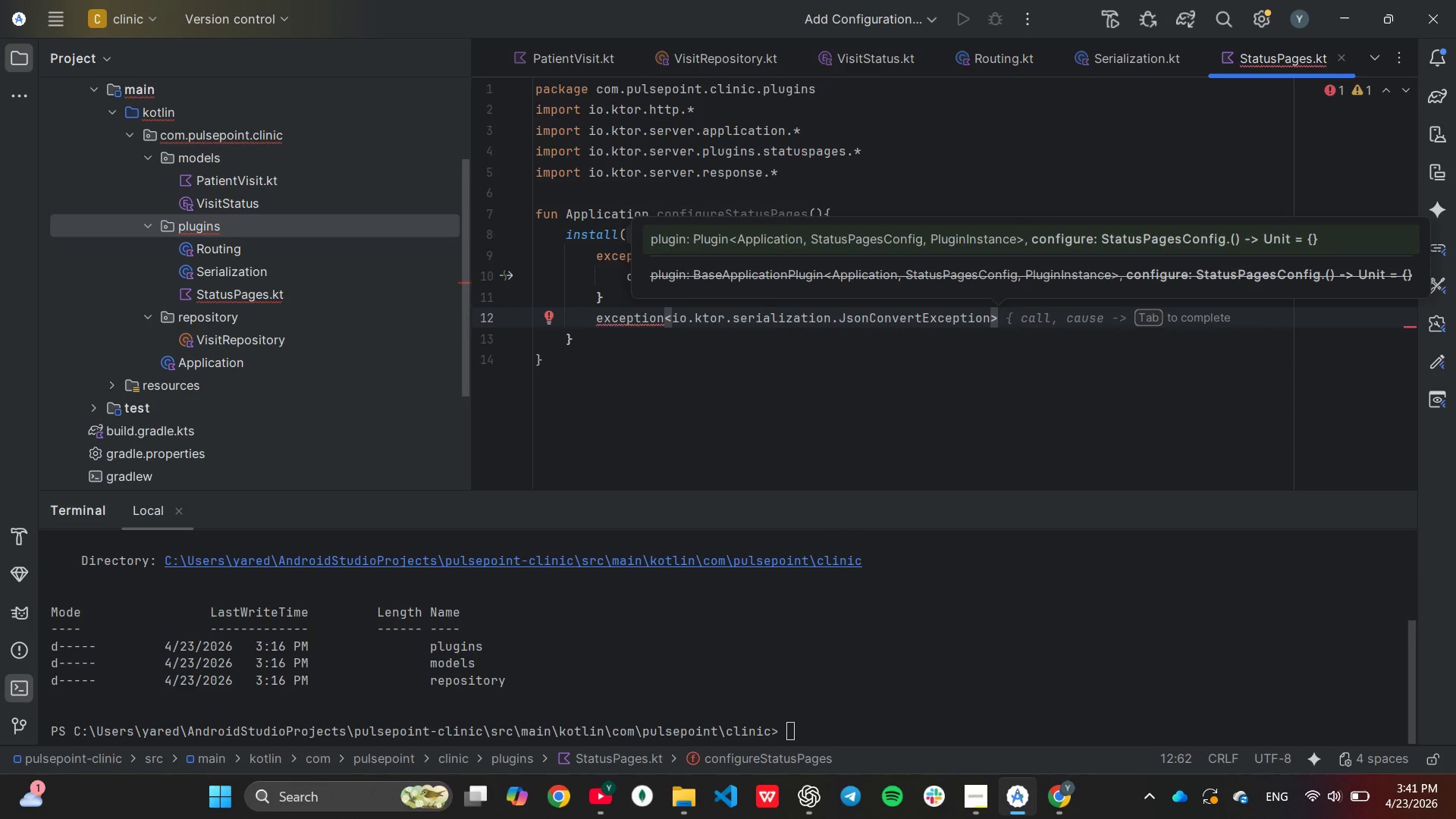 
type( {call, _ ->)
 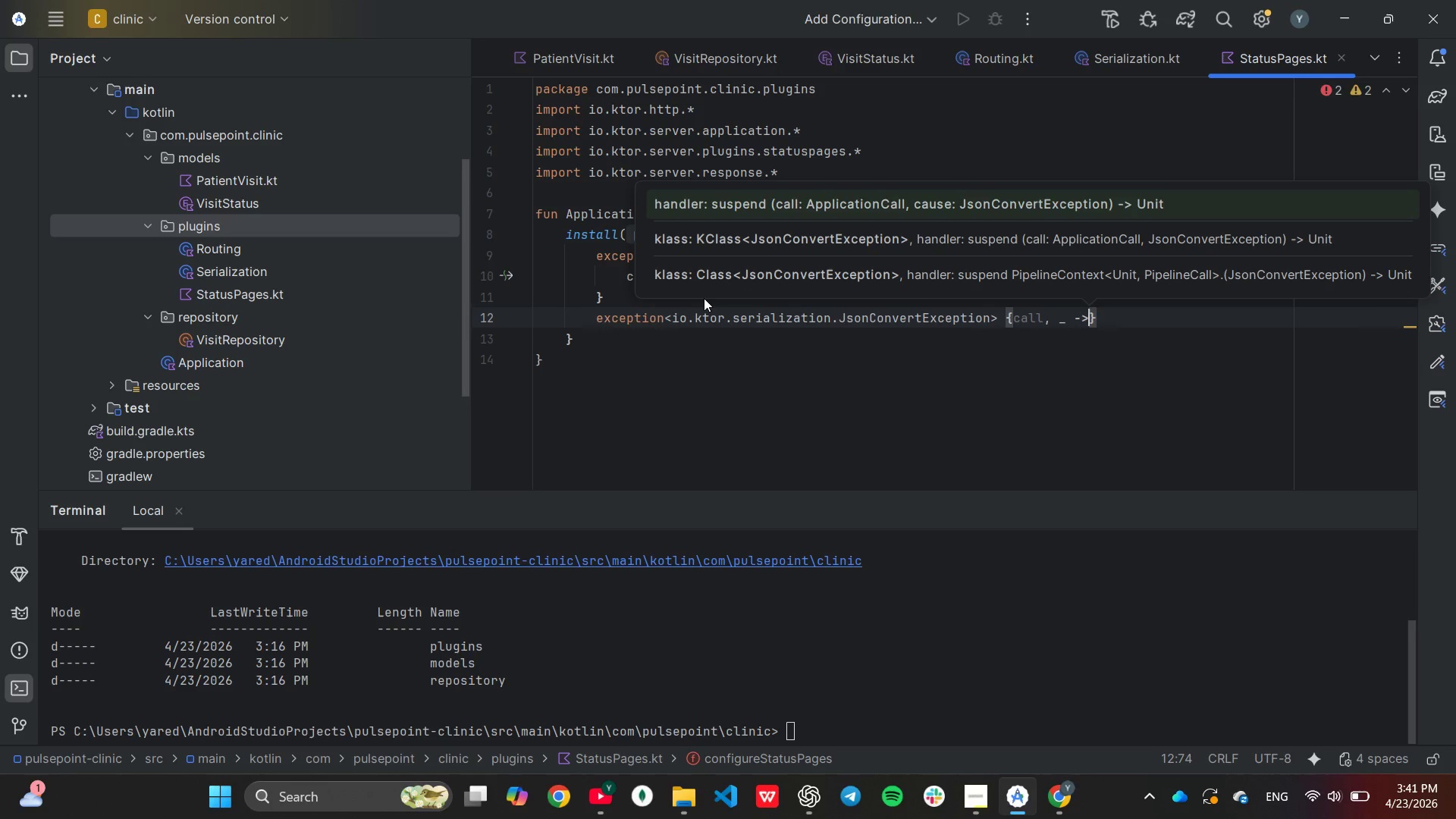 
key(Enter)
 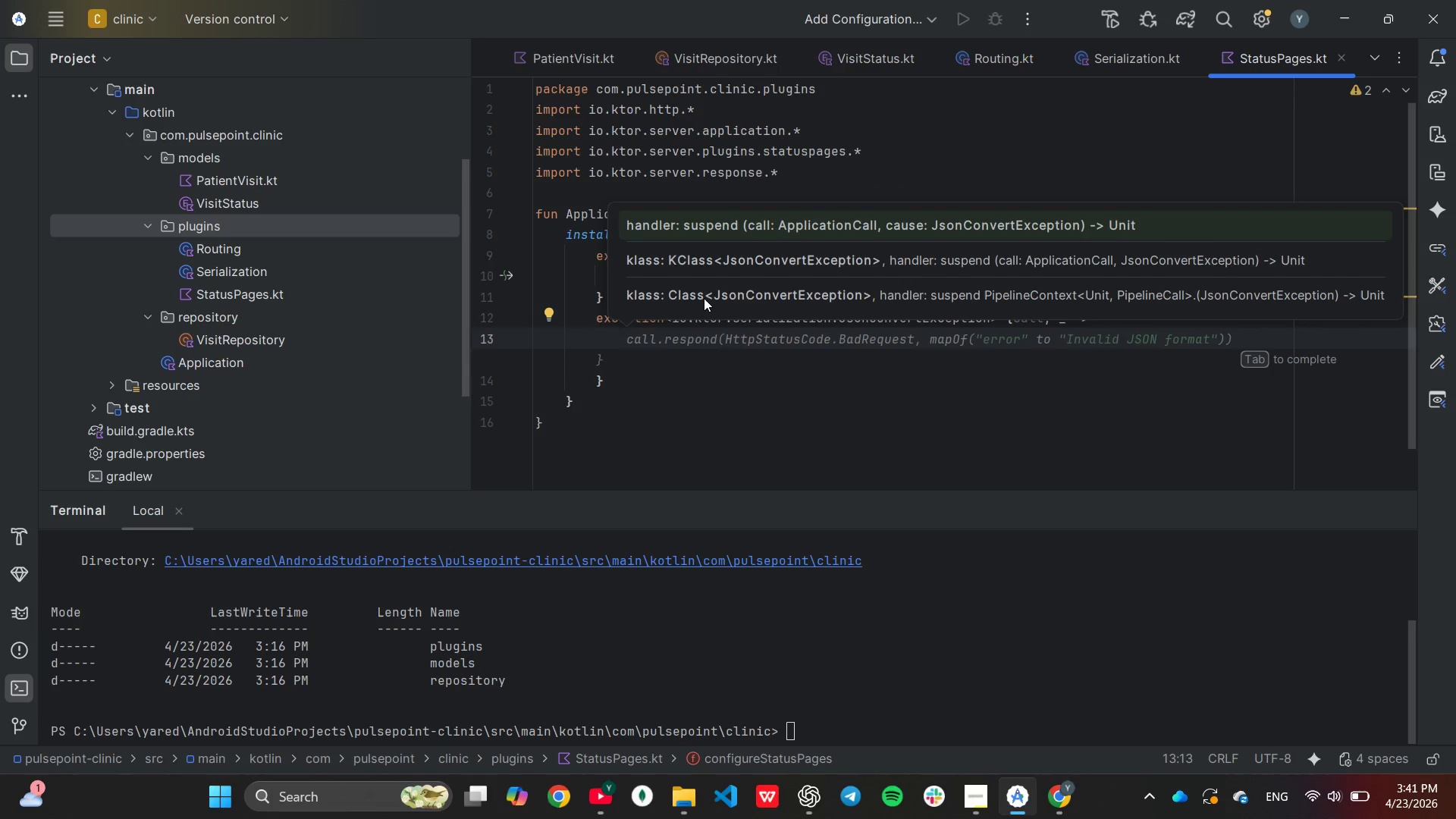 
key(CapsLock)
 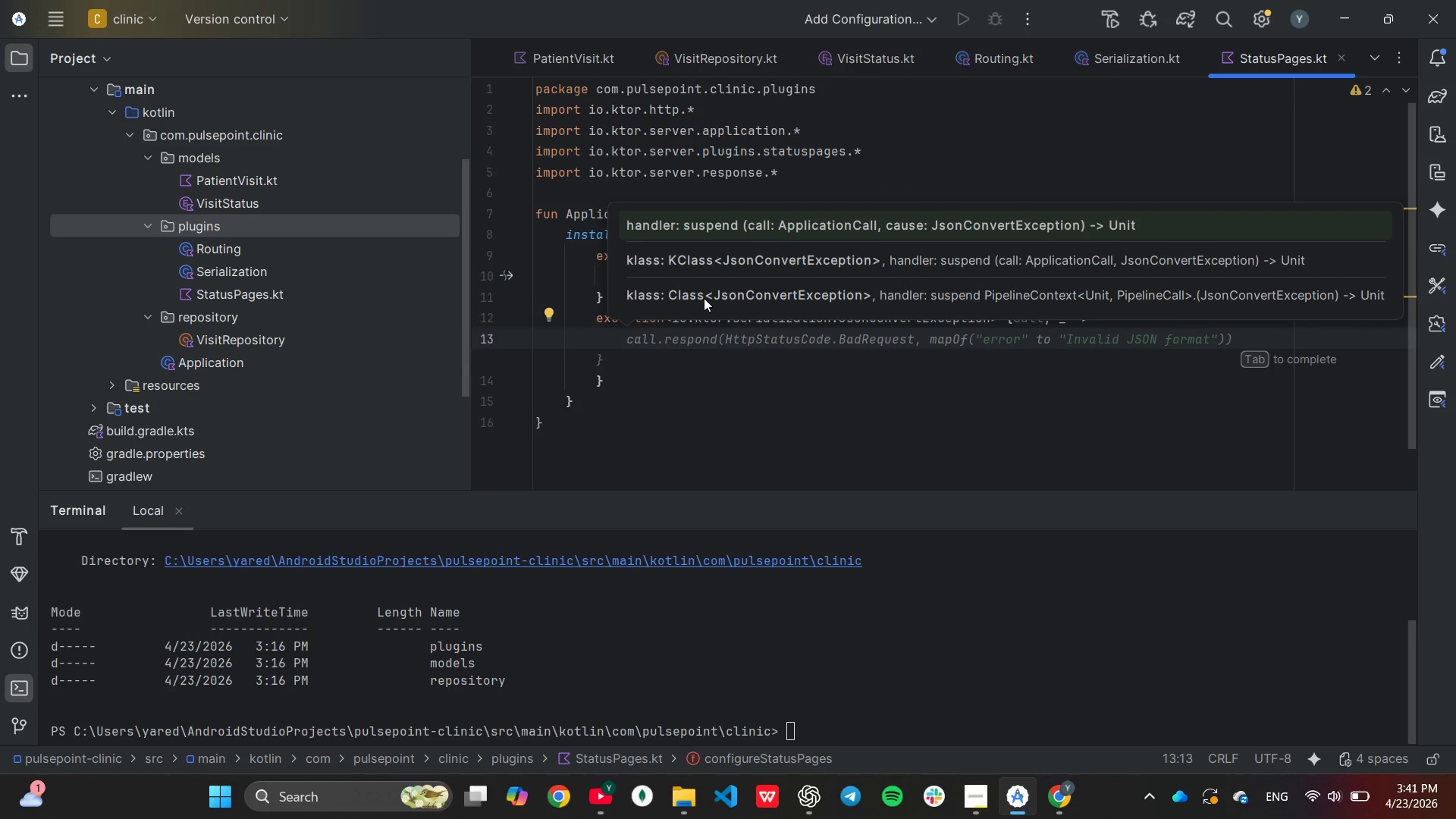 
key(CapsLock)
 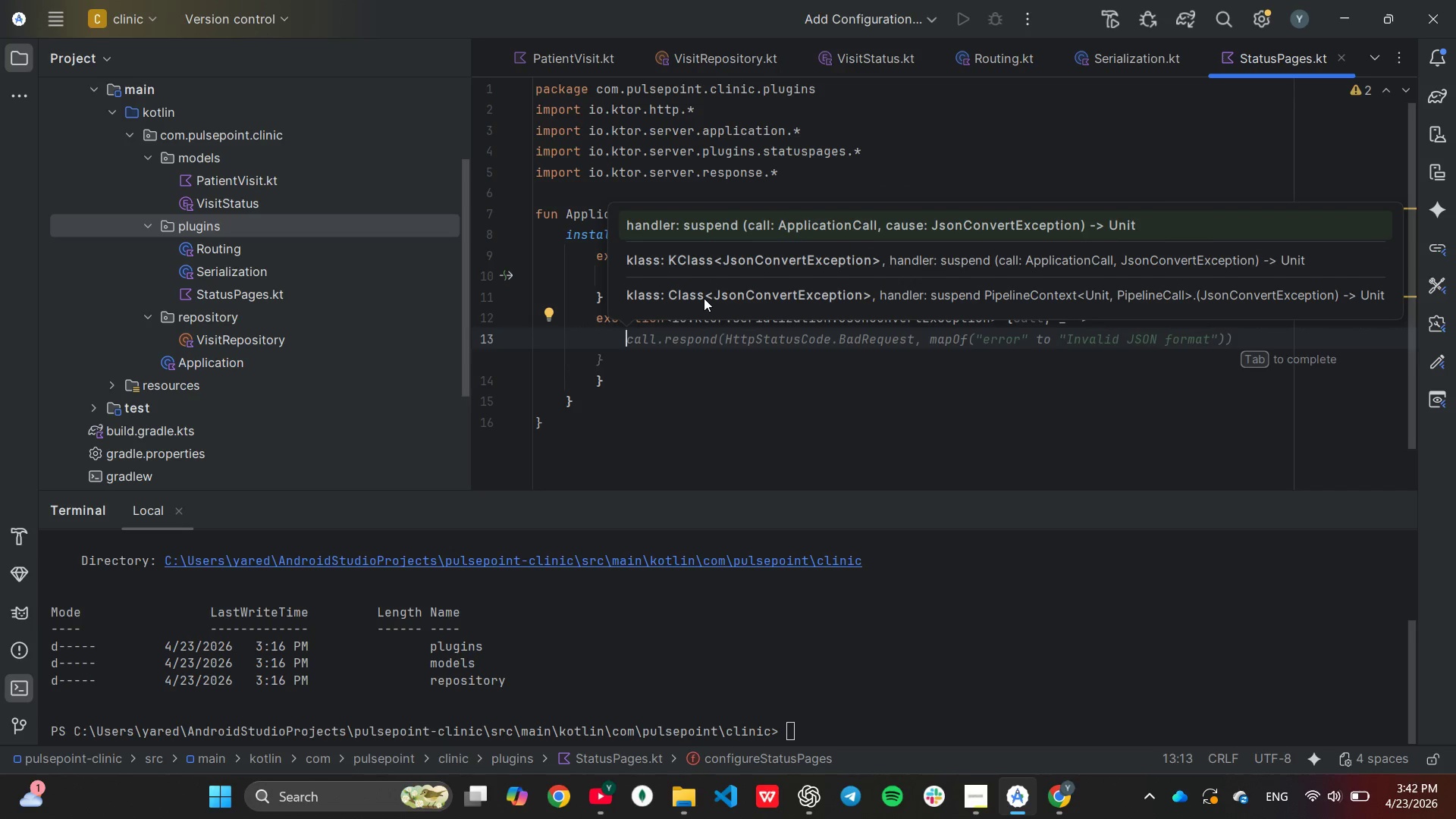 
key(Tab)
 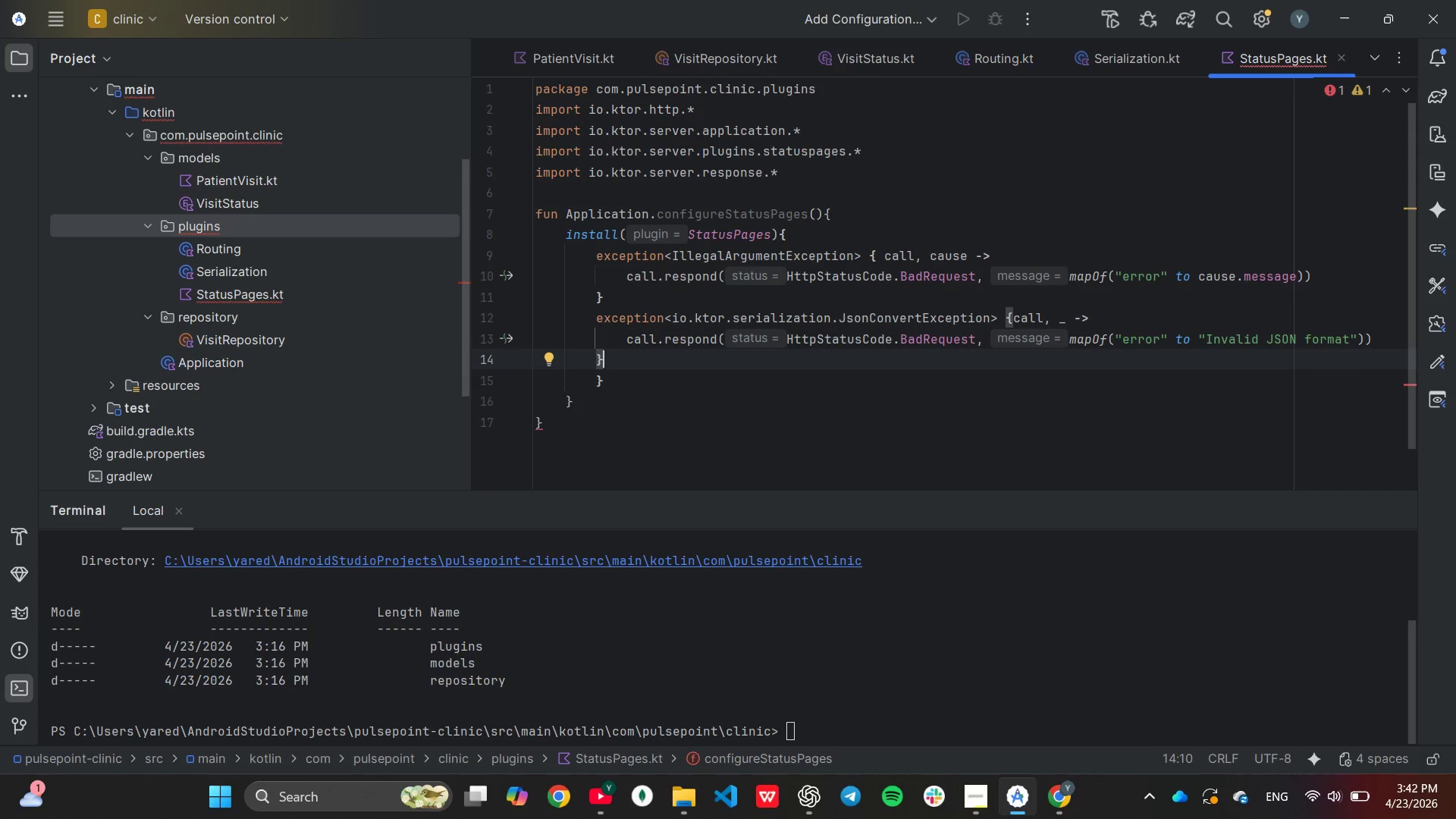 
key(Backspace)
 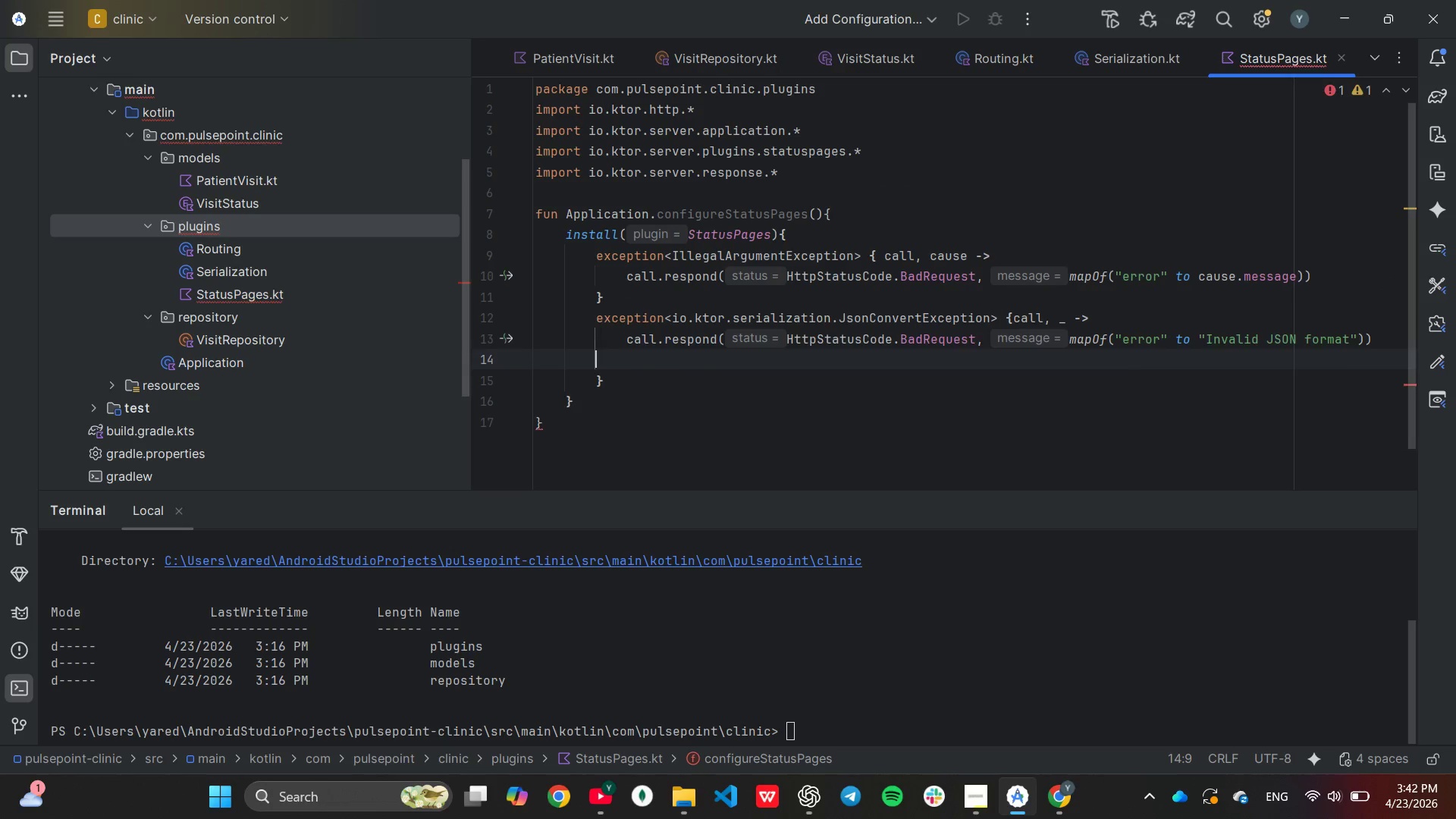 
key(Backspace)
 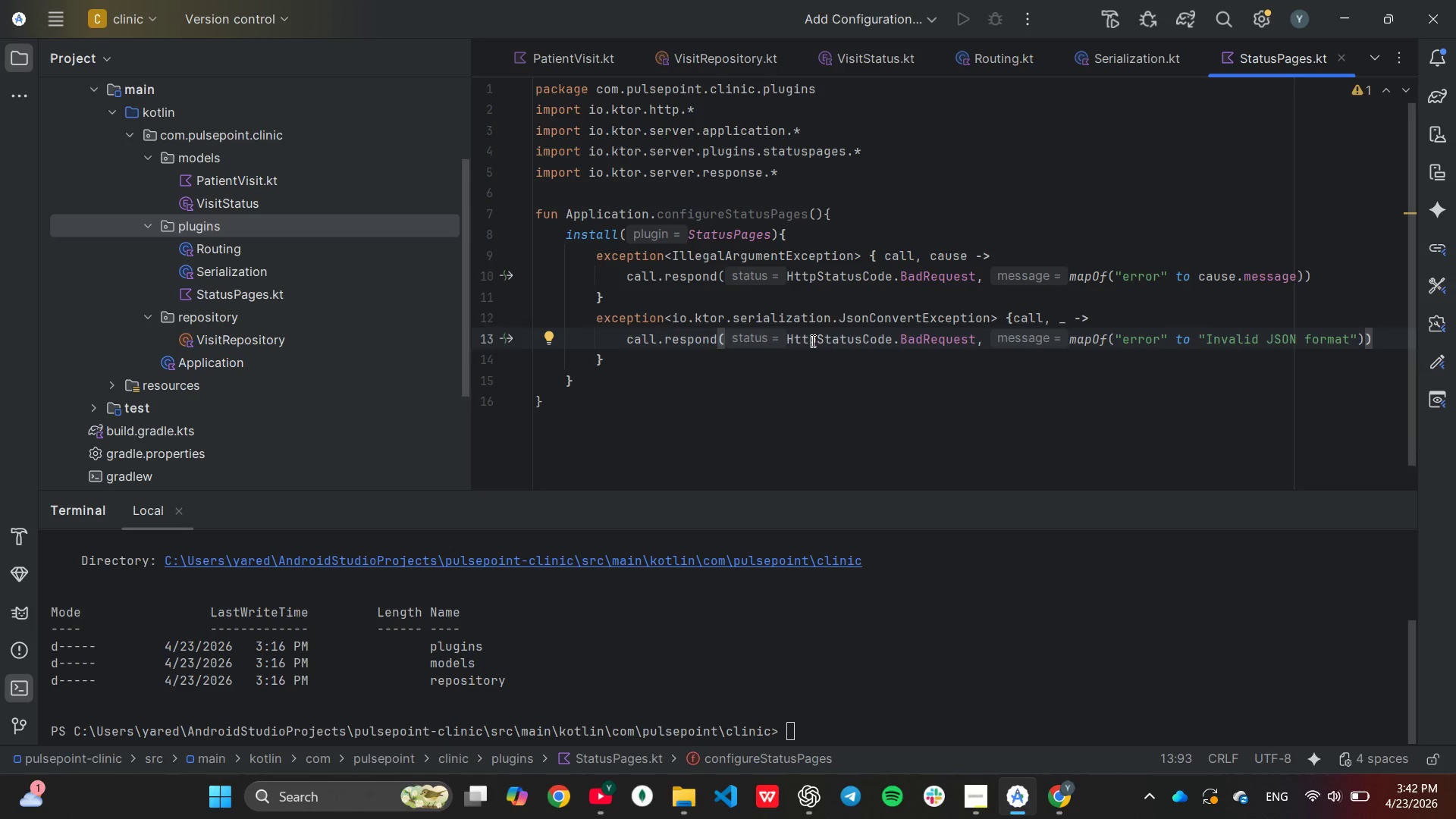 
wait(13.59)
 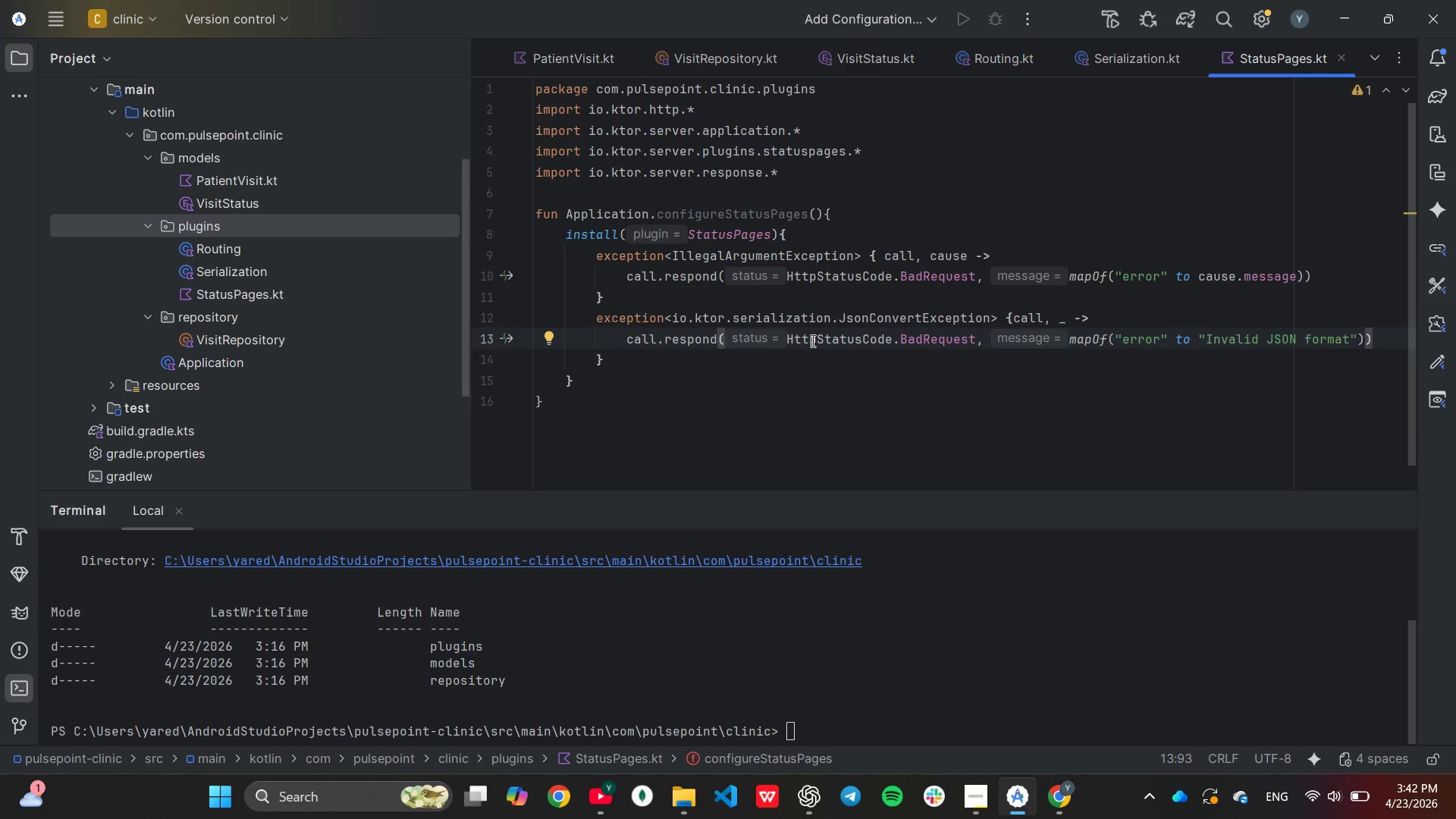 
double_click([224, 265])
 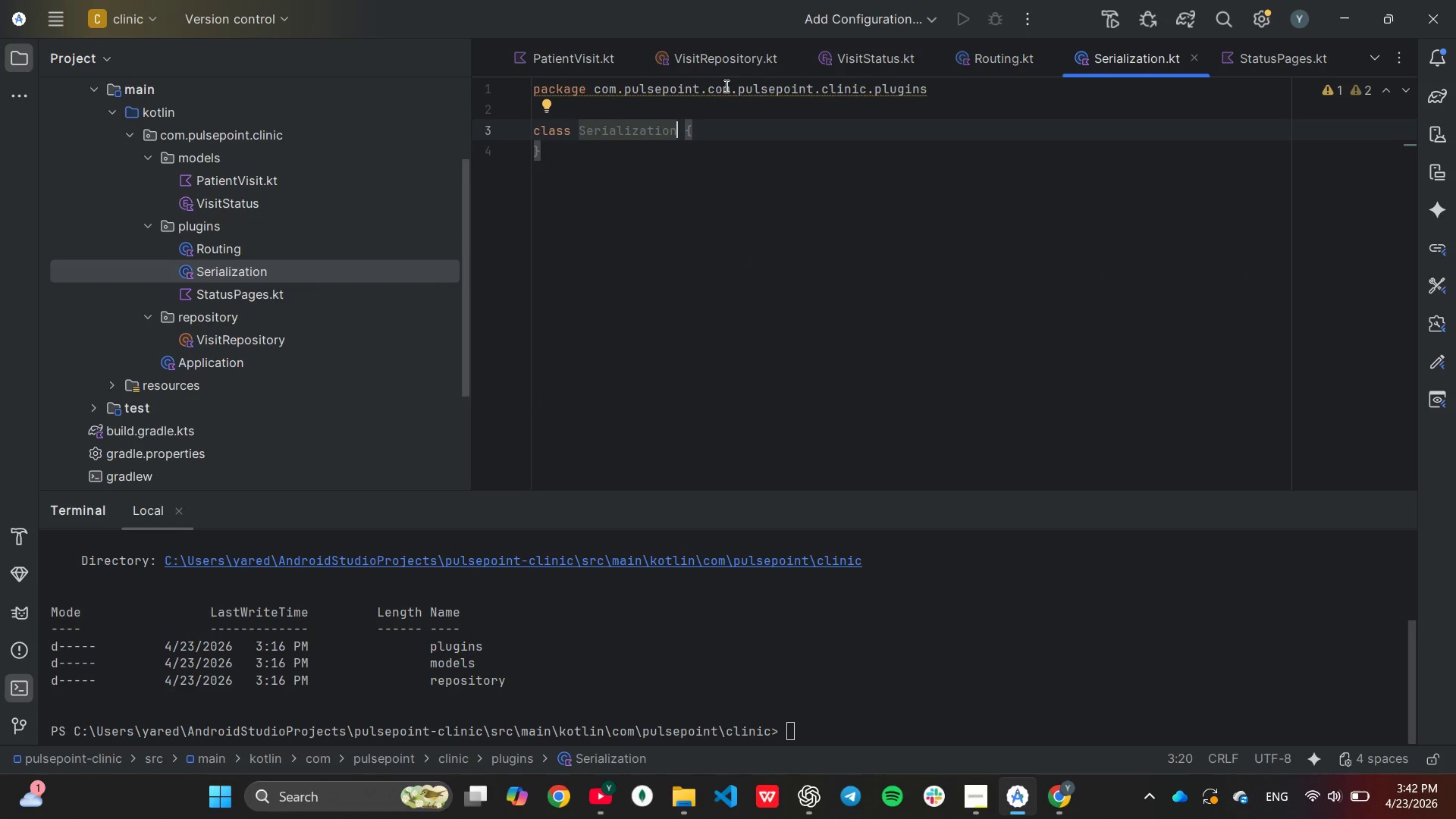 
left_click([709, 89])
 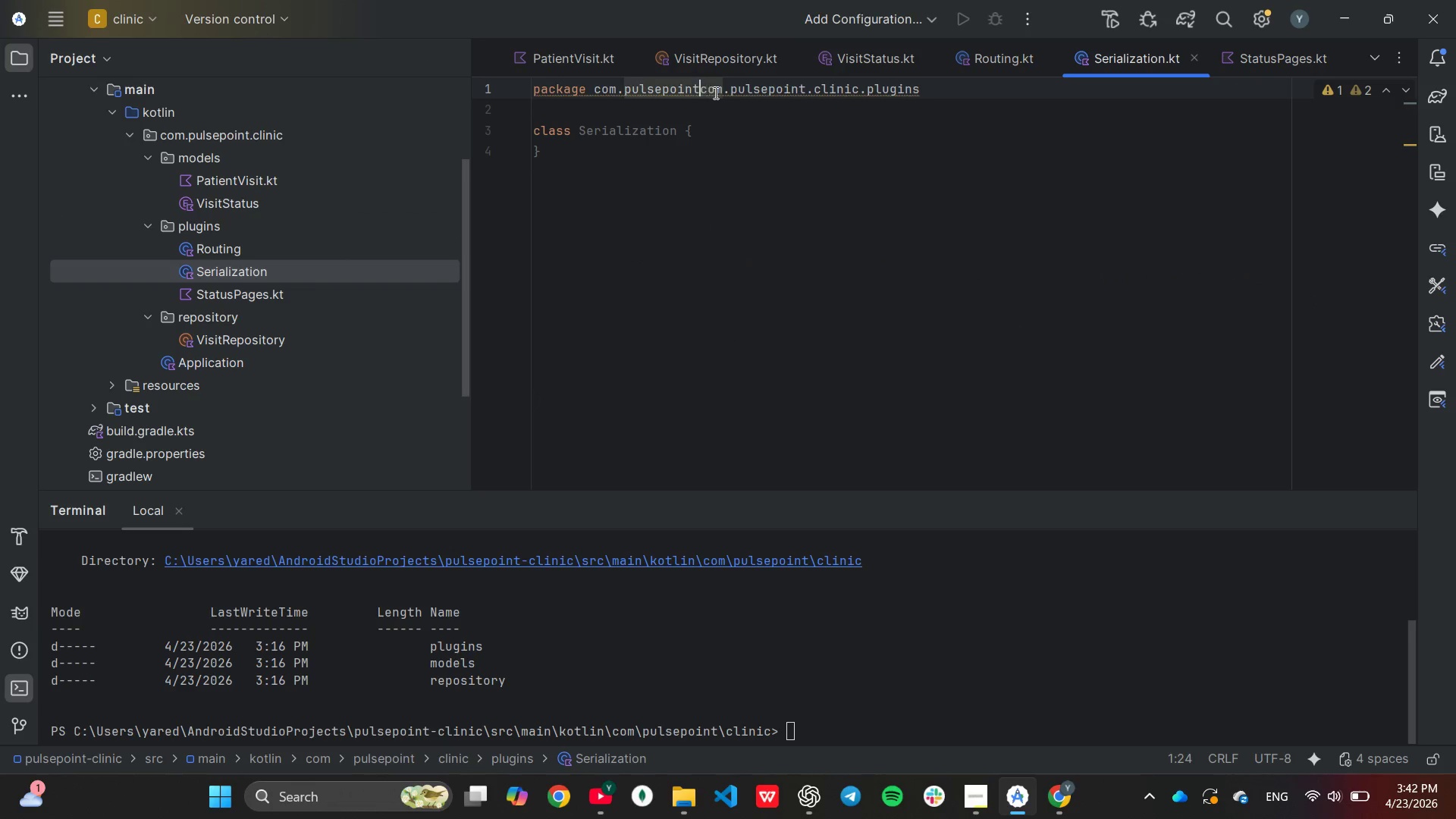 
hold_key(key=Backspace, duration=0.88)
 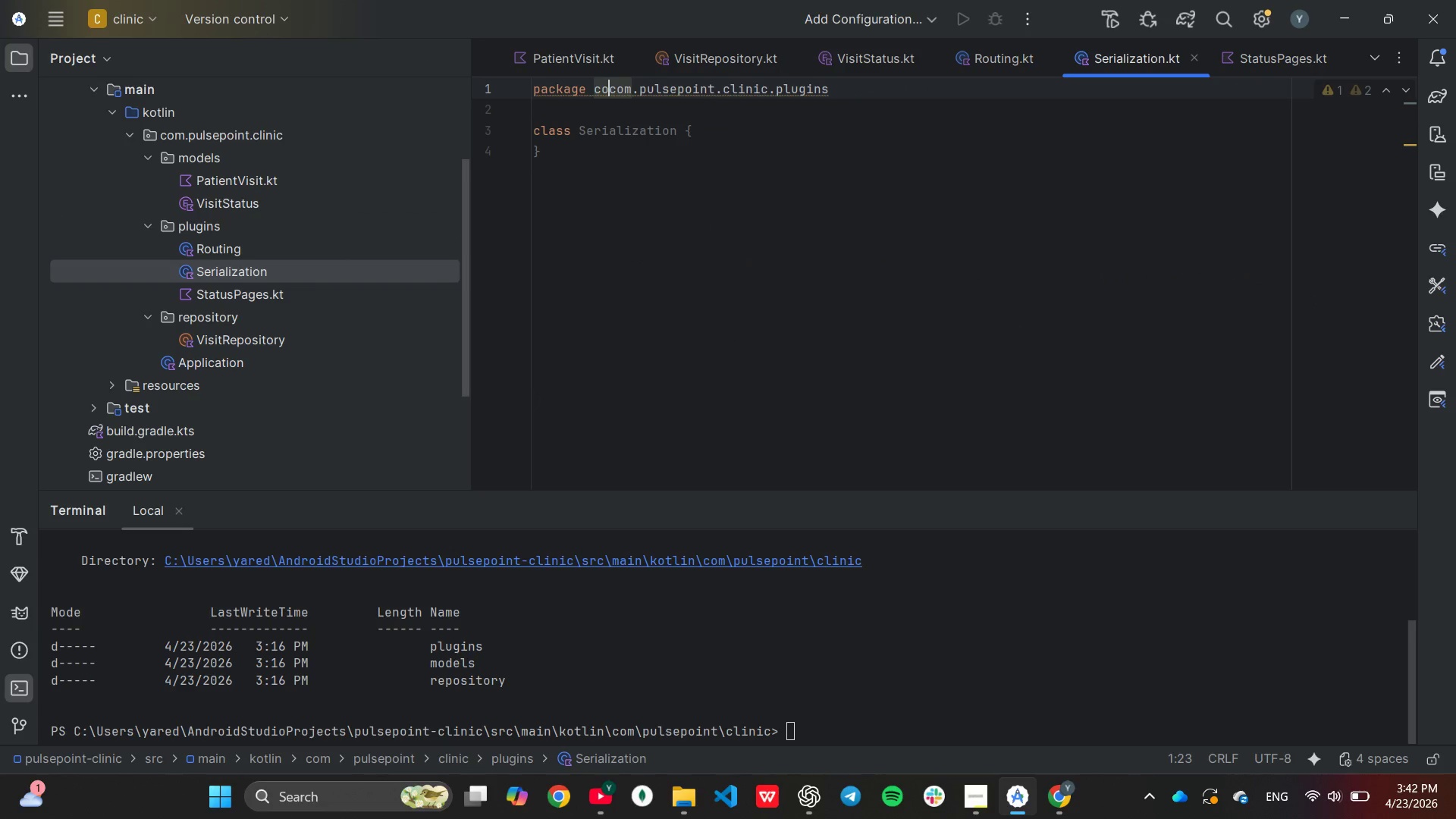 
key(Backspace)
 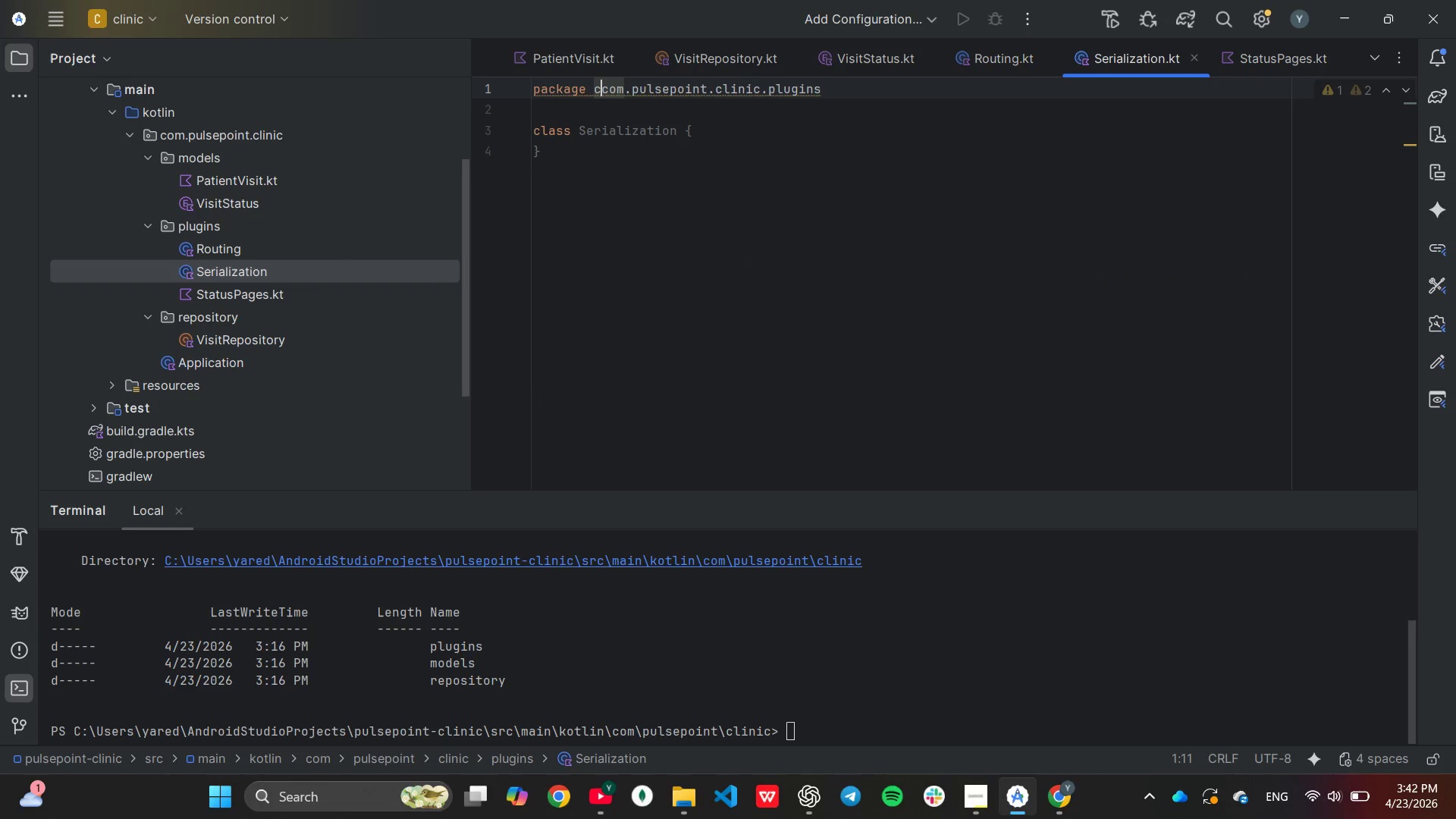 
key(Backspace)
 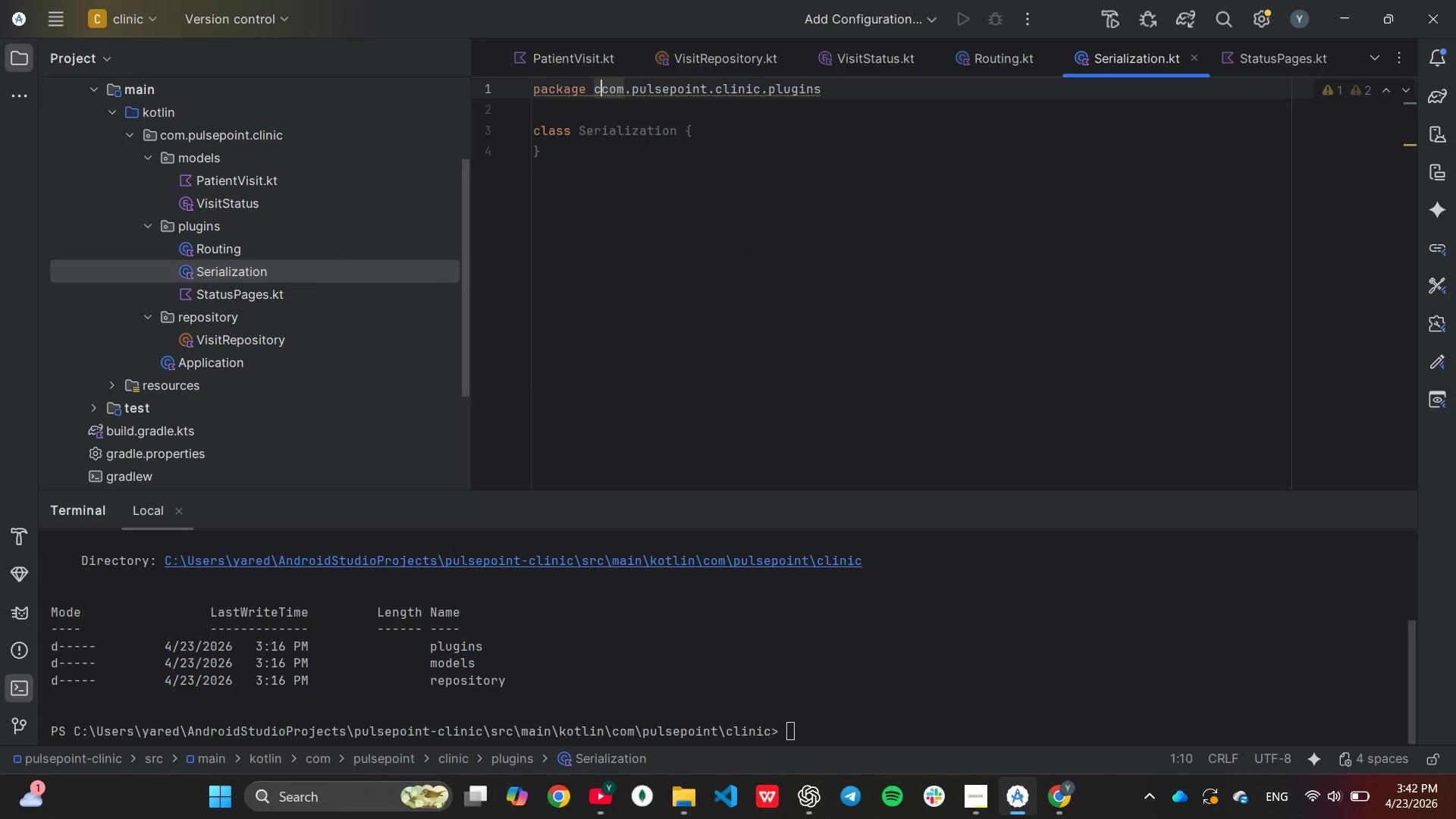 
key(Backspace)
 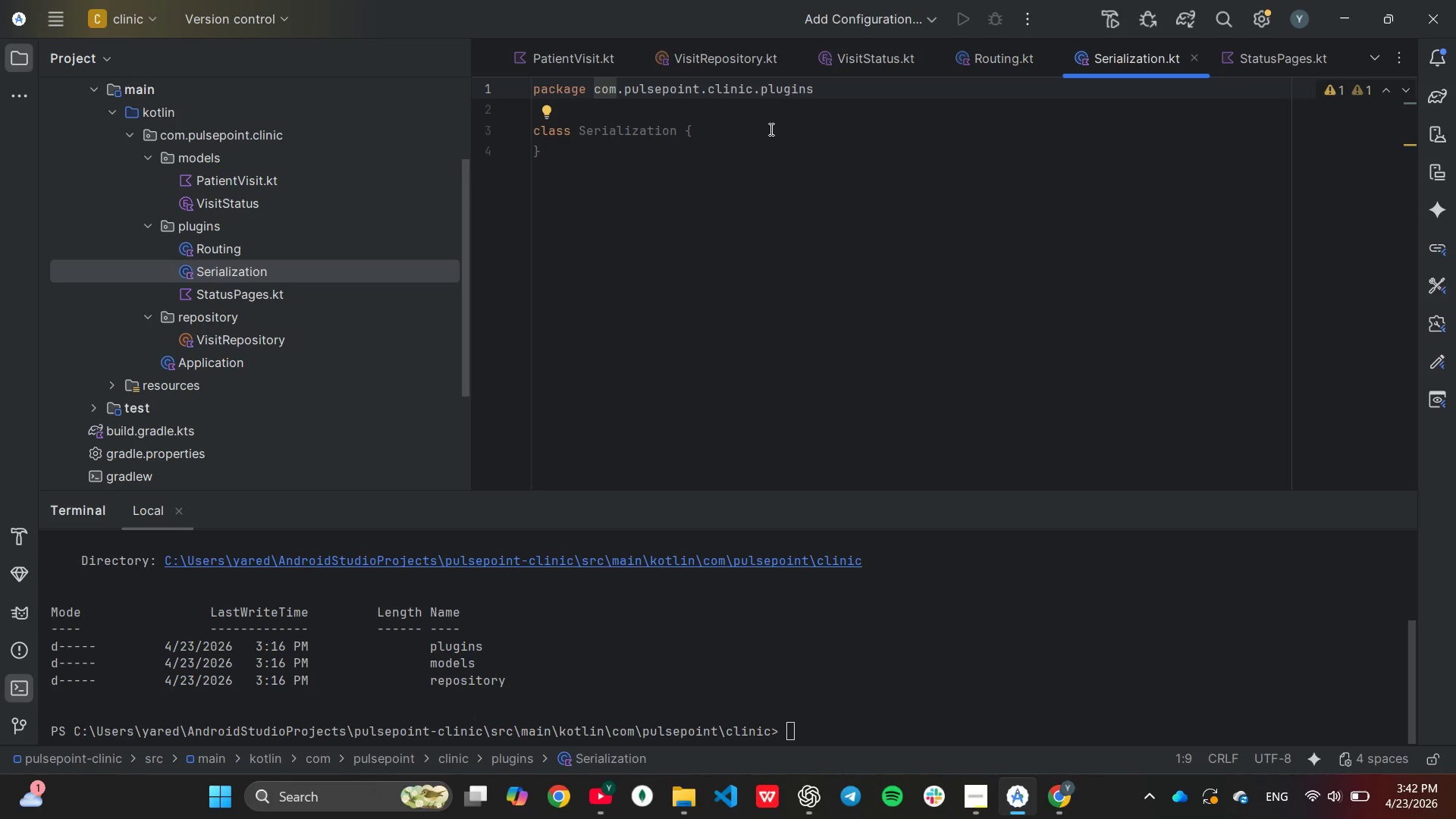 
wait(5.16)
 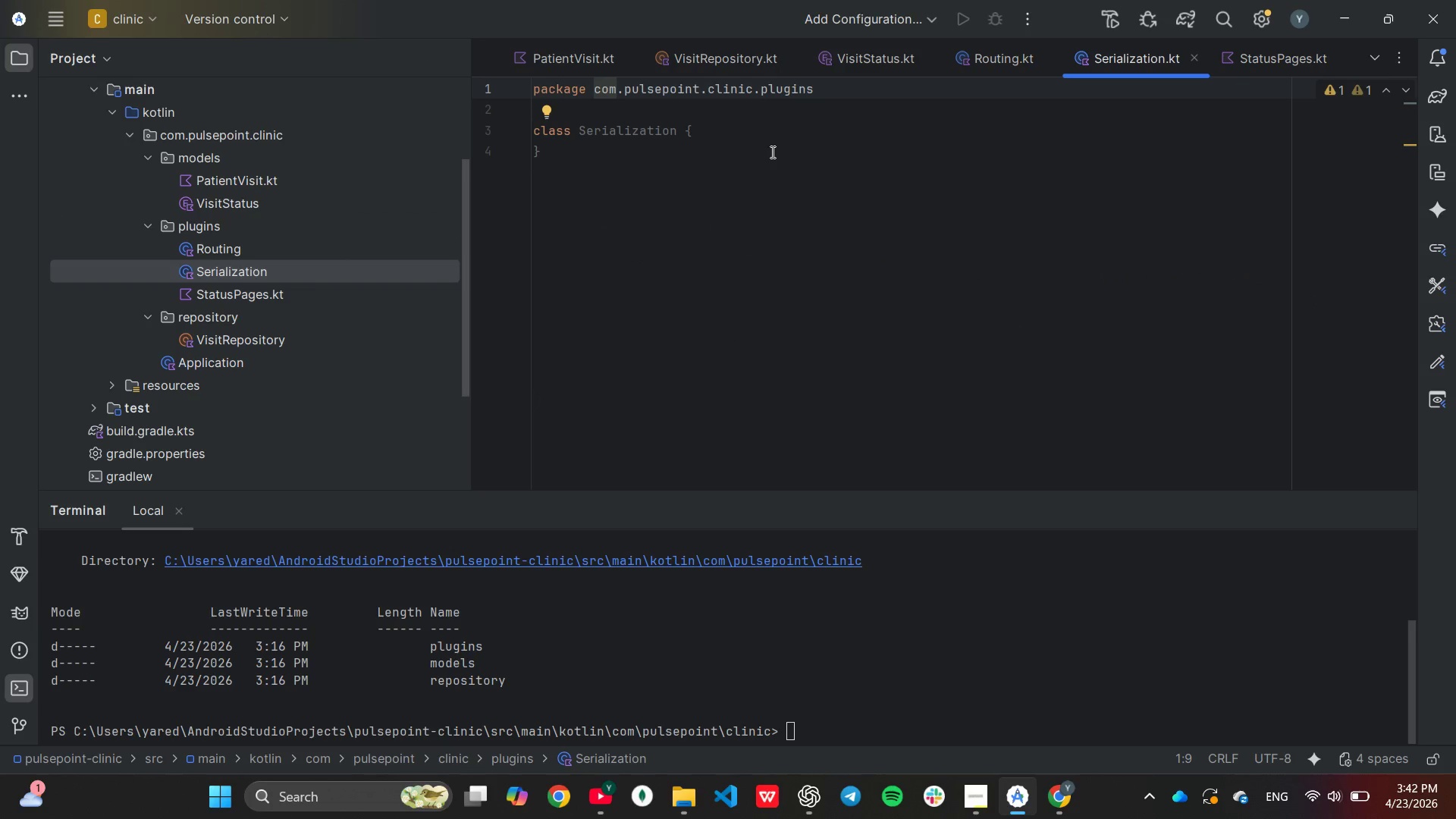 
left_click([736, 100])
 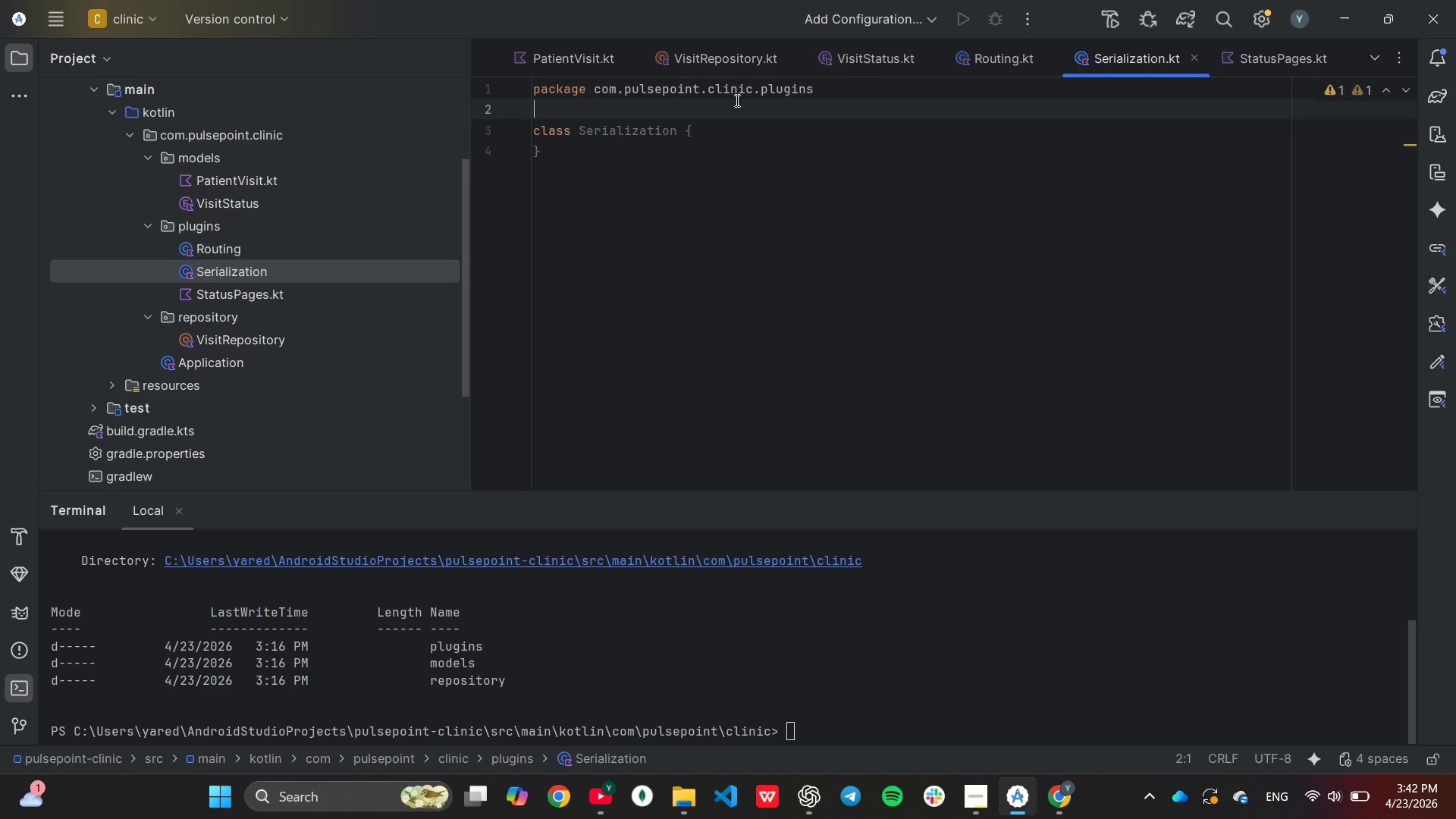 
type(im)
 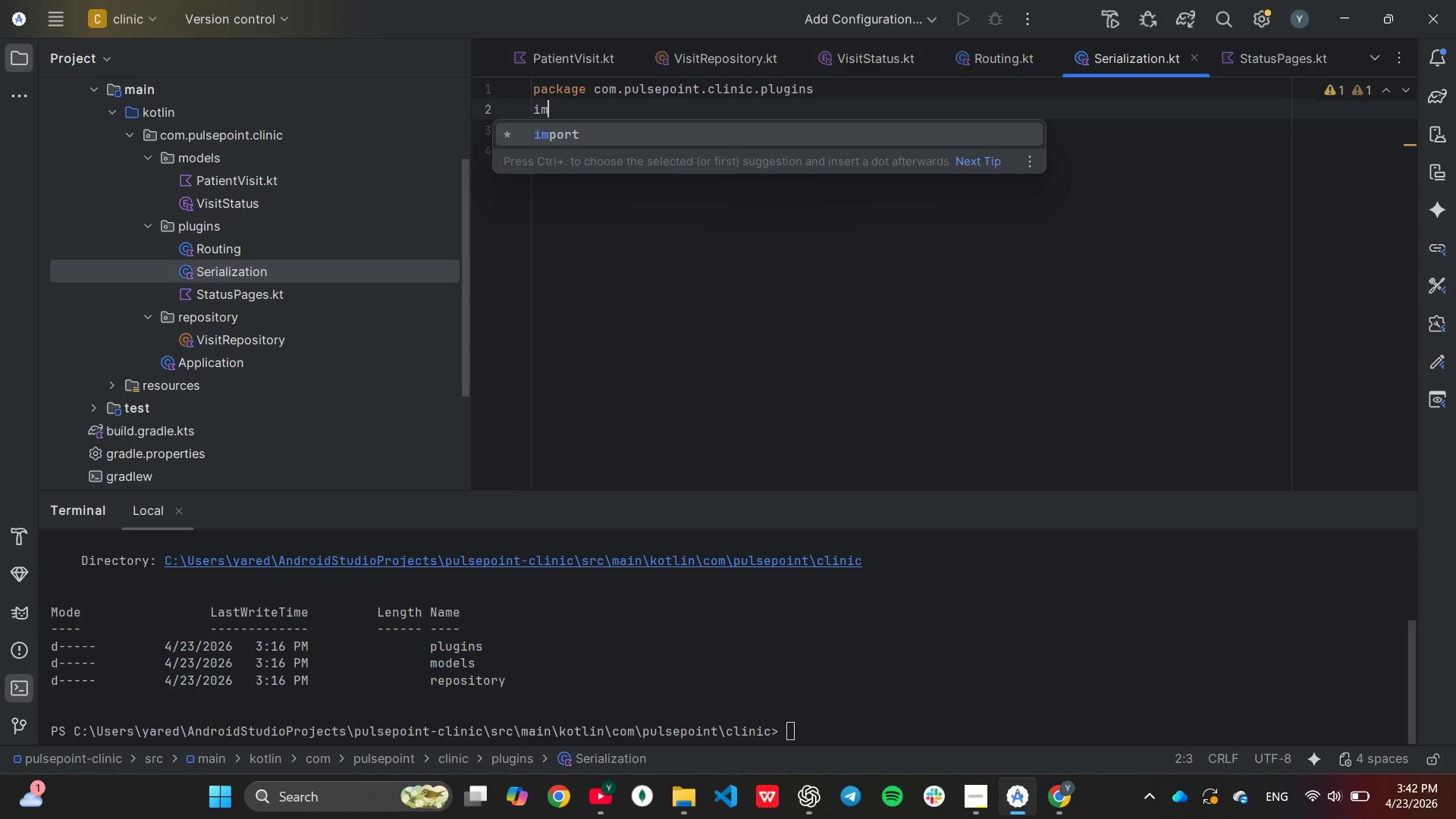 
key(Enter)
 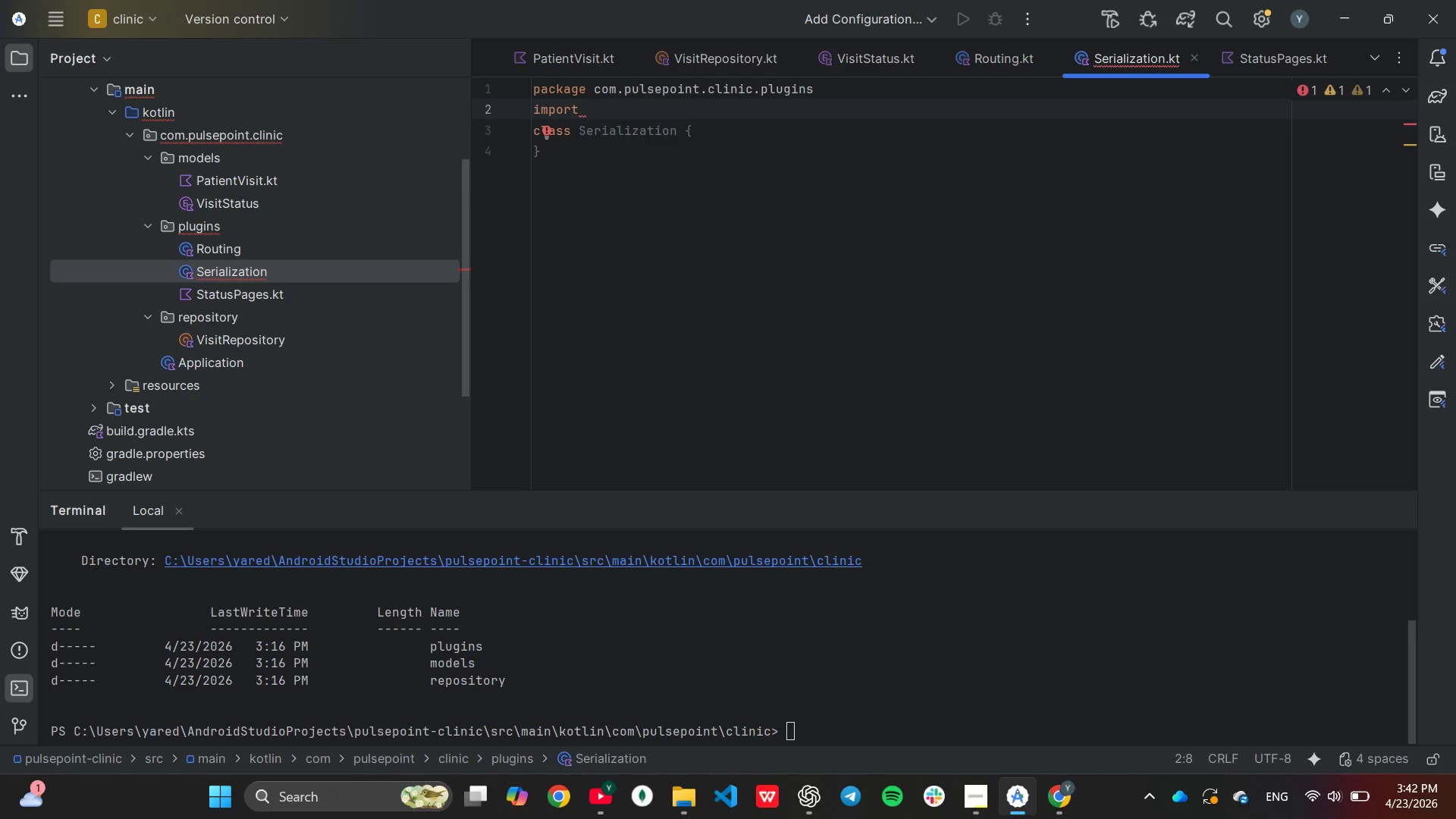 
type(io)
 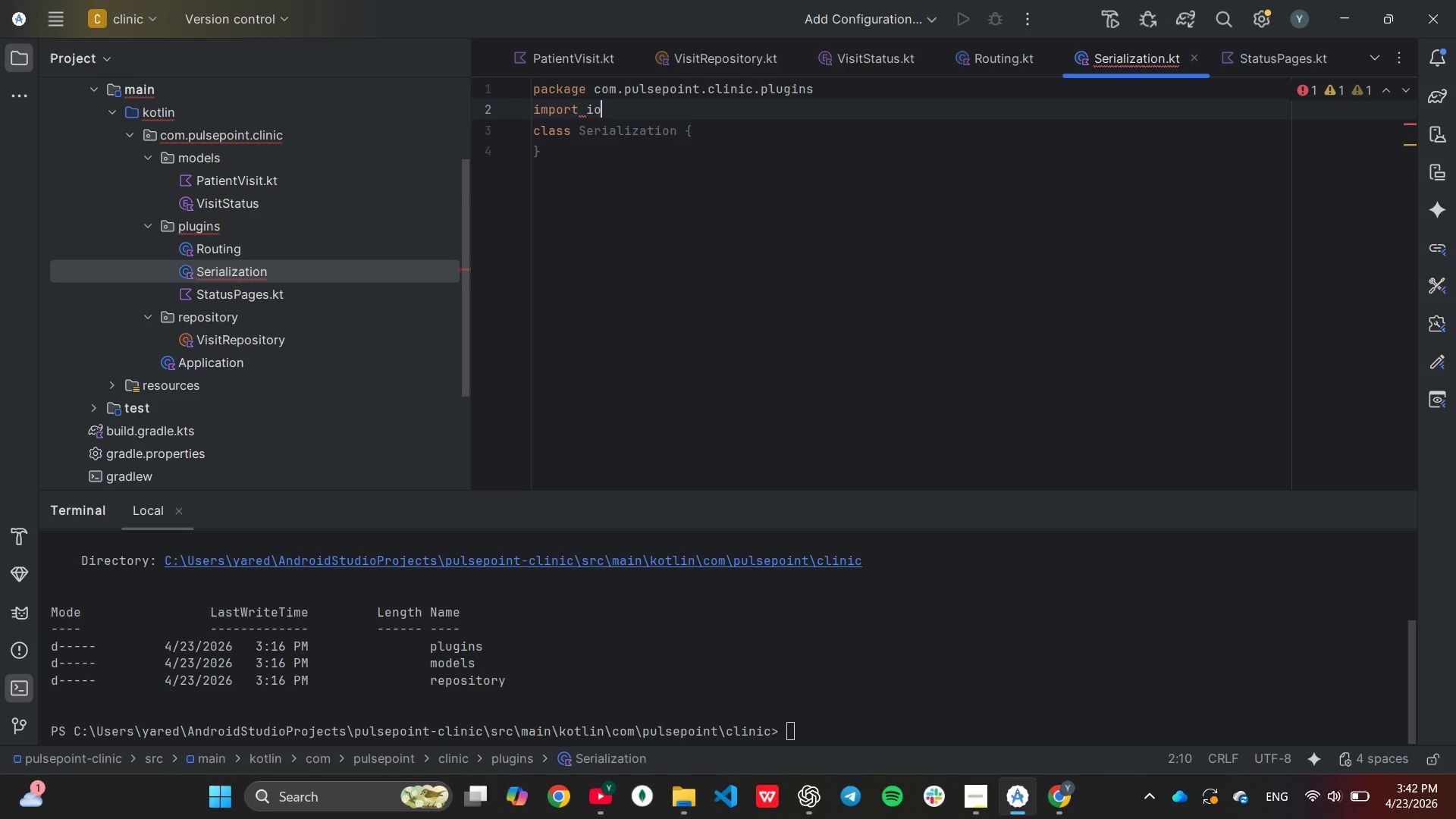 
key(Enter)
 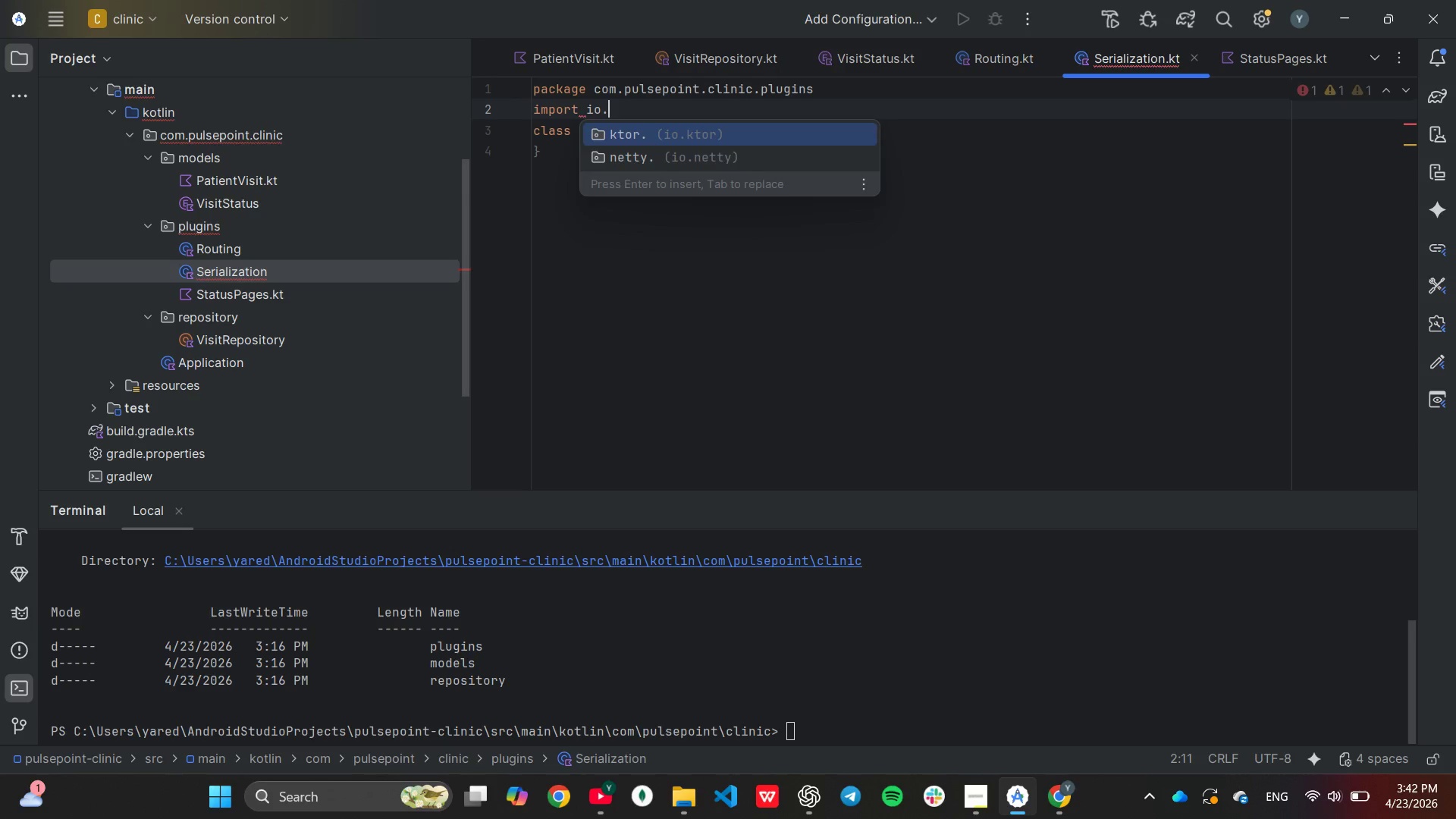 
key(Enter)
 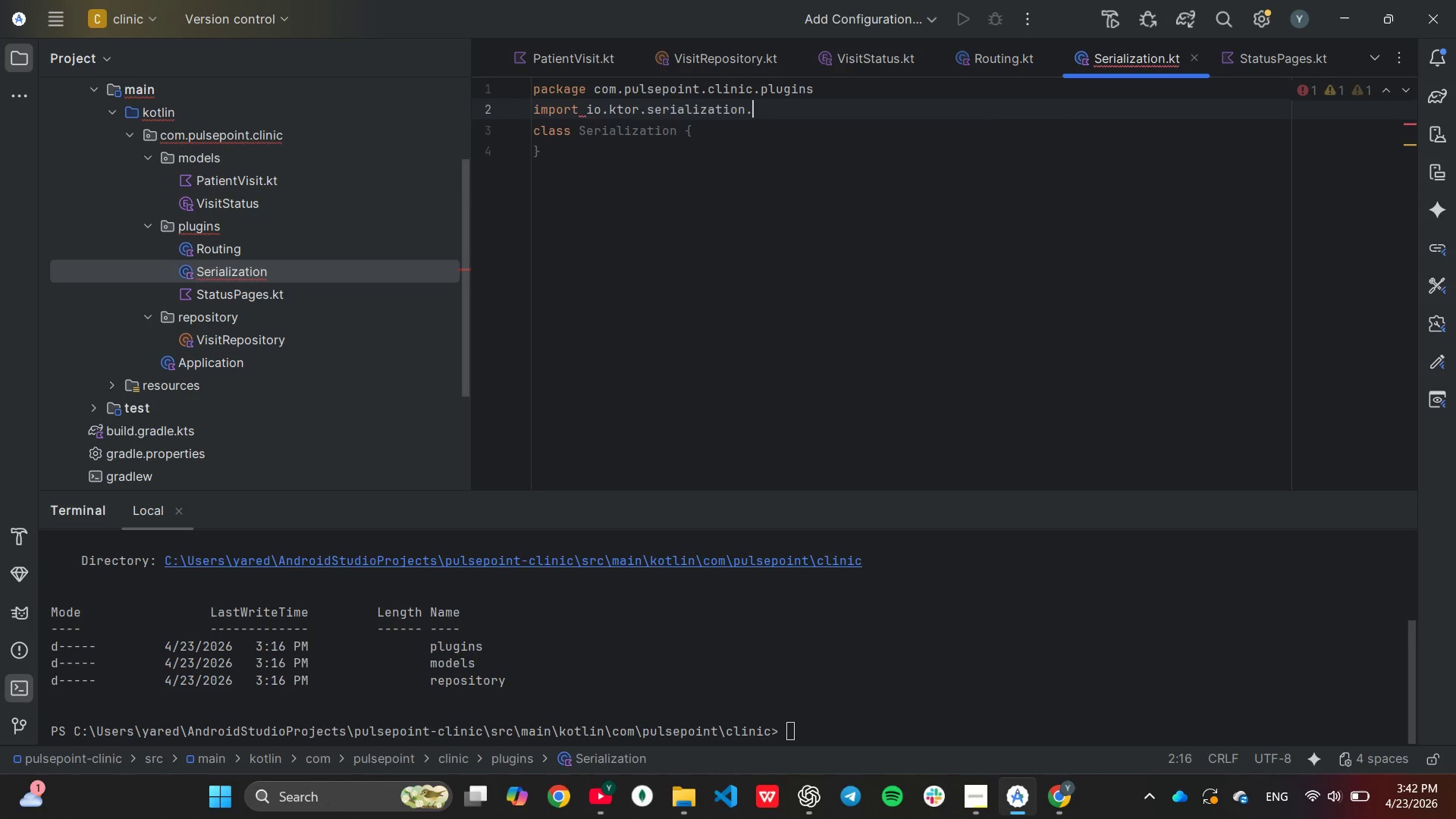 
key(Enter)
 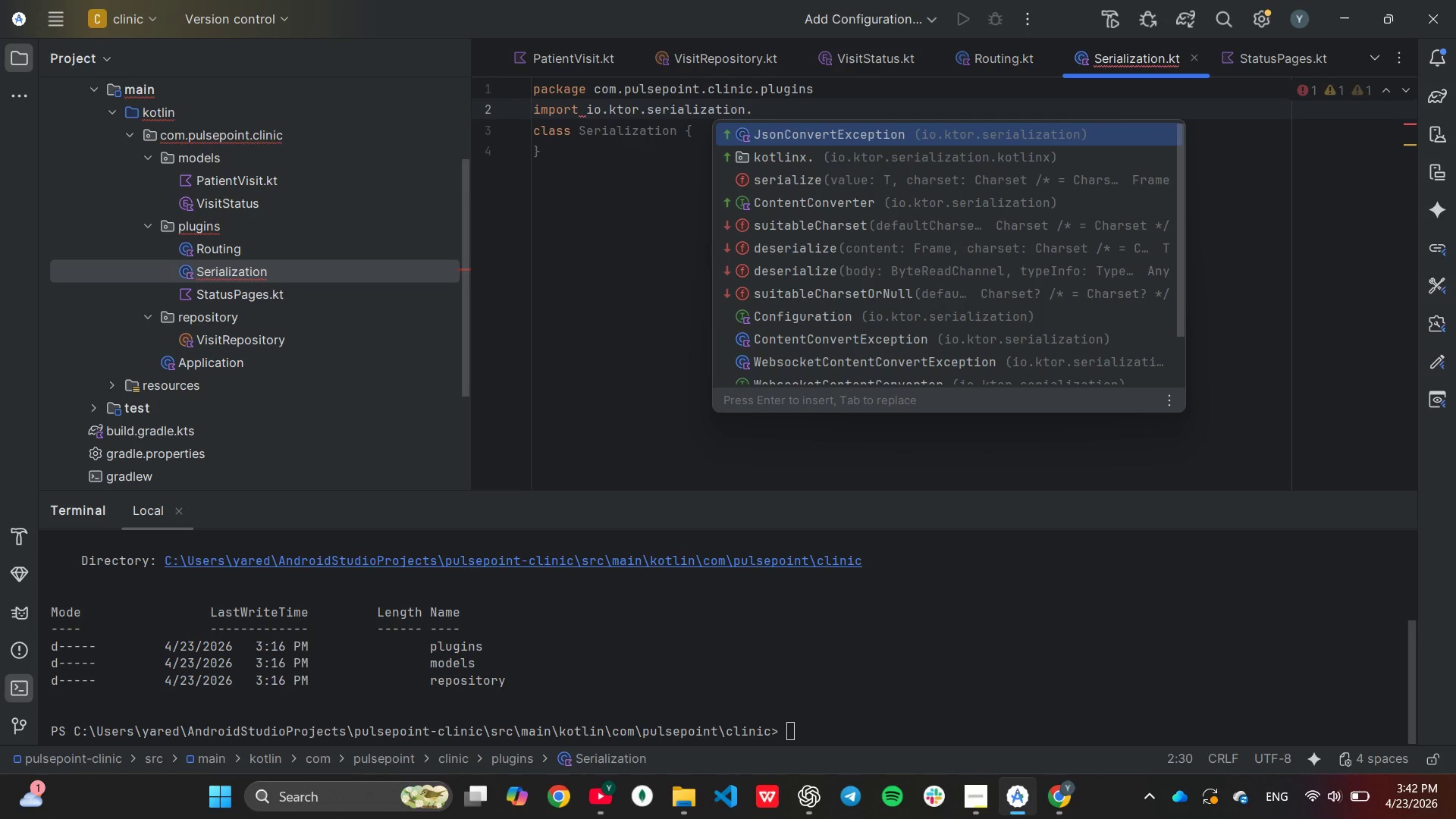 
key(ArrowDown)
 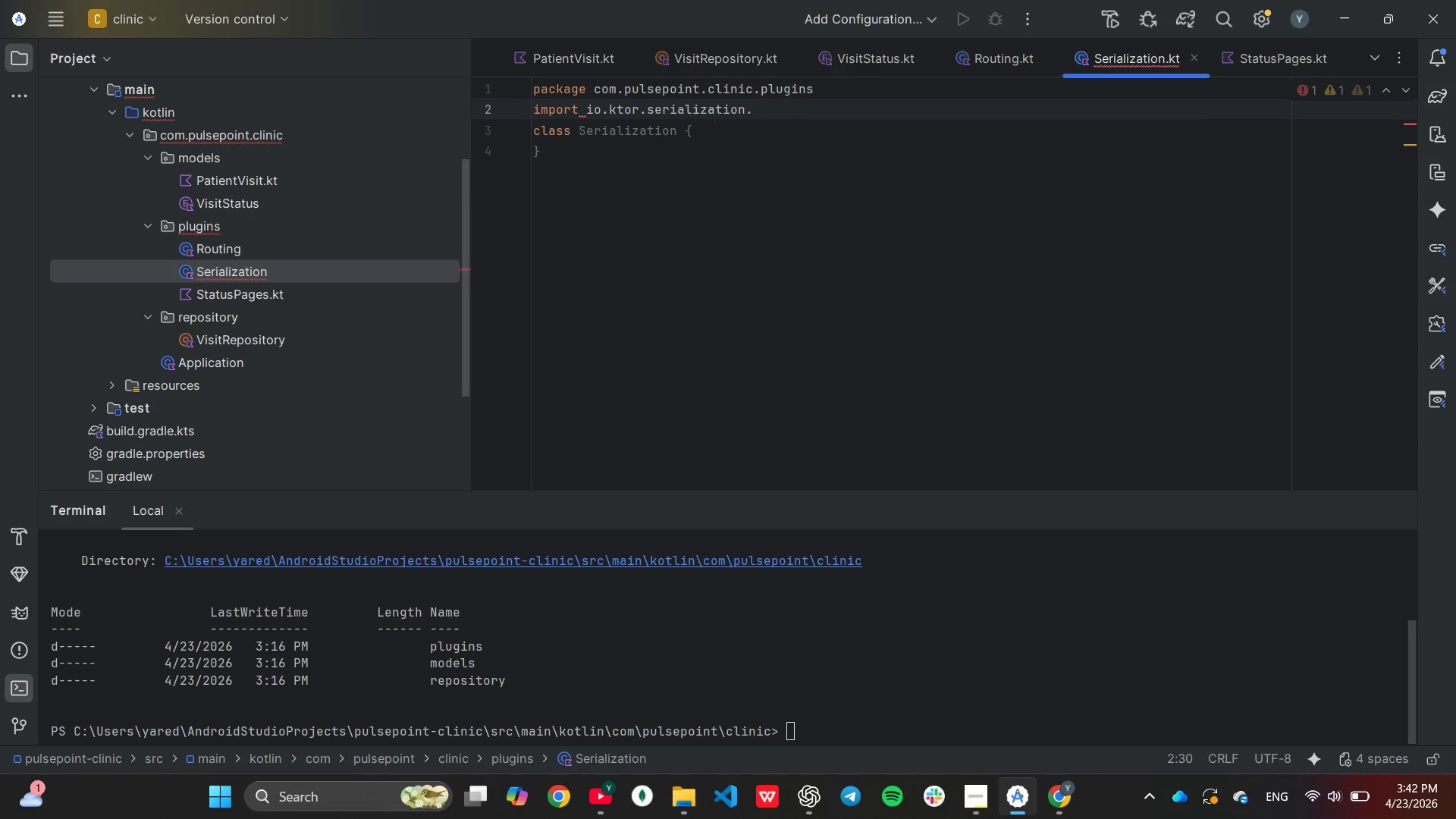 
key(Enter)
 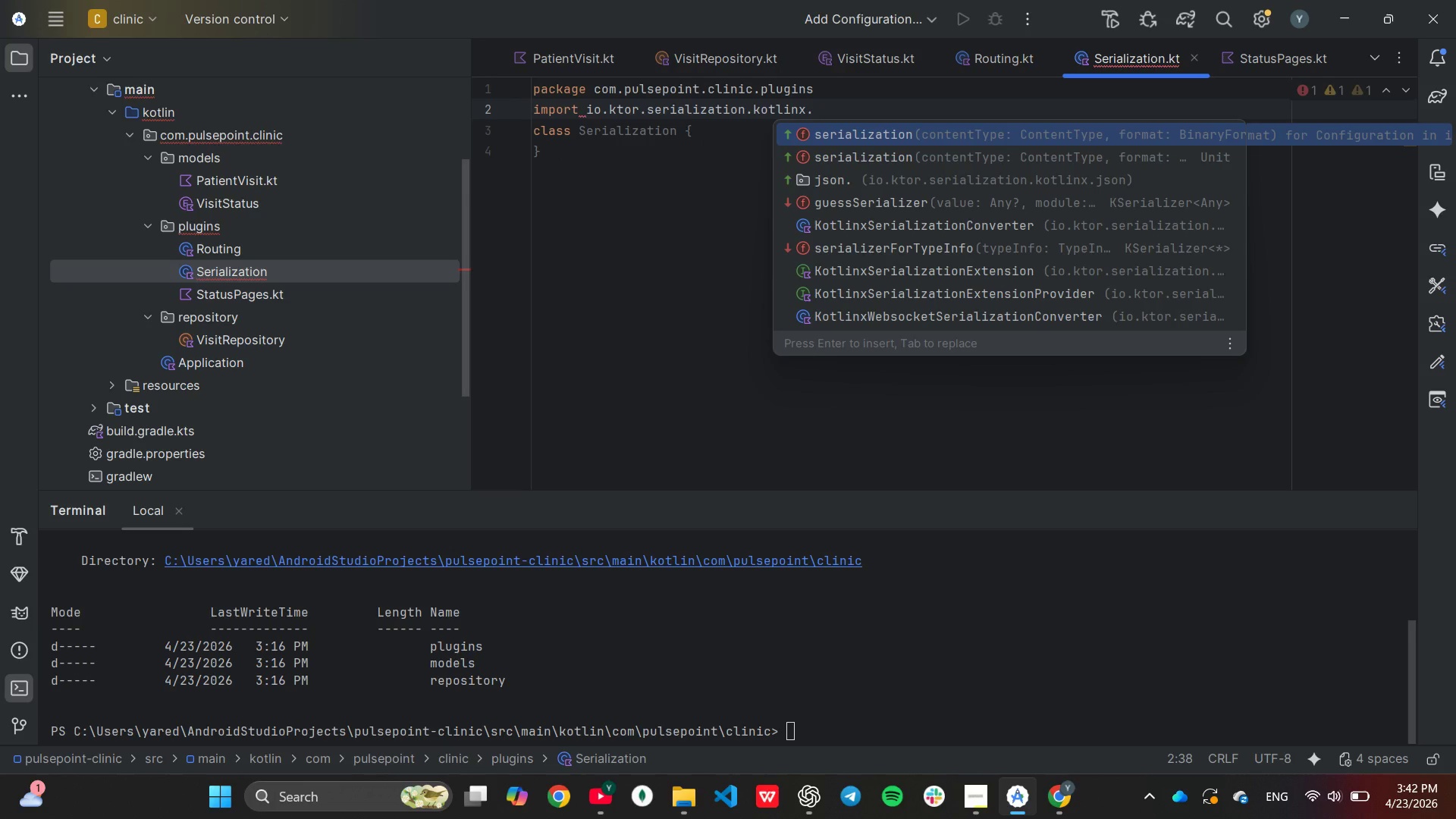 
key(ArrowDown)
 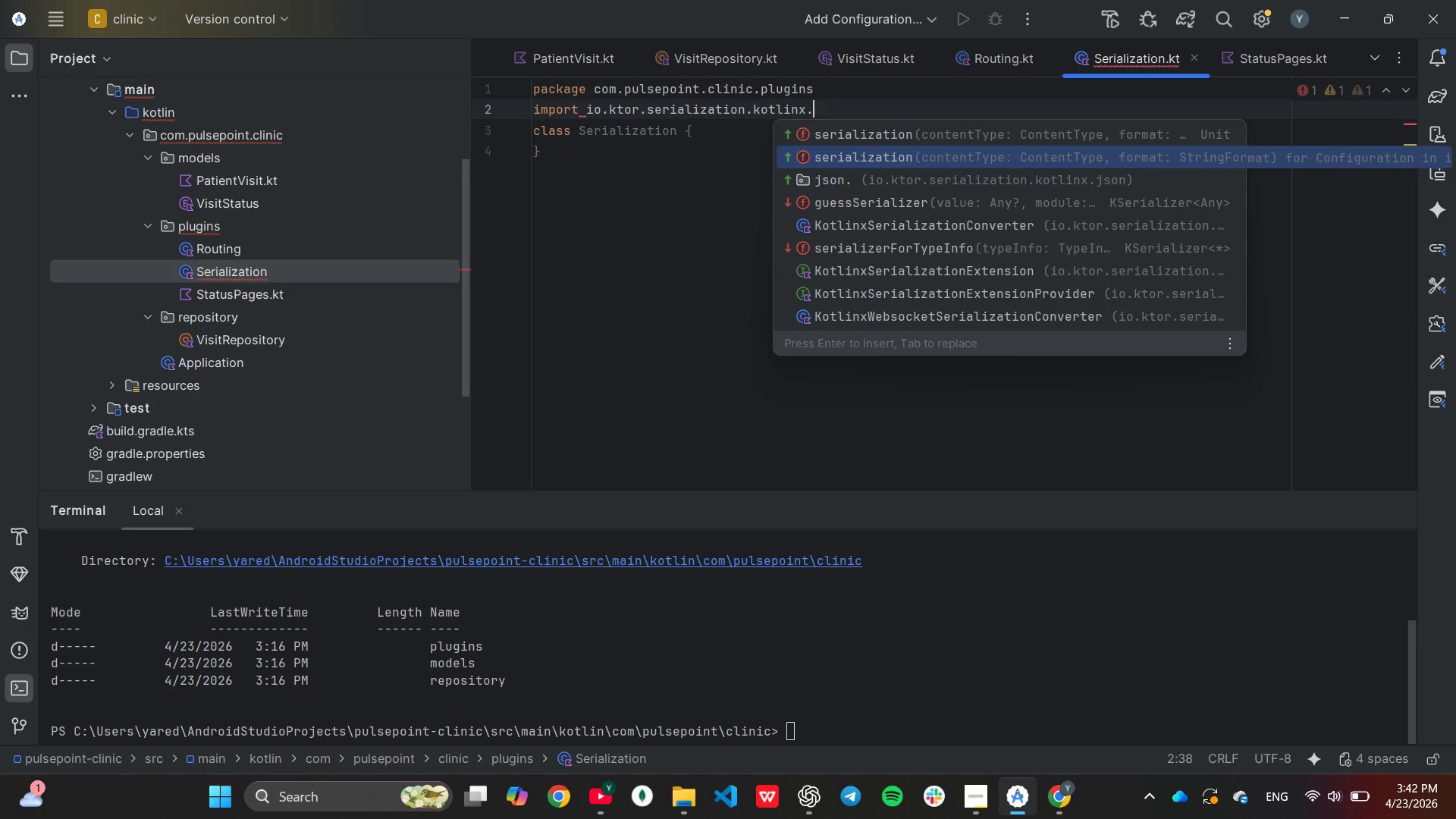 
key(ArrowDown)
 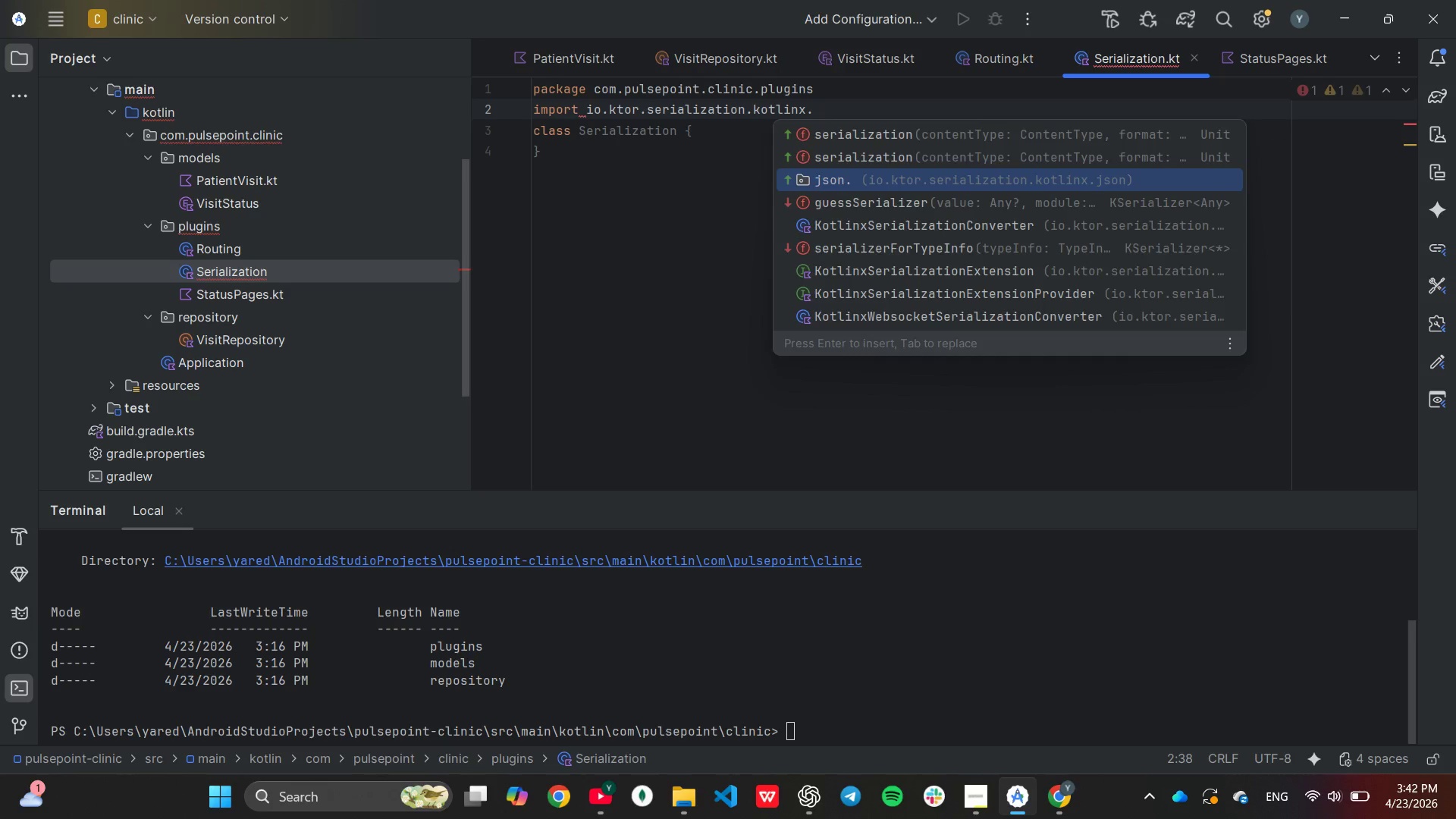 
key(Enter)
 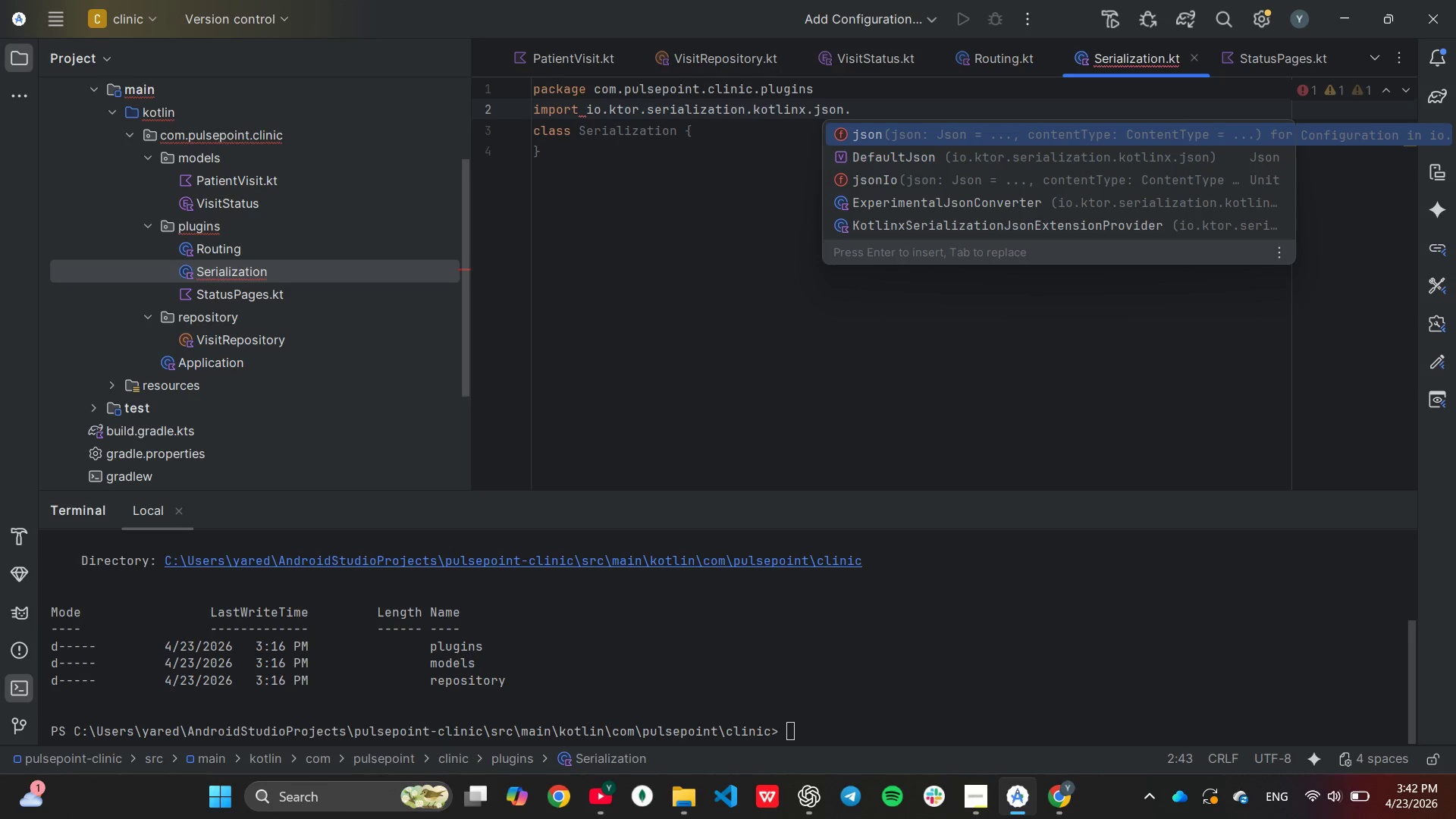 
key(Shift+8)
 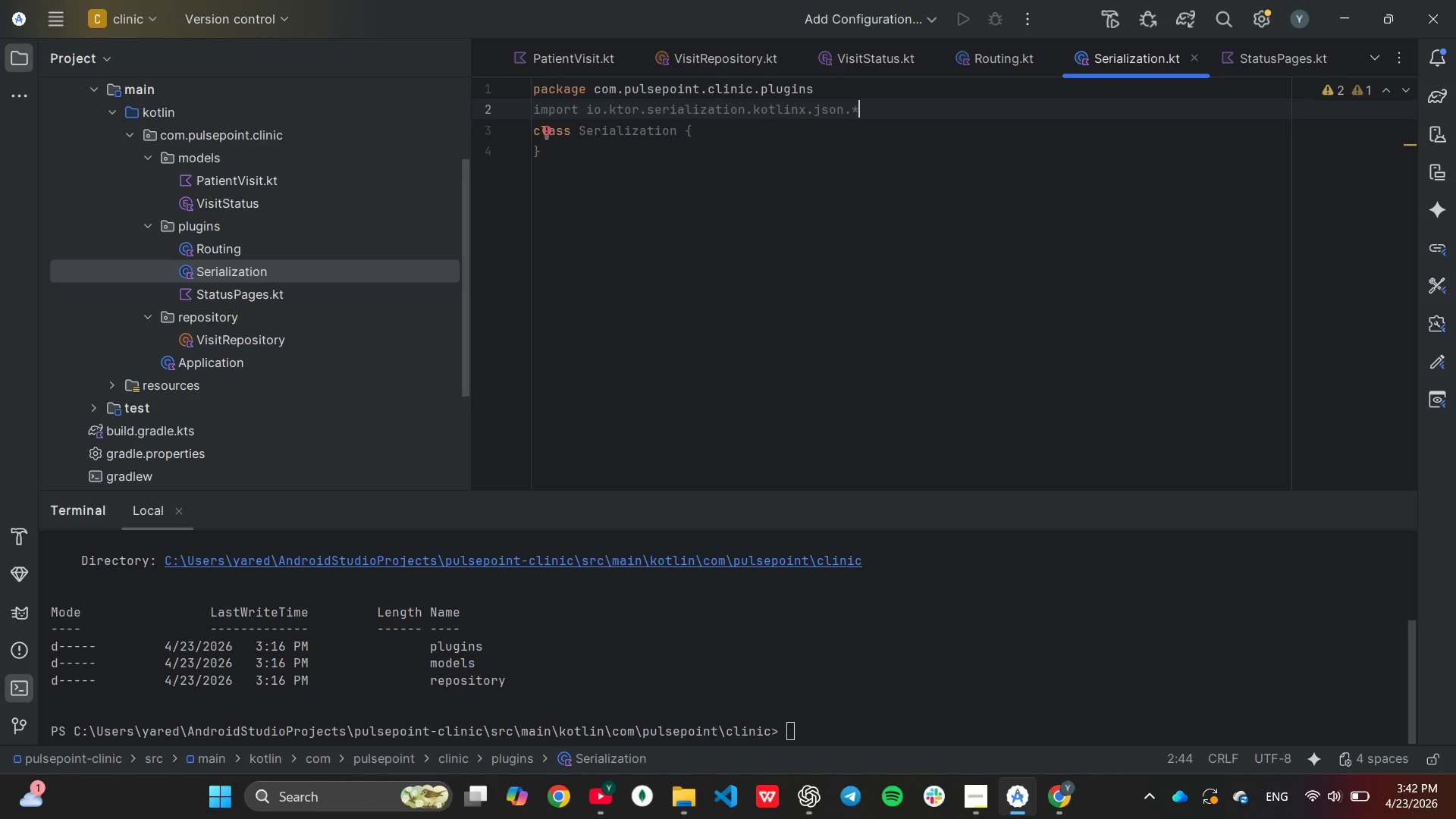 
key(Control+C)
 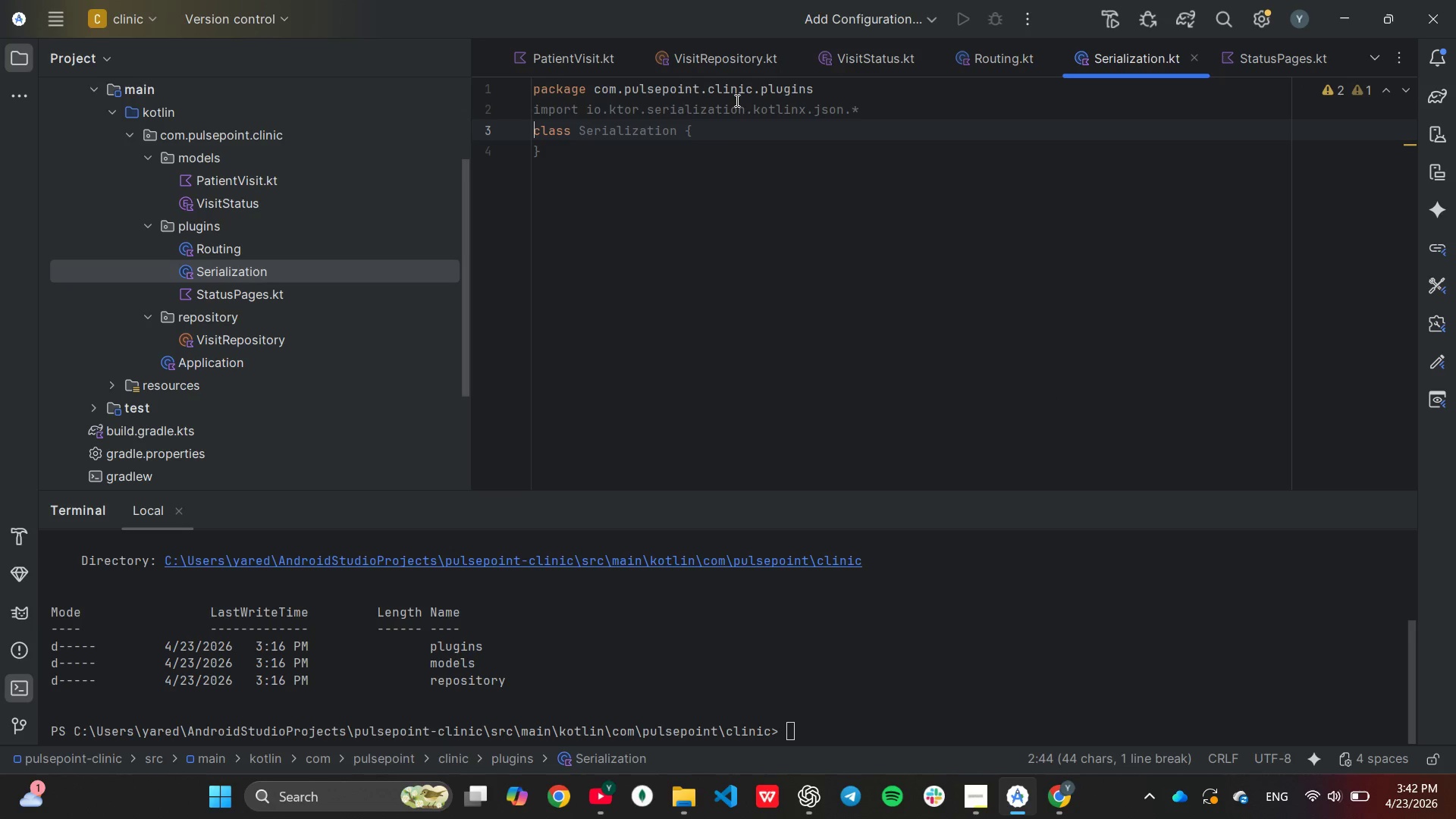 
key(Control+V)
 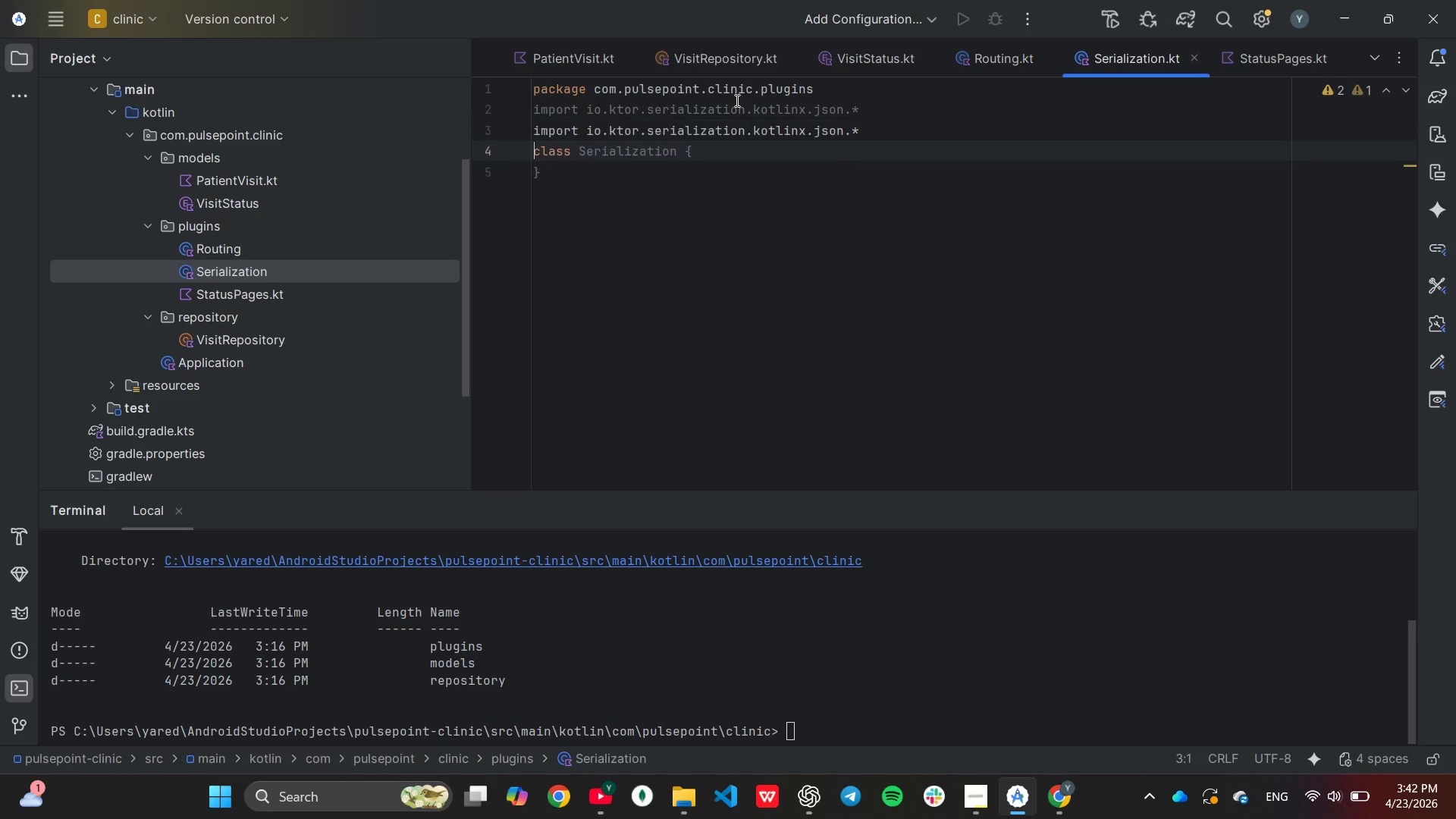 
key(Control+V)
 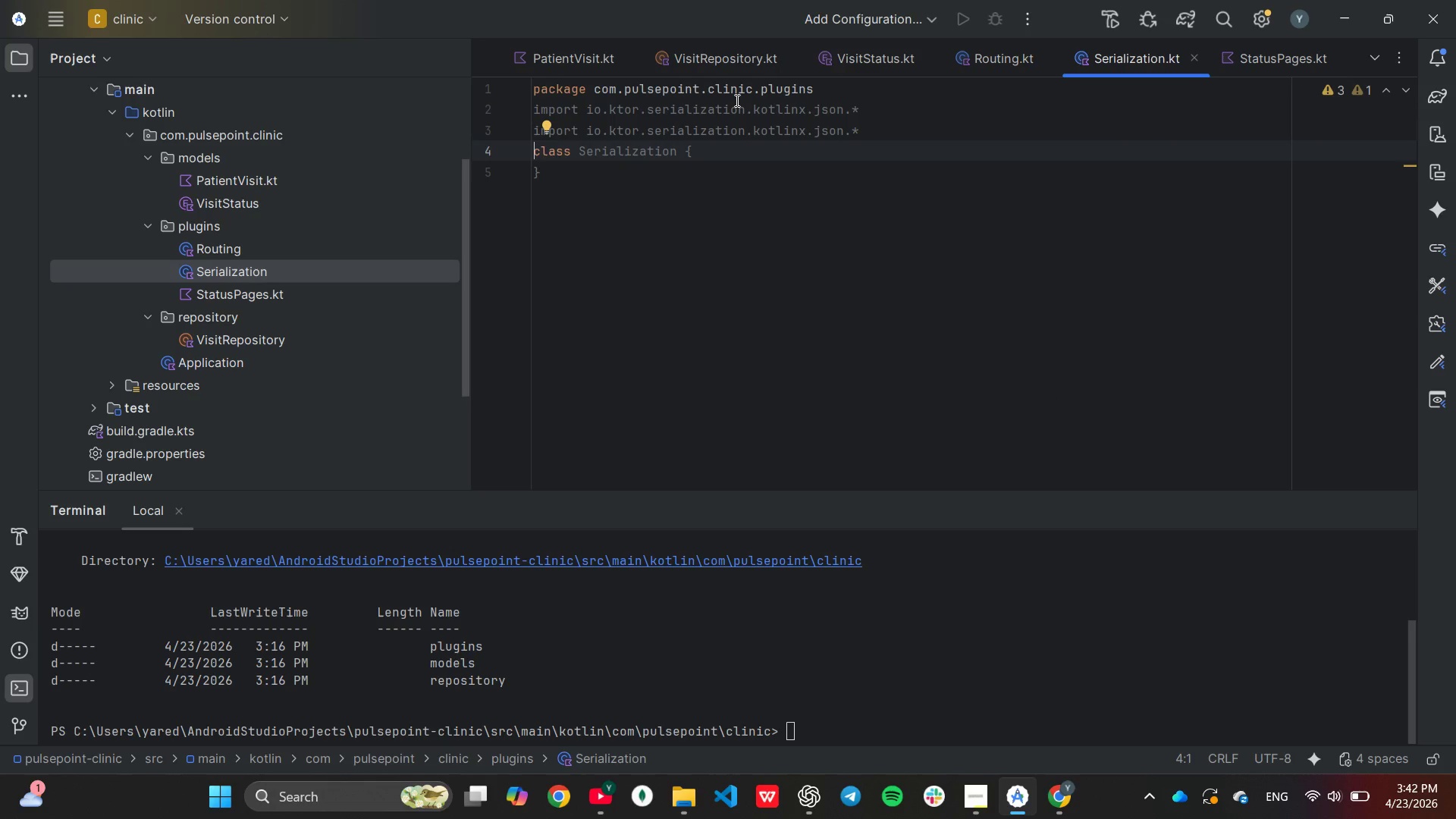 
wait(5.38)
 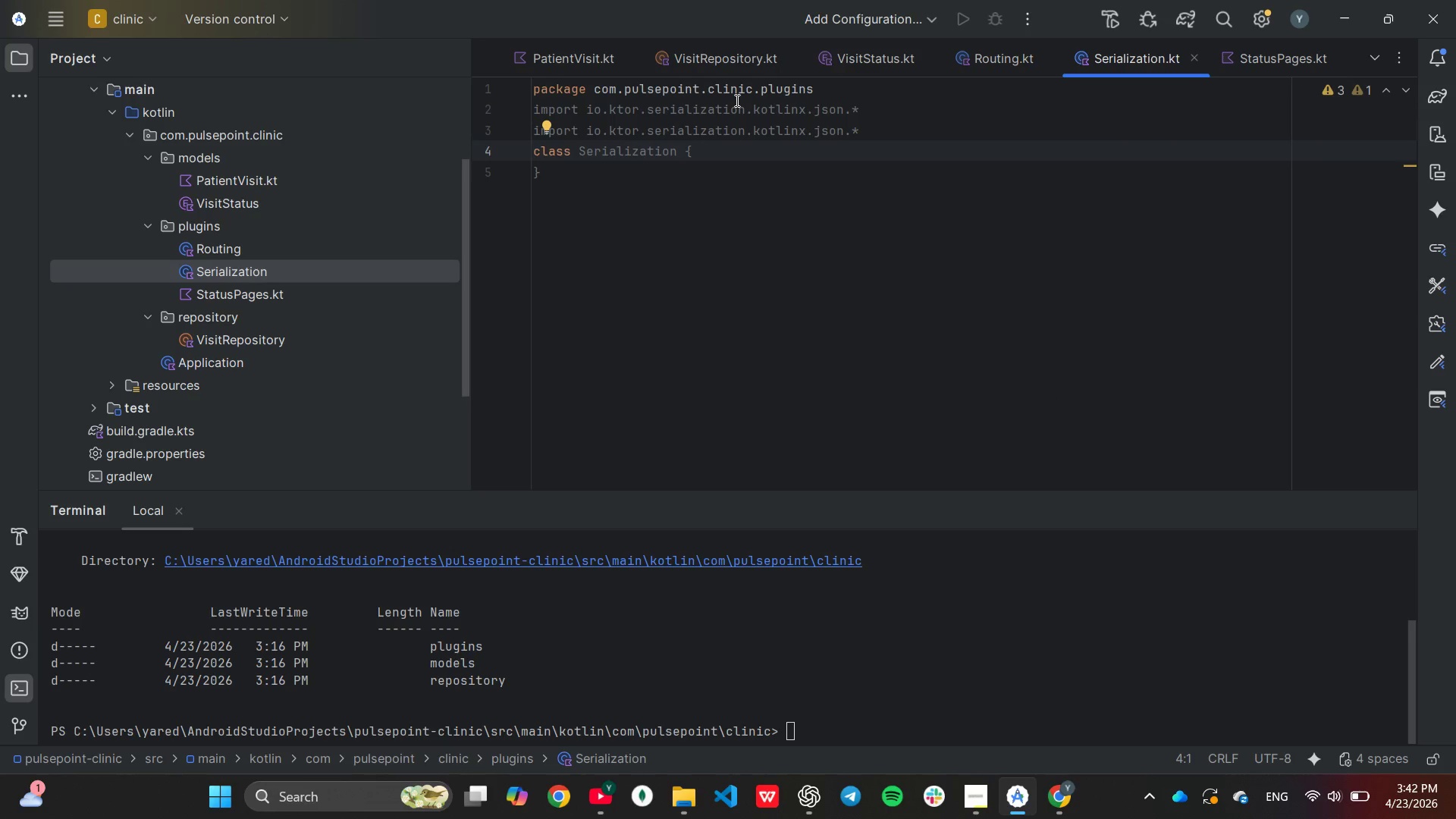 
key(Control+V)
 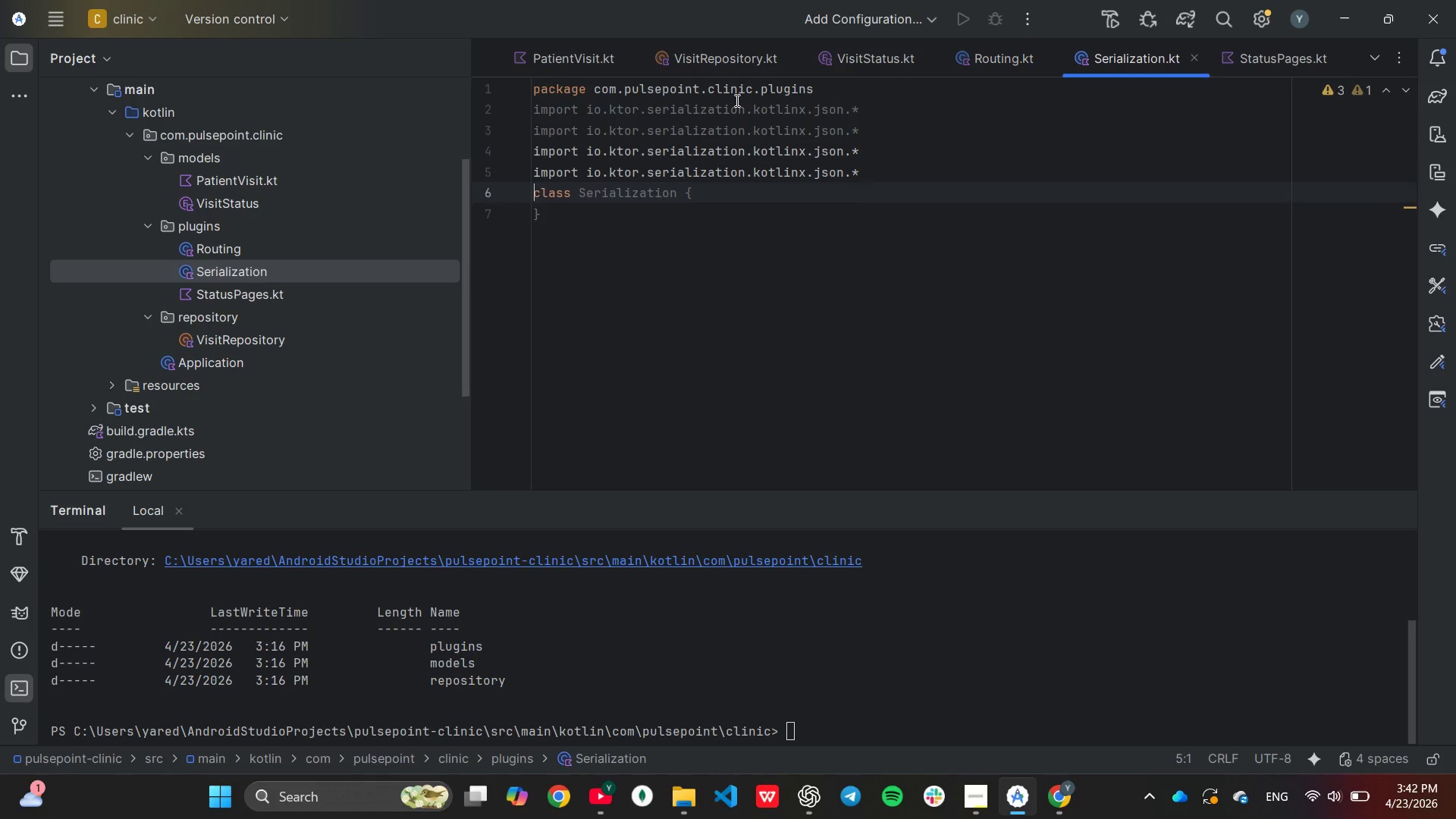 
key(Control+V)
 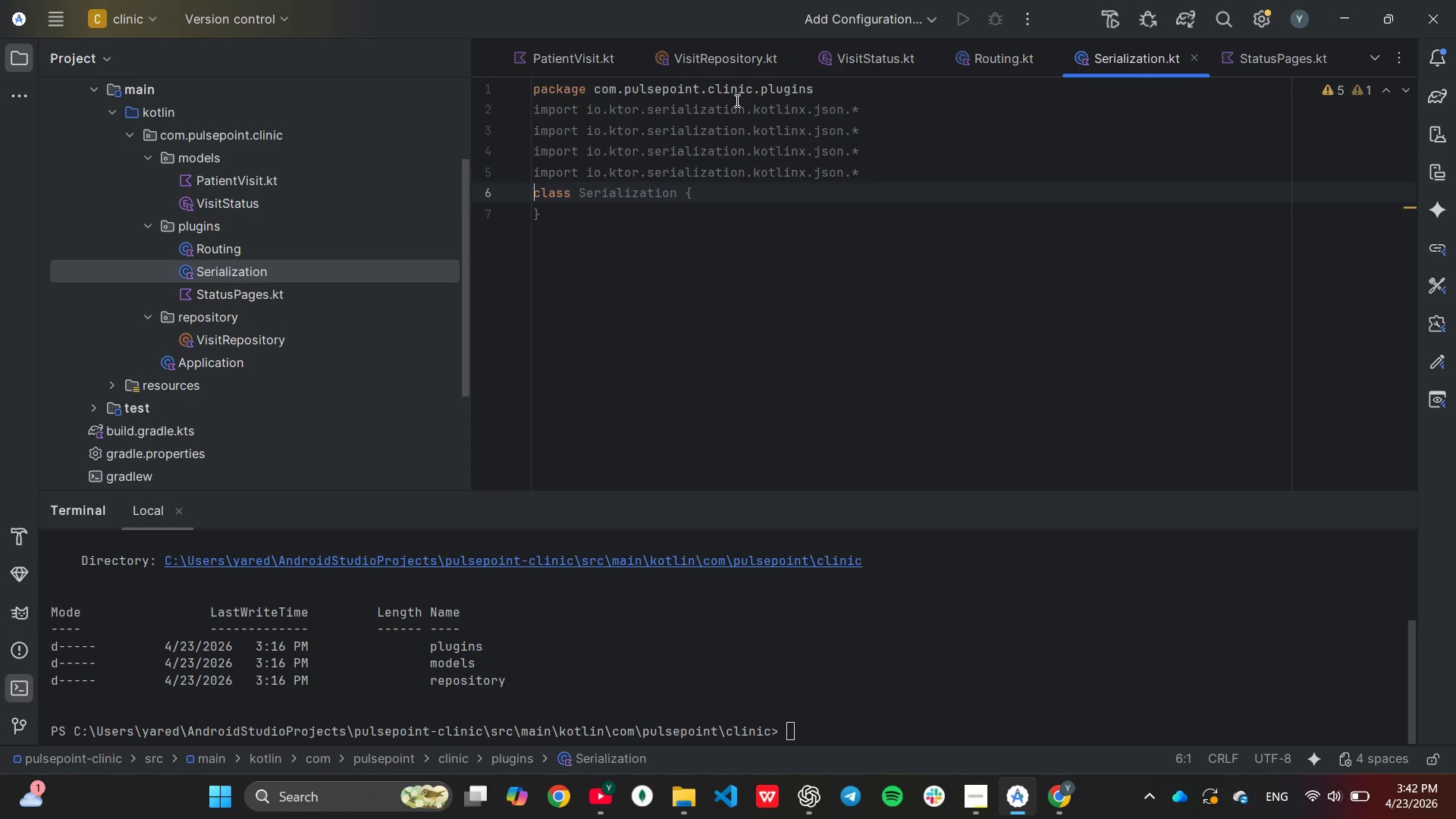 
key(ArrowLeft)
 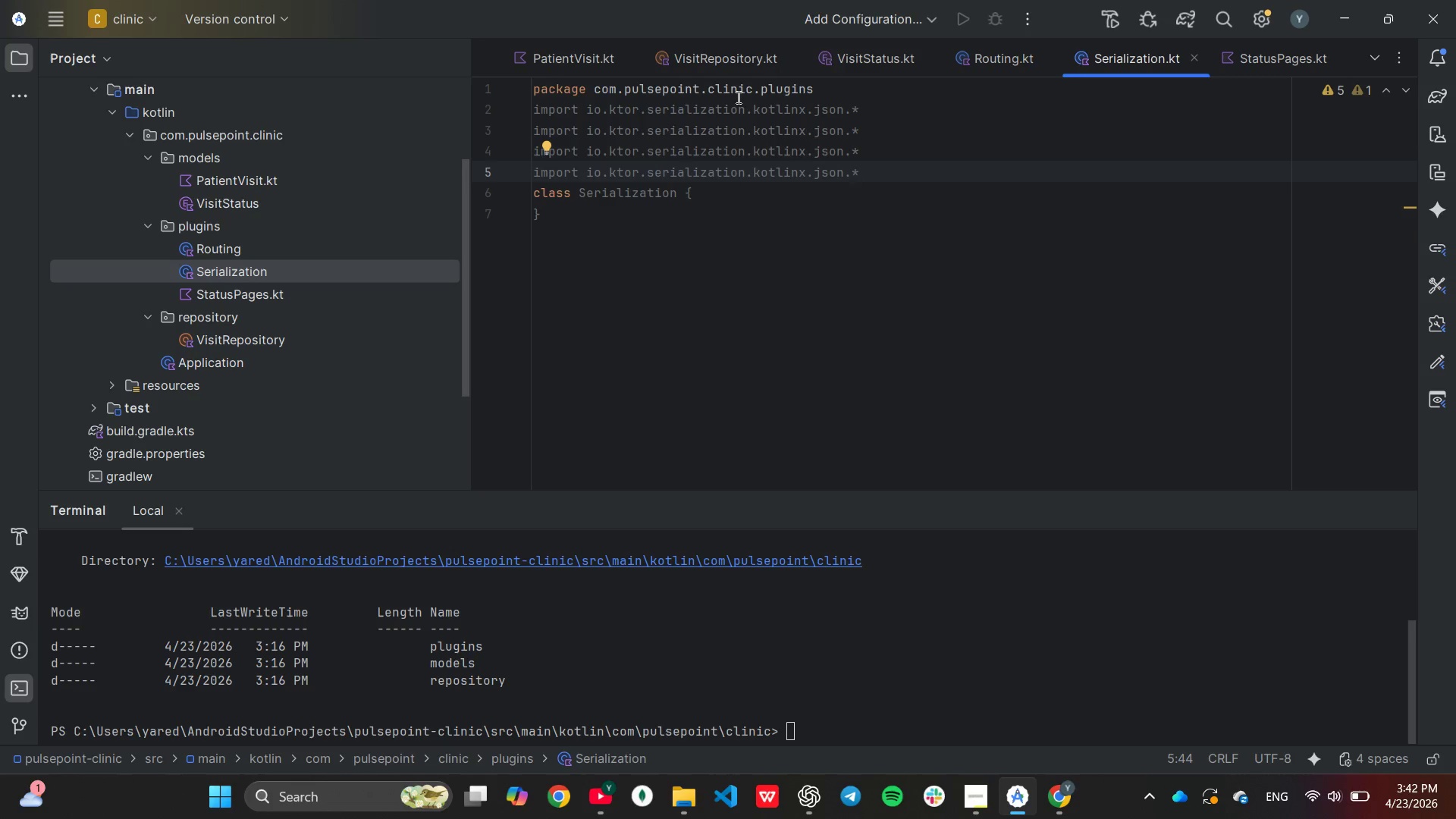 
key(Enter)
 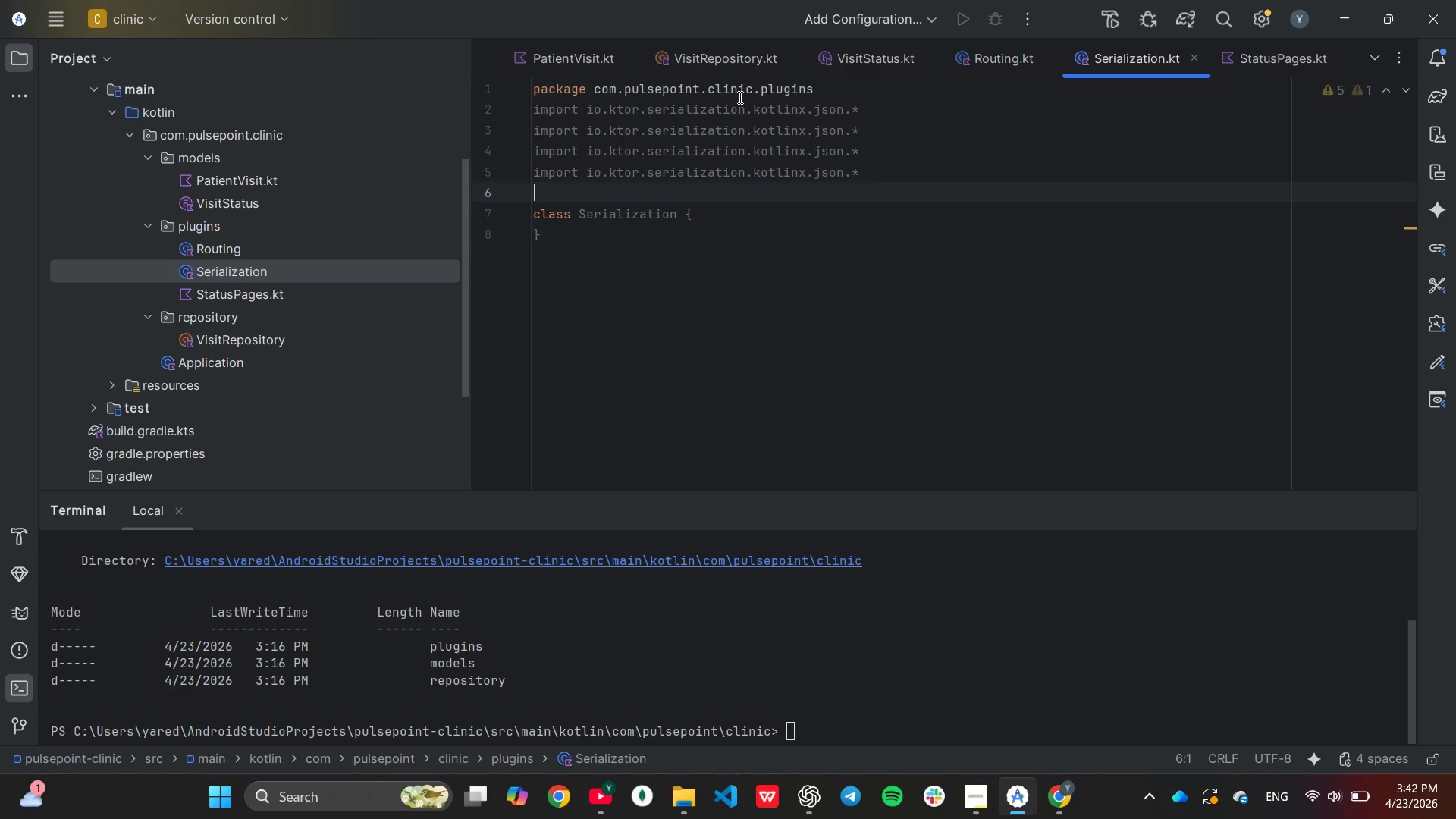 
key(ArrowLeft)
 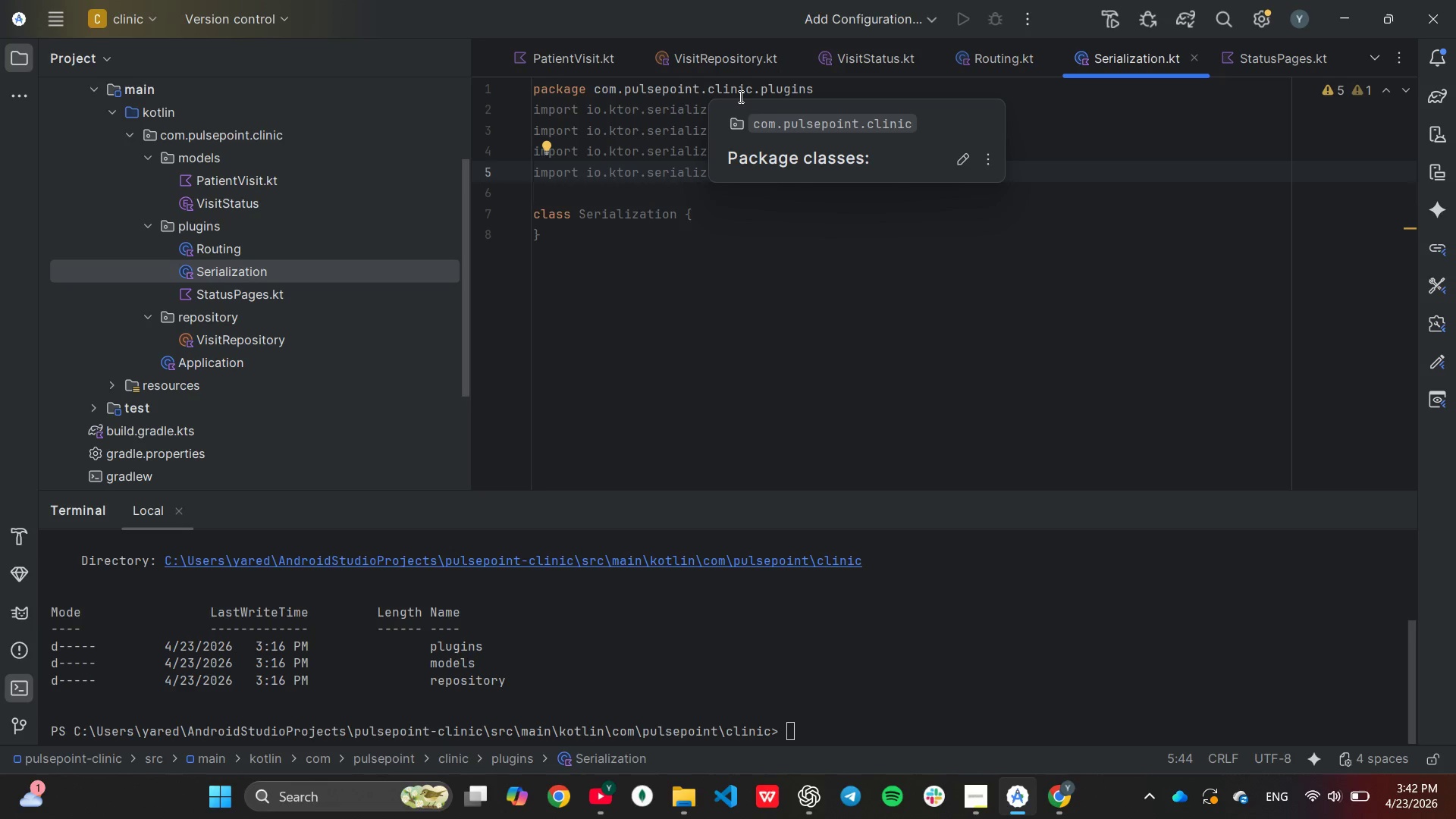 
key(Backspace)
 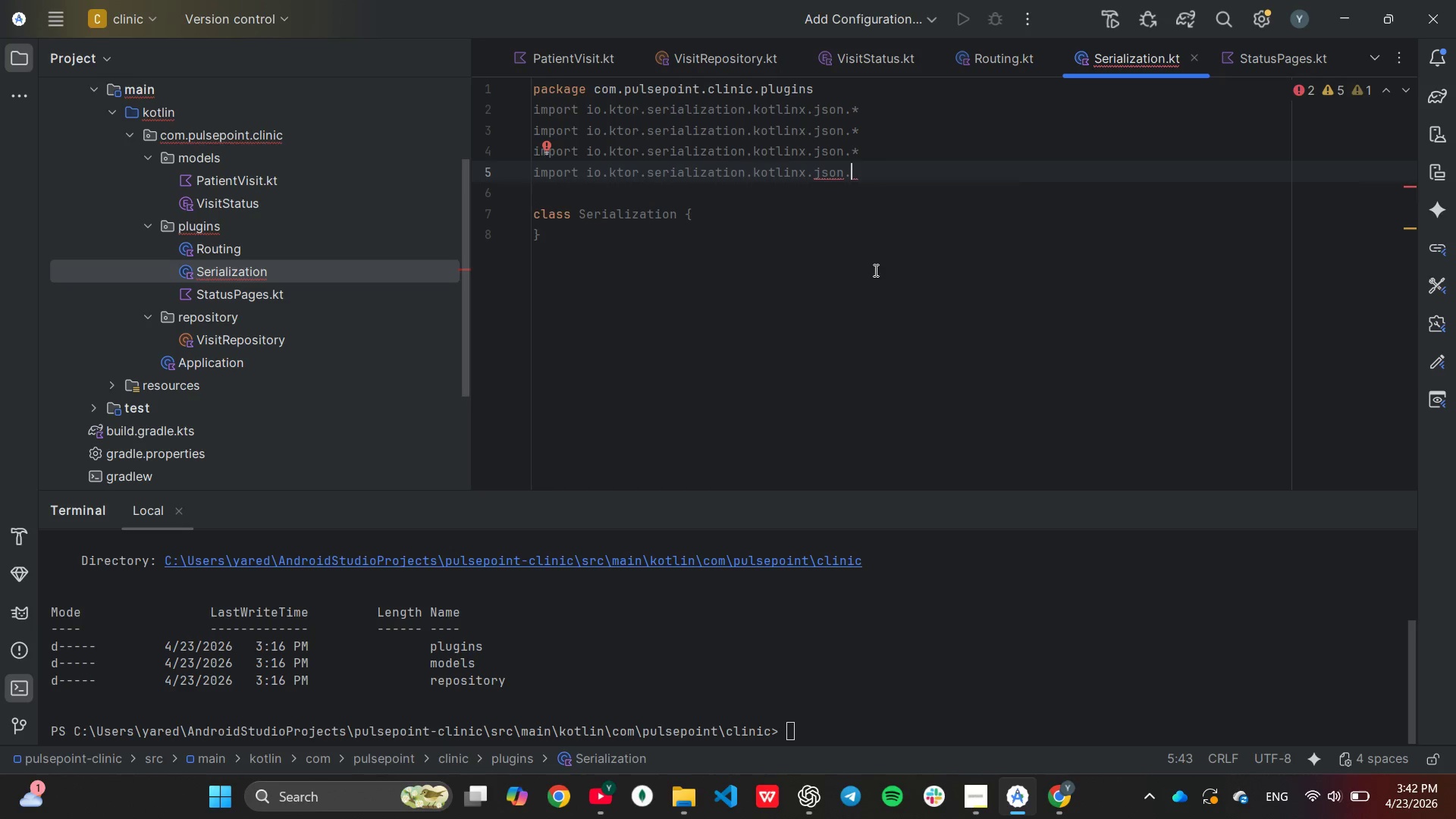 
key(Backspace)
 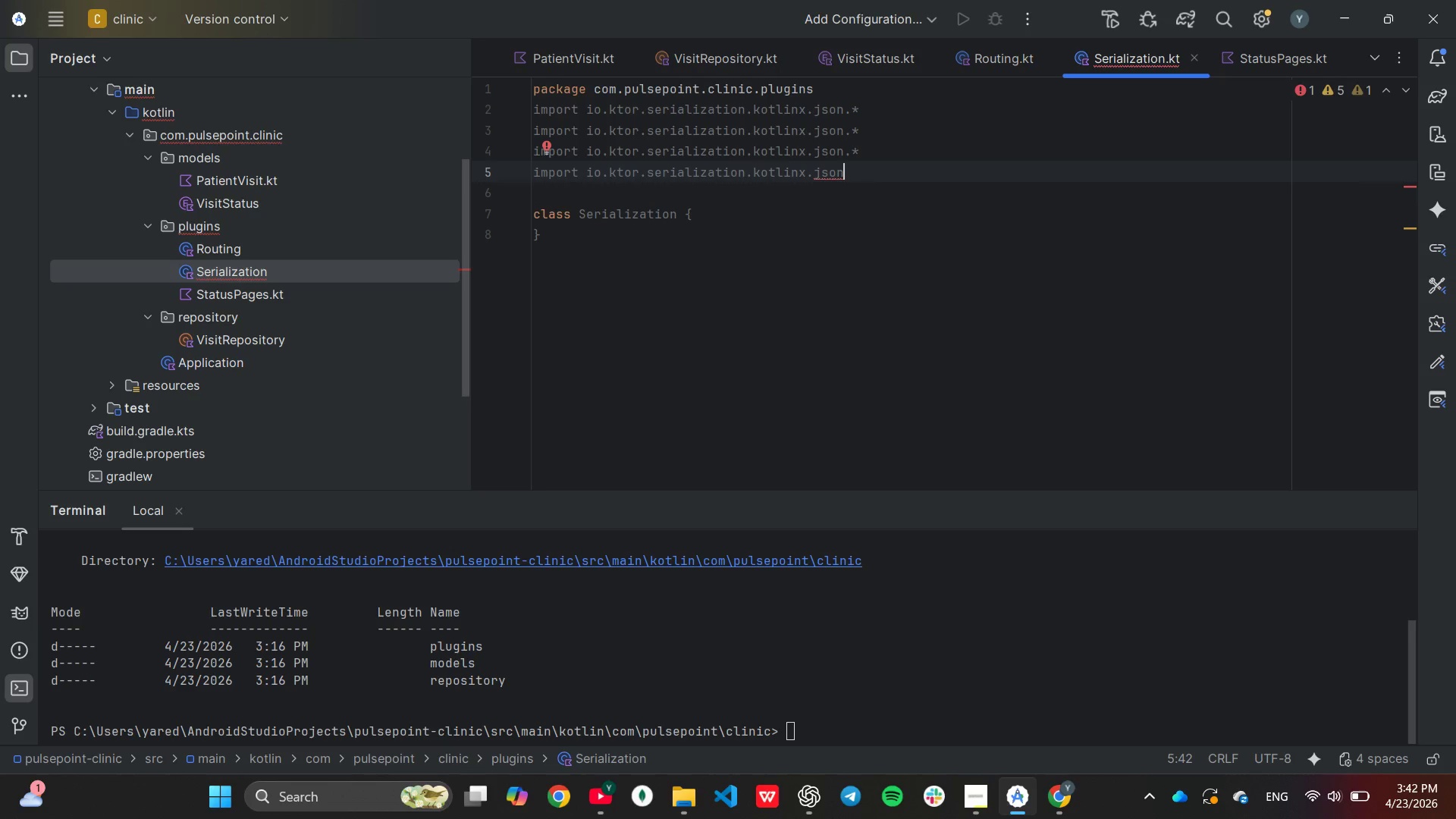 
hold_key(key=Backspace, duration=0.72)
 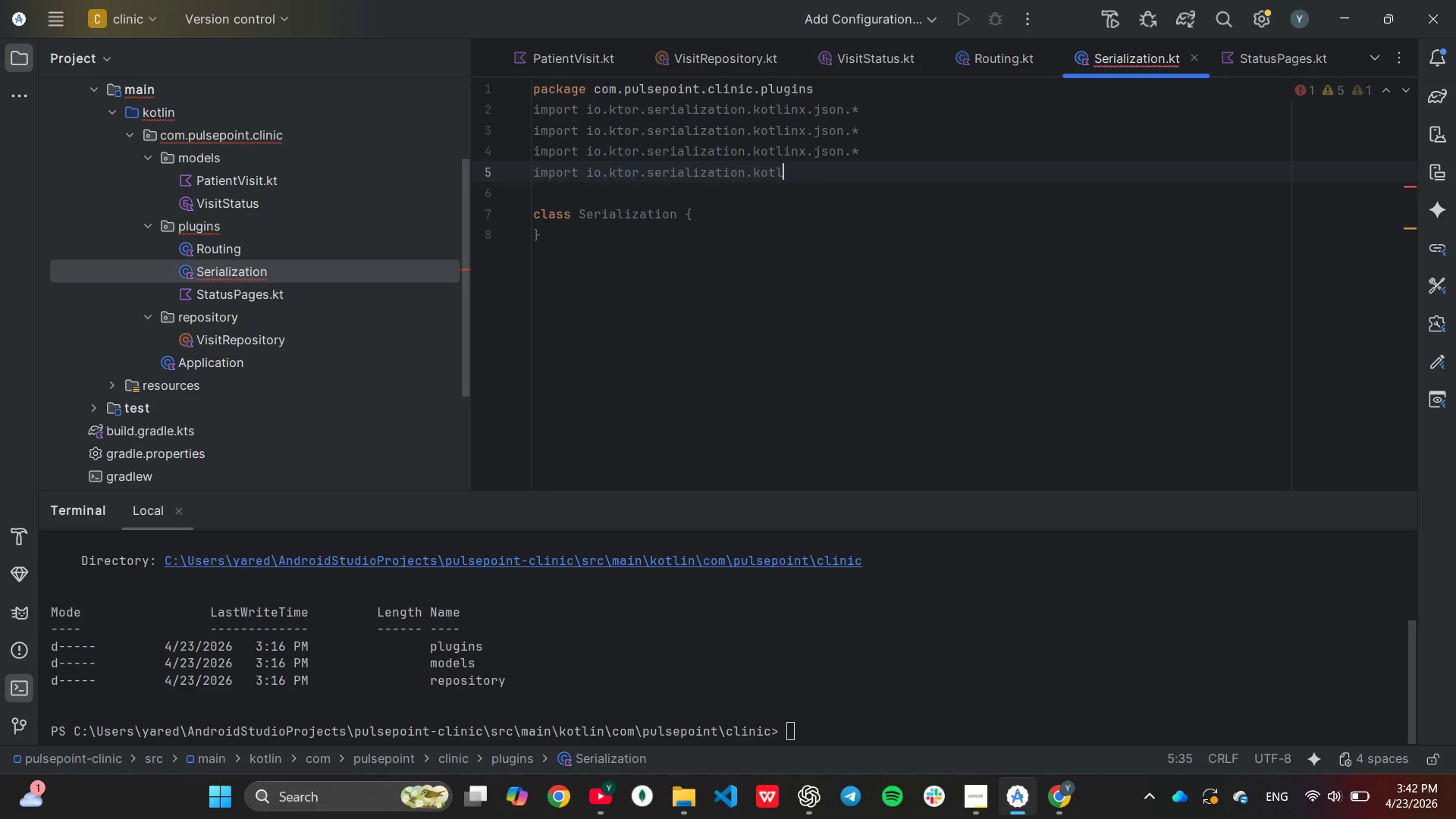 
key(Backspace)
key(Backspace)
key(Backspace)
key(Backspace)
key(Backspace)
type(json.Json)
 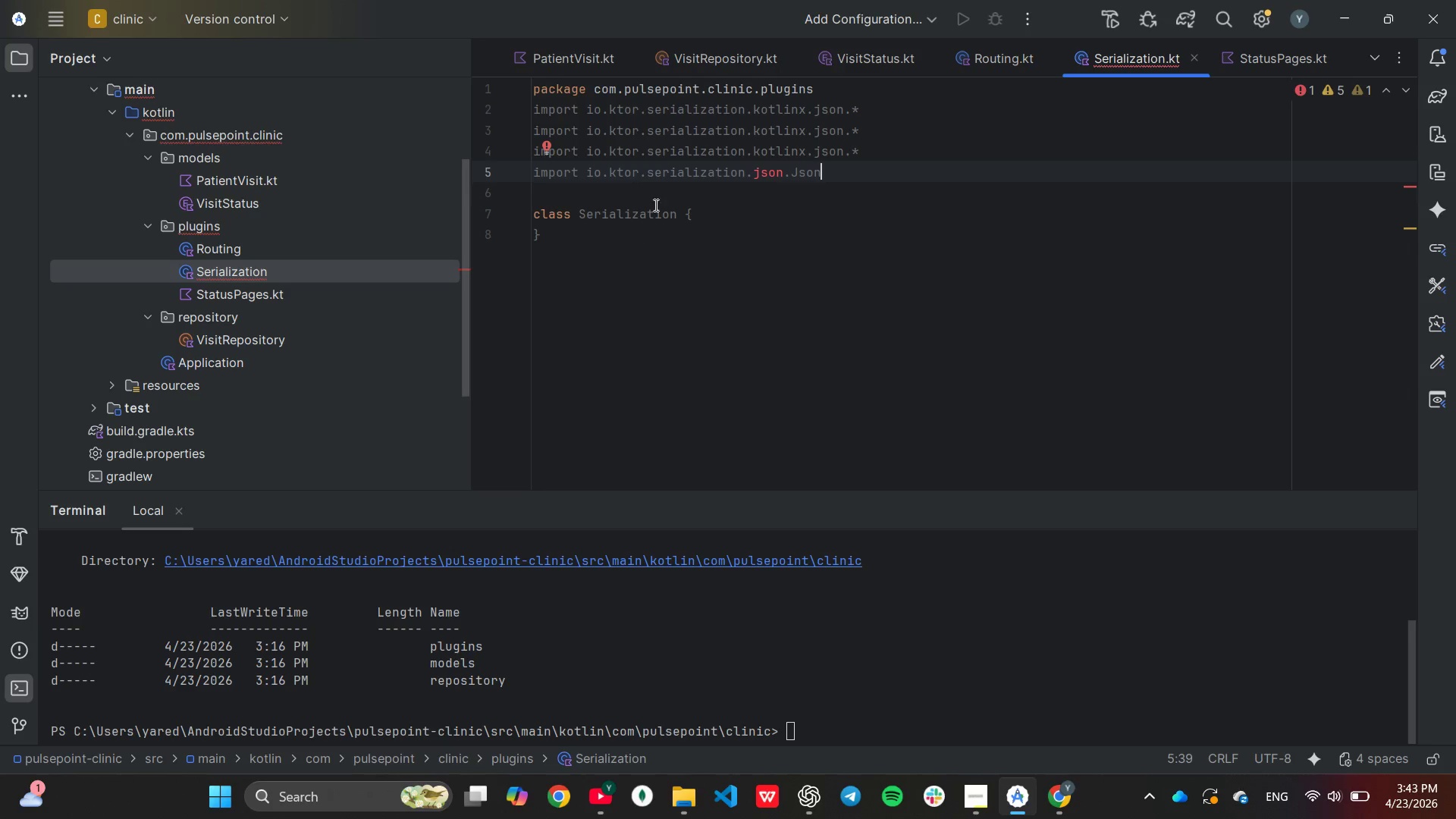 
wait(7.17)
 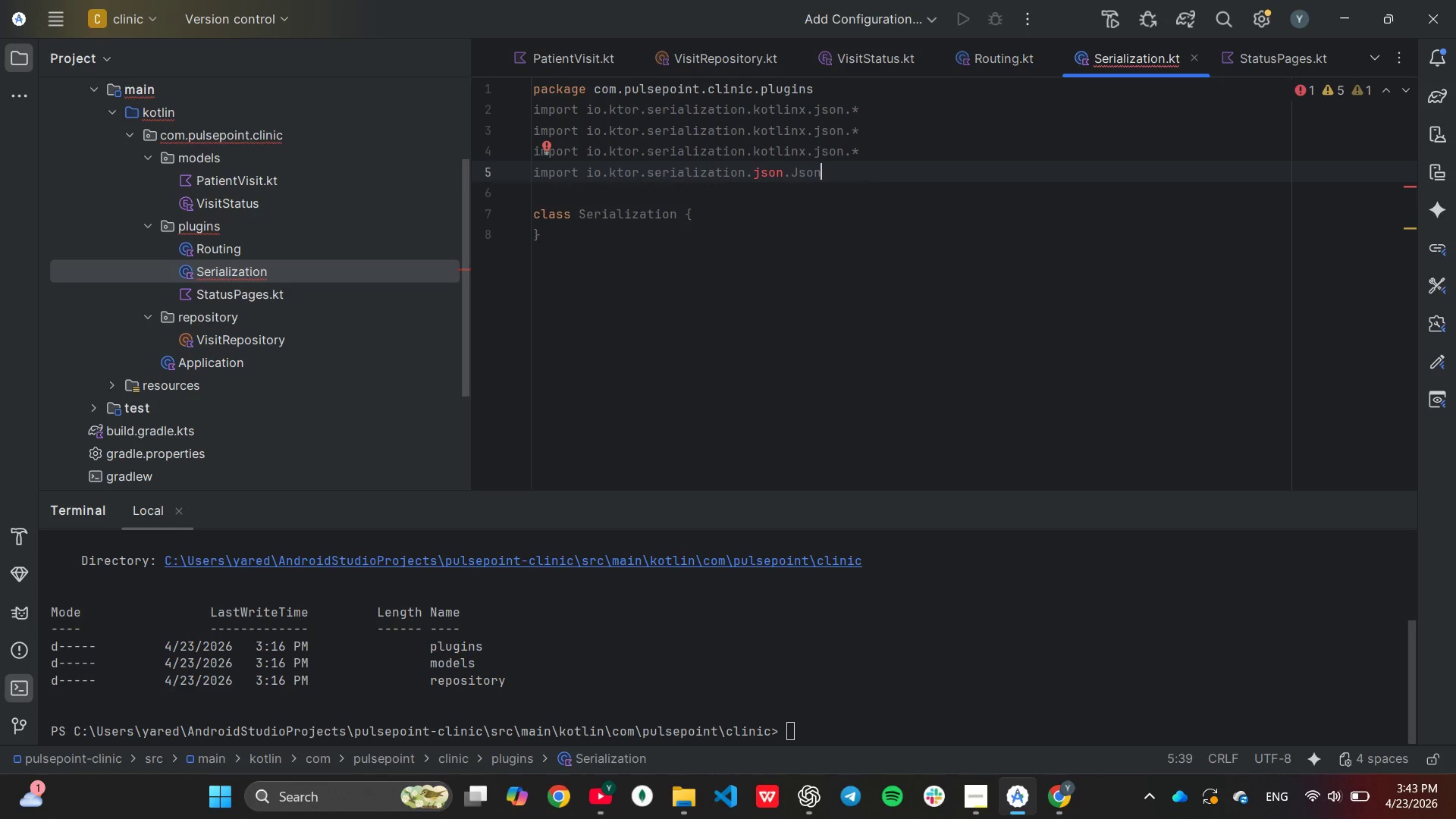 
left_click([646, 173])
 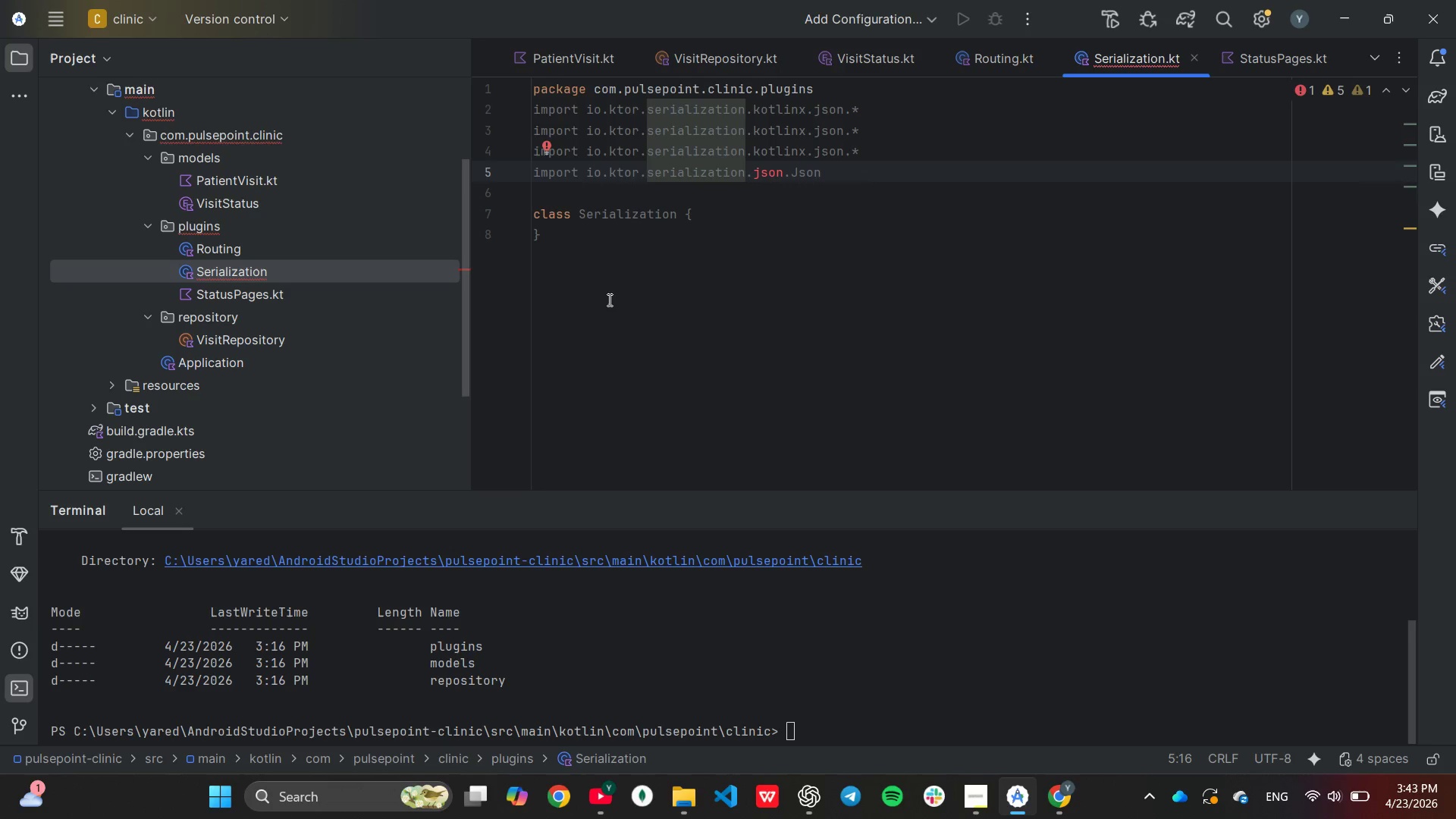 
key(ArrowLeft)
 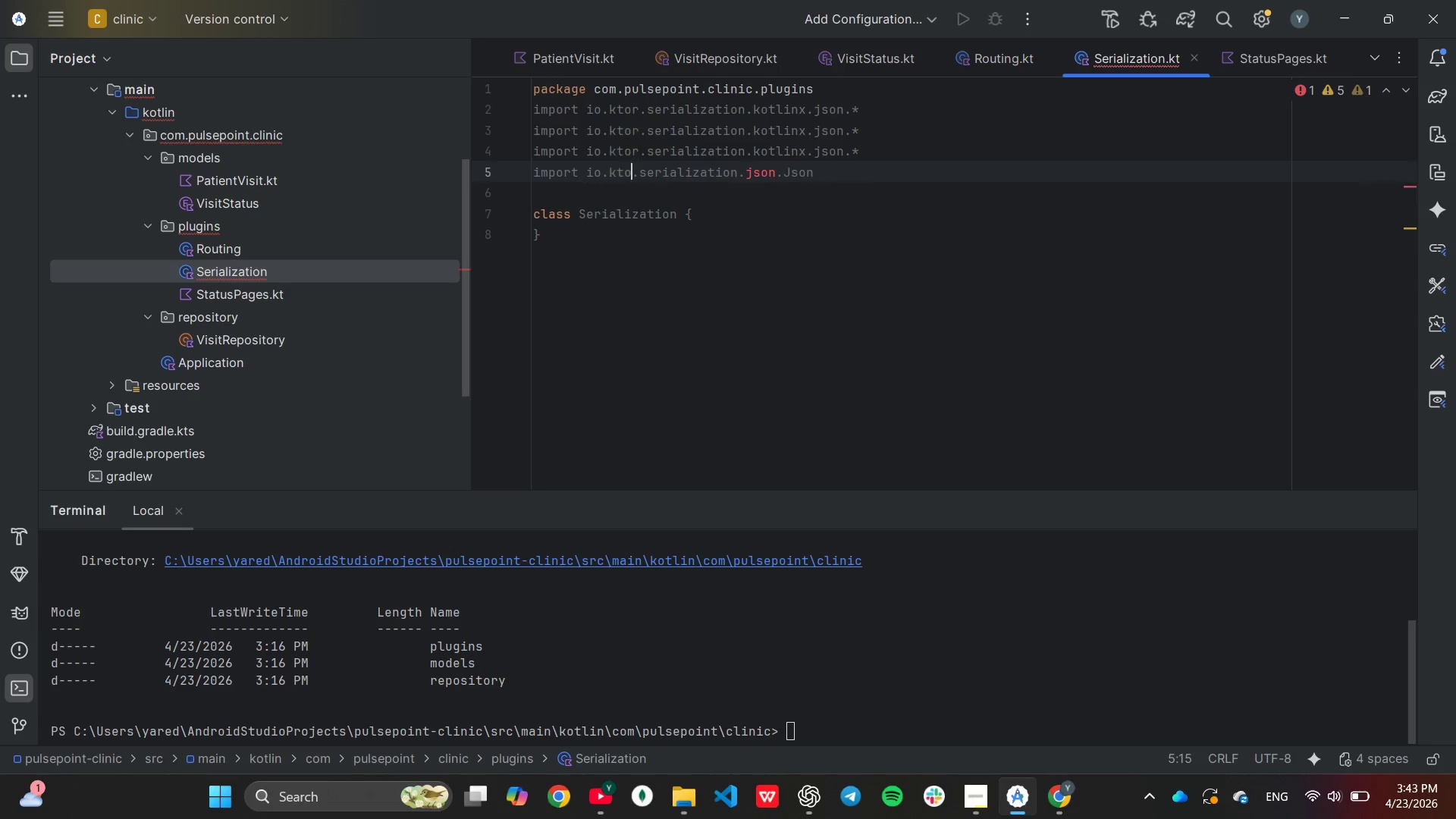 
key(Backspace)
key(Backspace)
key(Backspace)
key(Backspace)
key(Backspace)
key(Backspace)
key(Backspace)
type(kotl)
 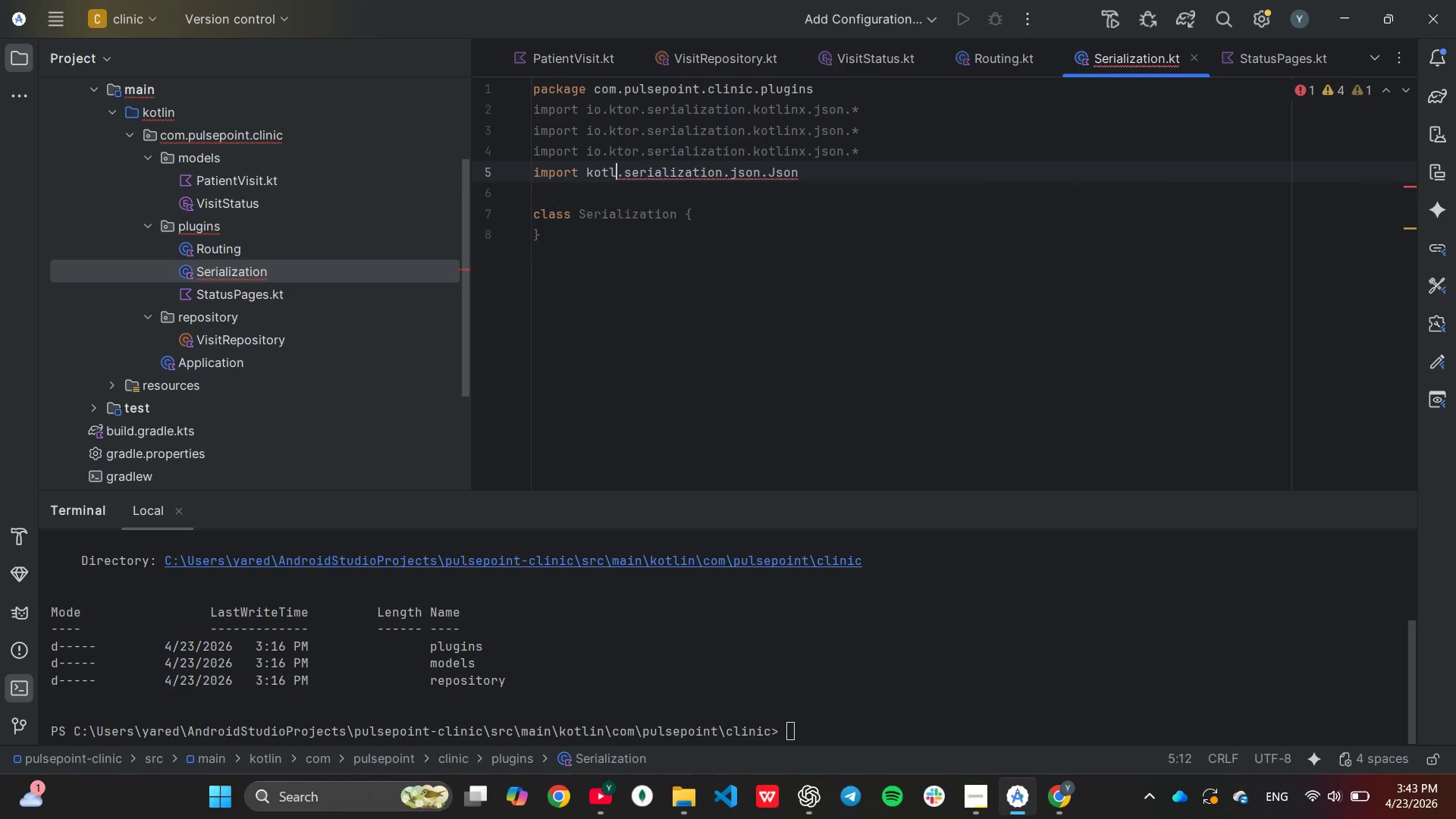 
key(Enter)
 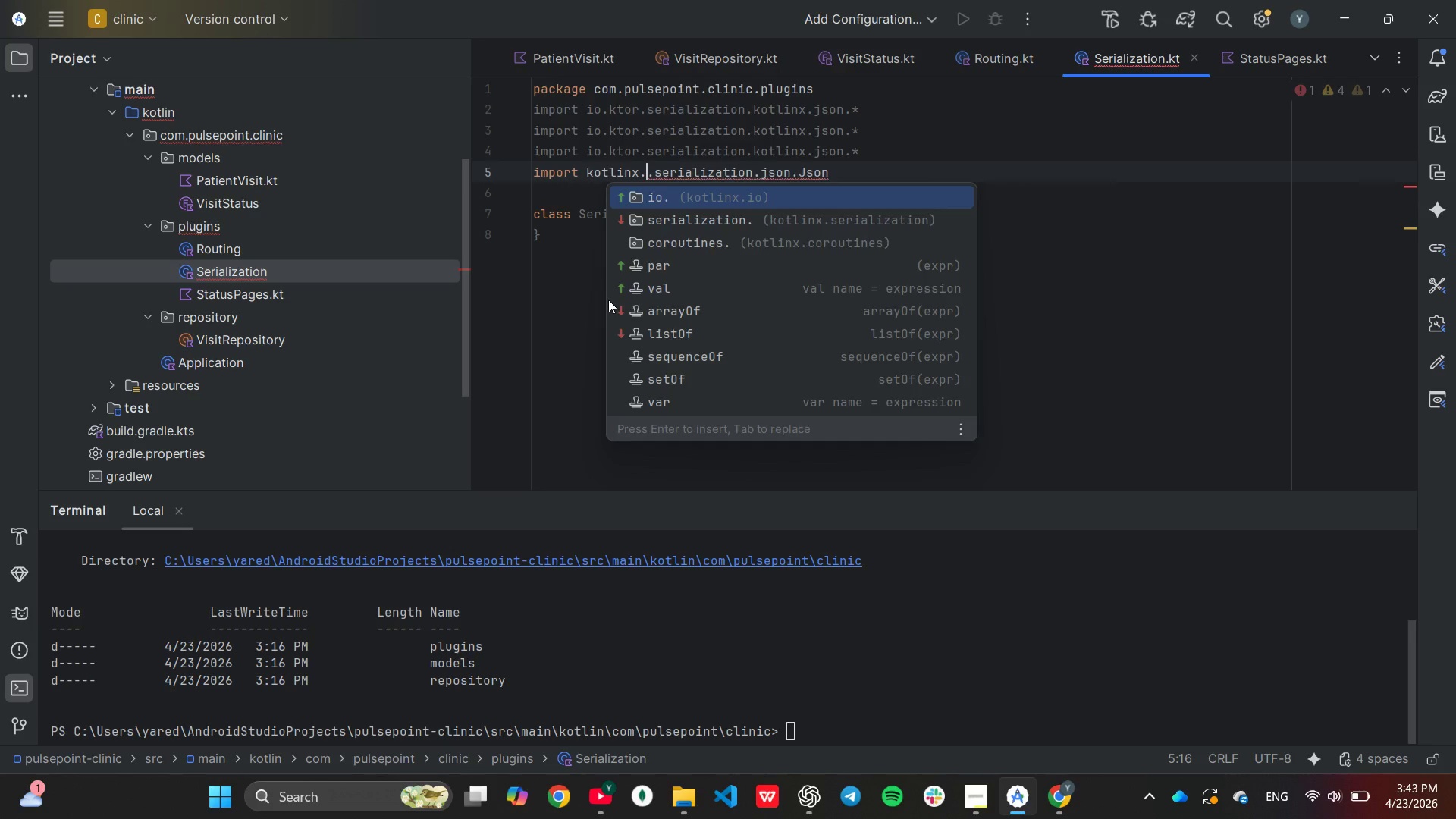 
key(Backspace)
 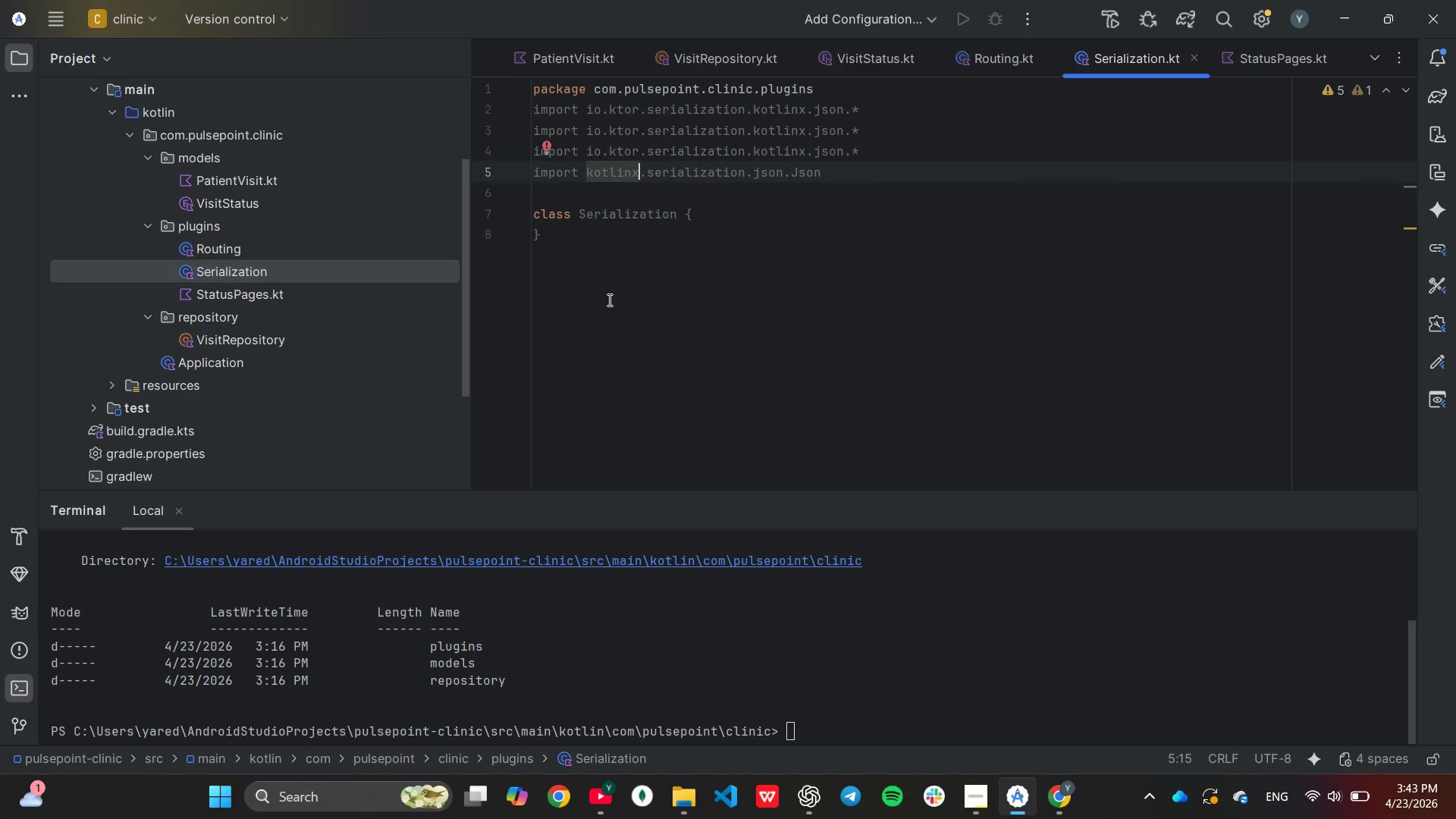 
key(End)
 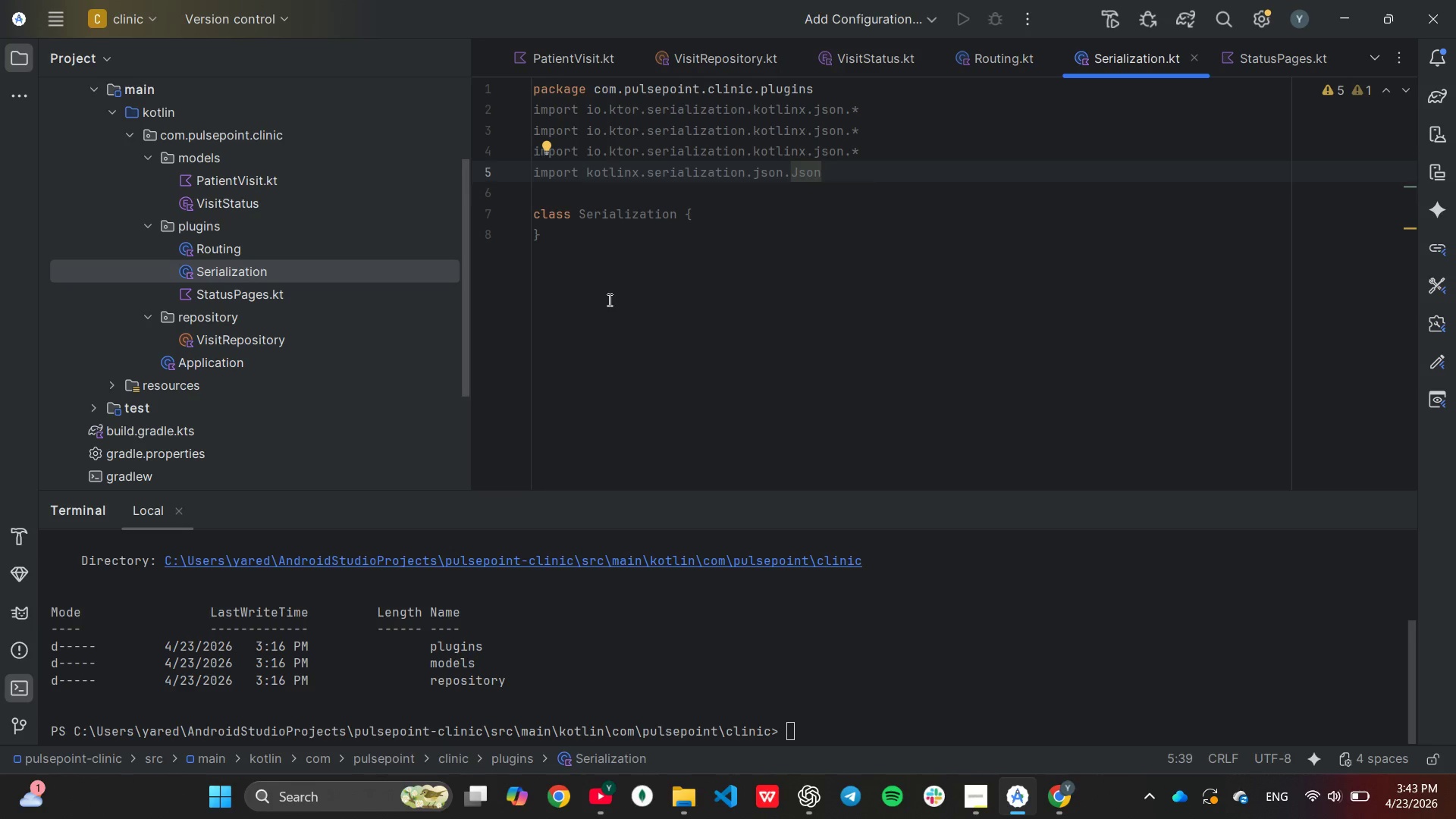 
key(ArrowUp)
 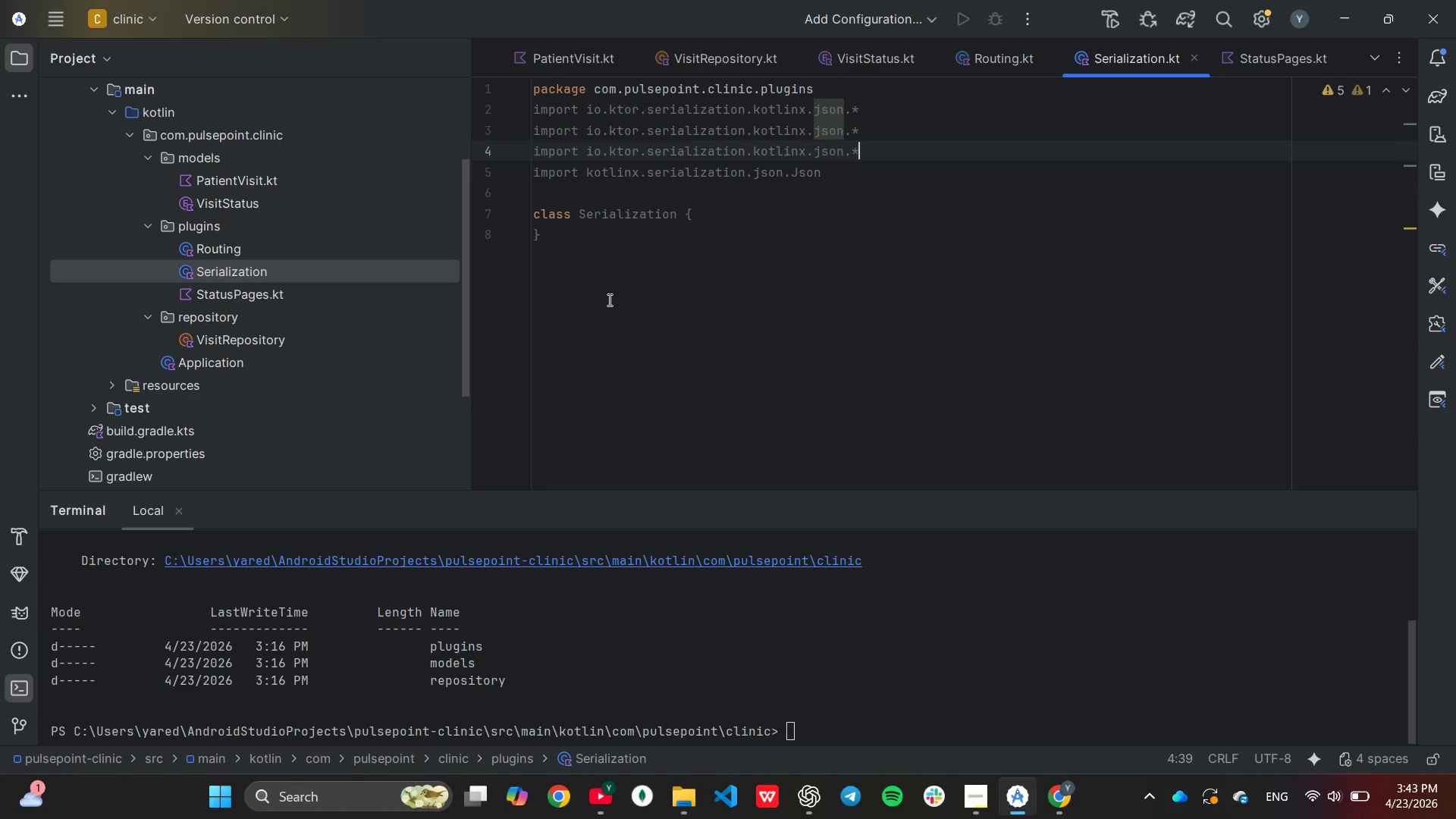 
key(End)
 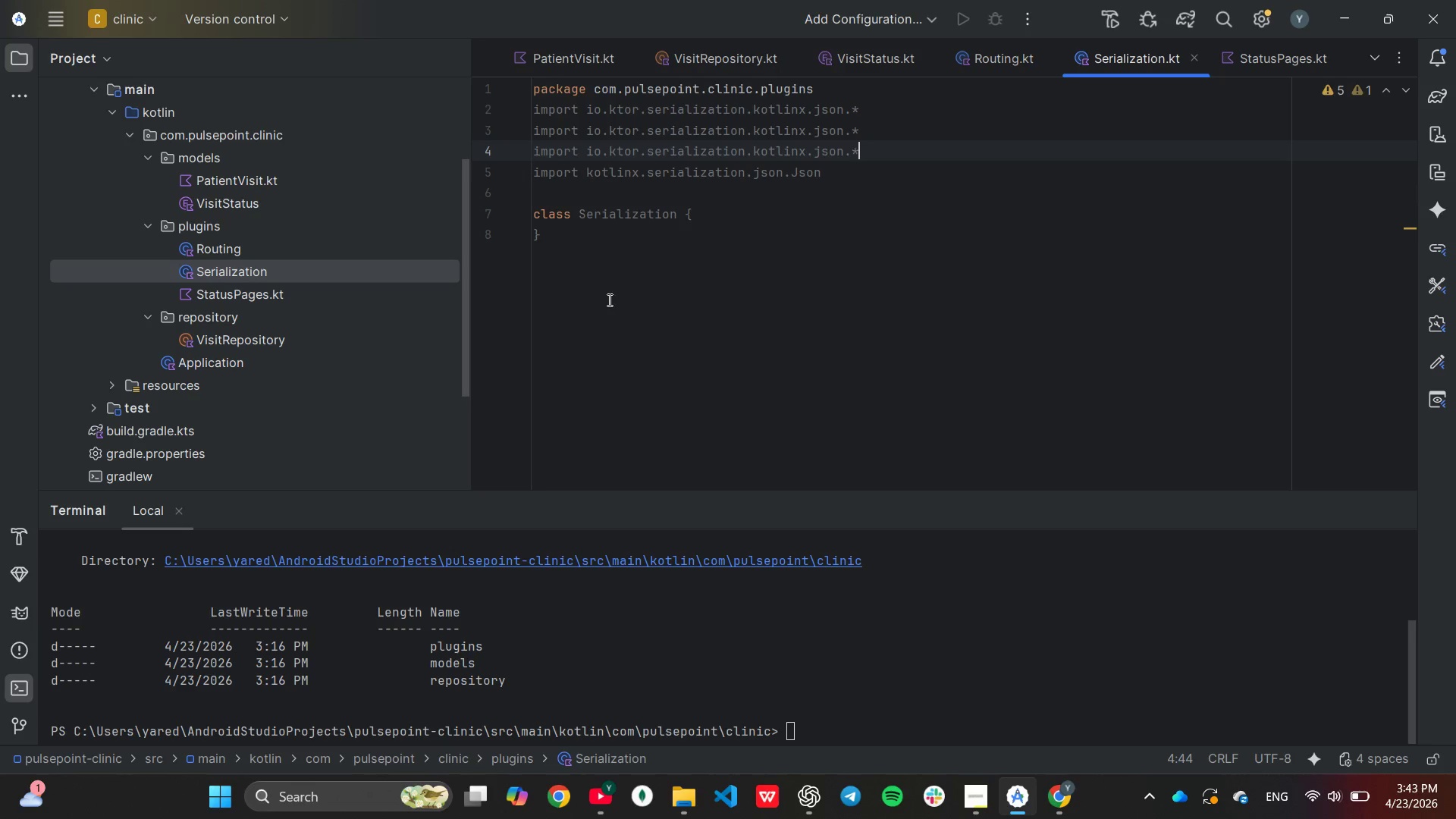 
hold_key(key=Backspace, duration=0.78)
 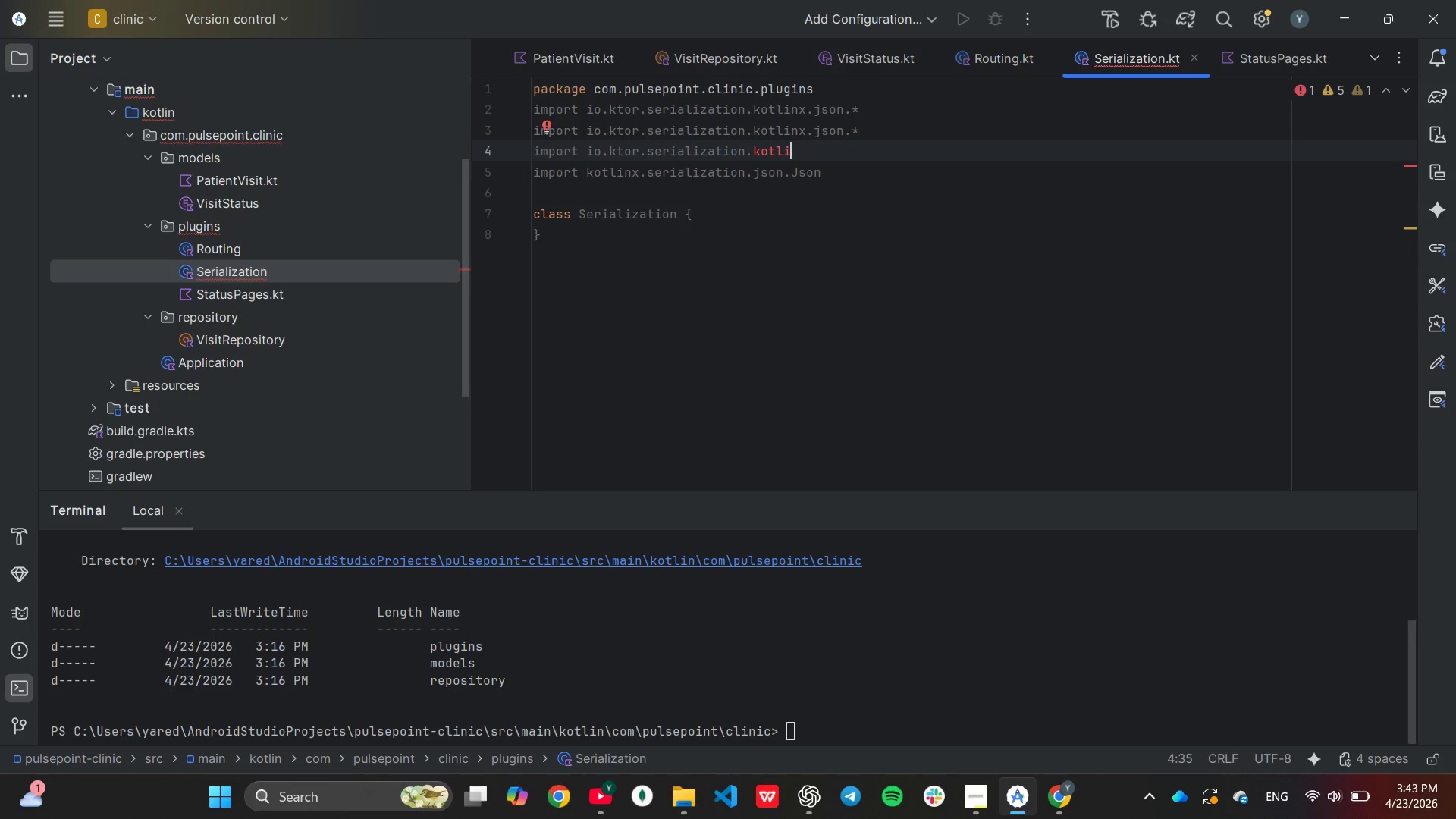 
hold_key(key=Backspace, duration=0.95)
 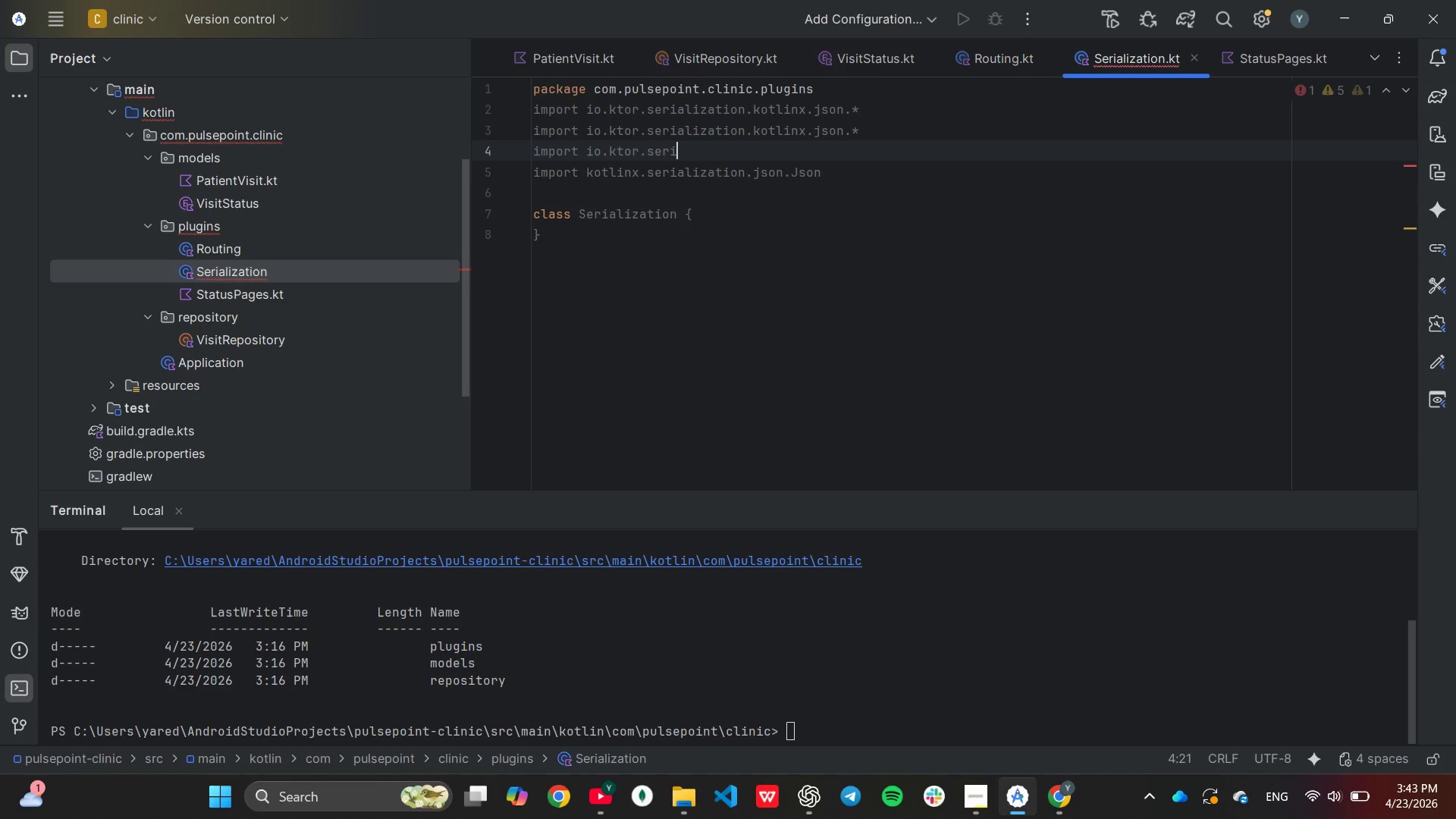 
key(Backspace)
key(Backspace)
type(ver)
 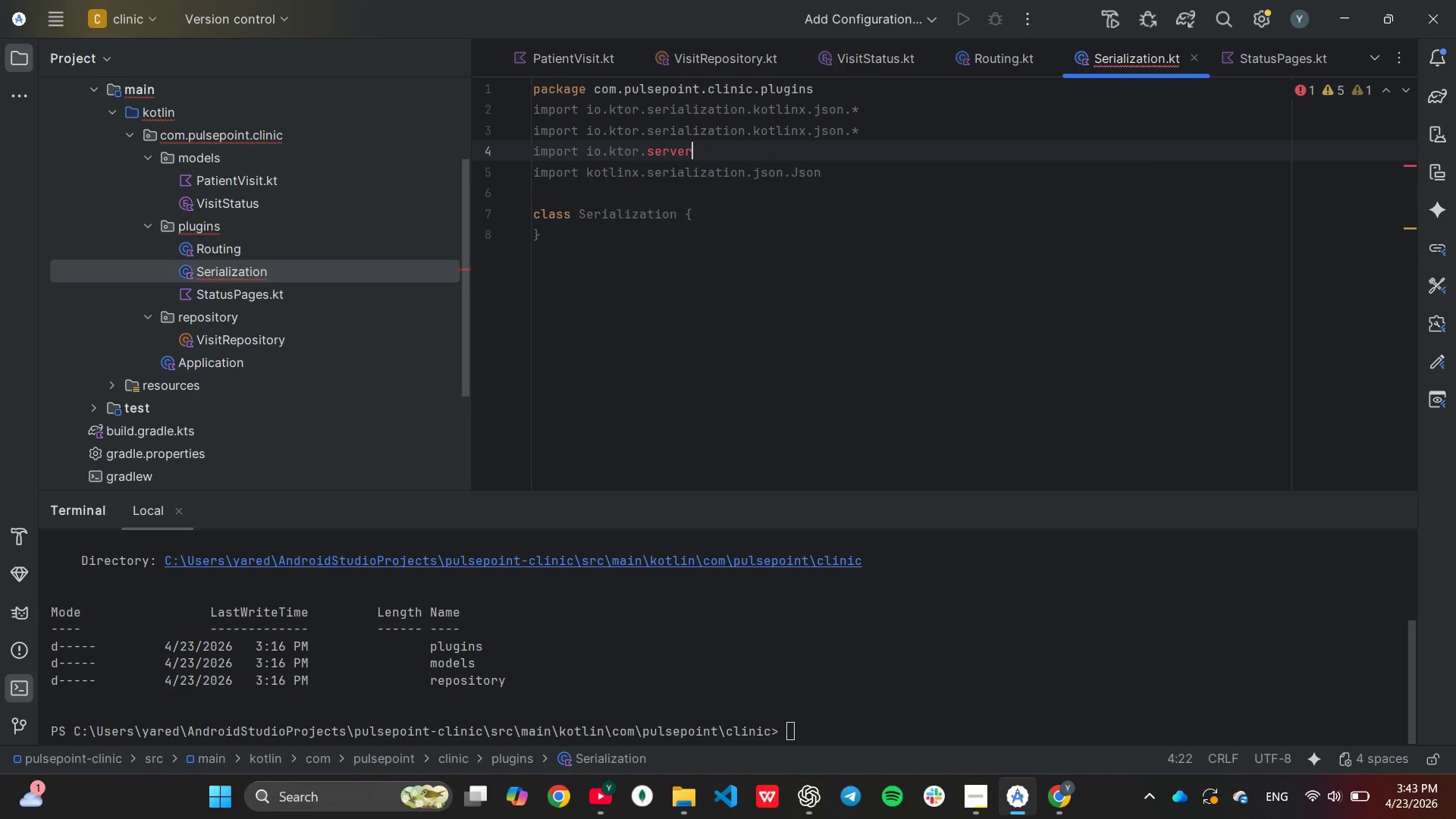 
key(Enter)
 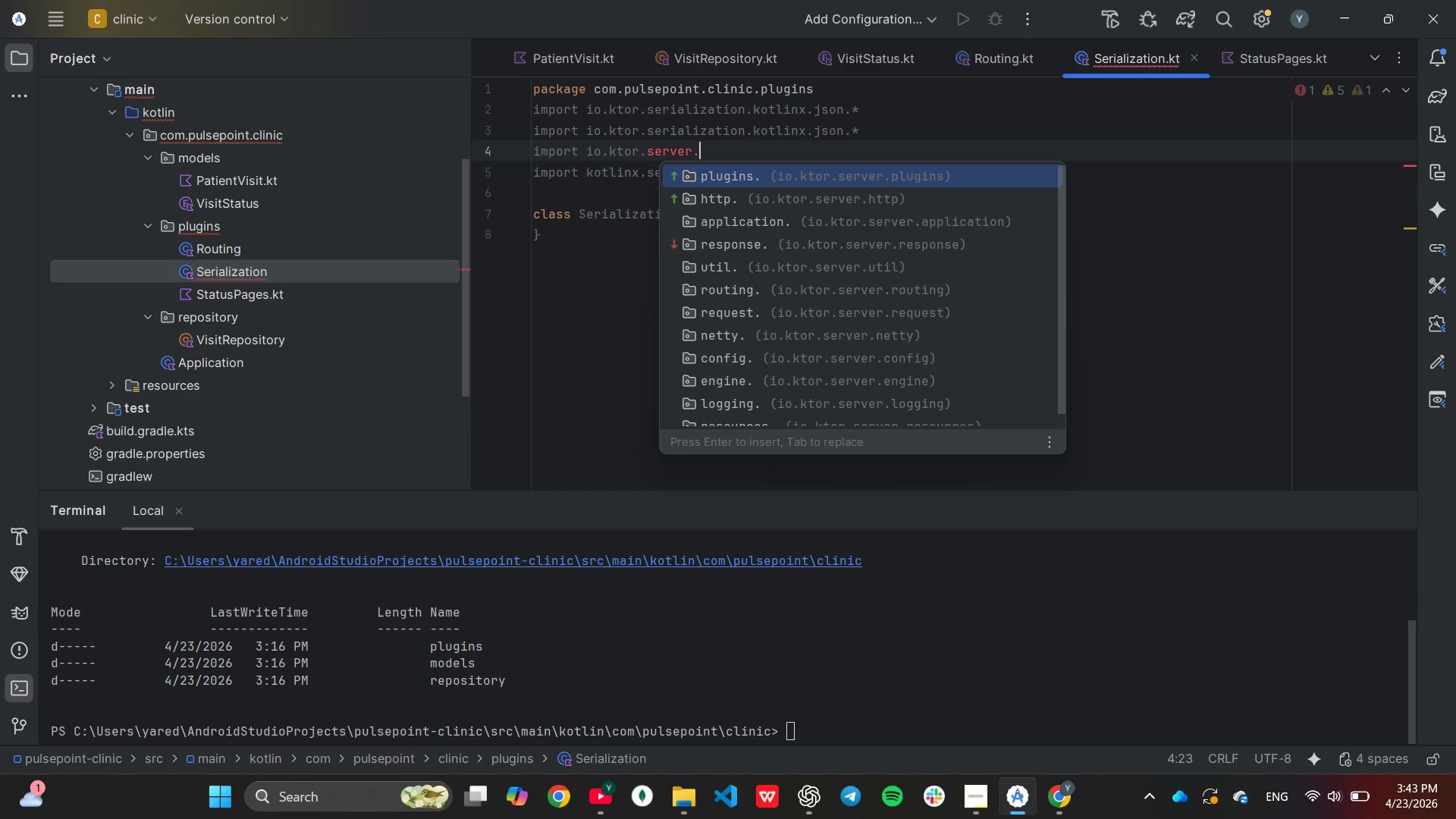 
key(Enter)
 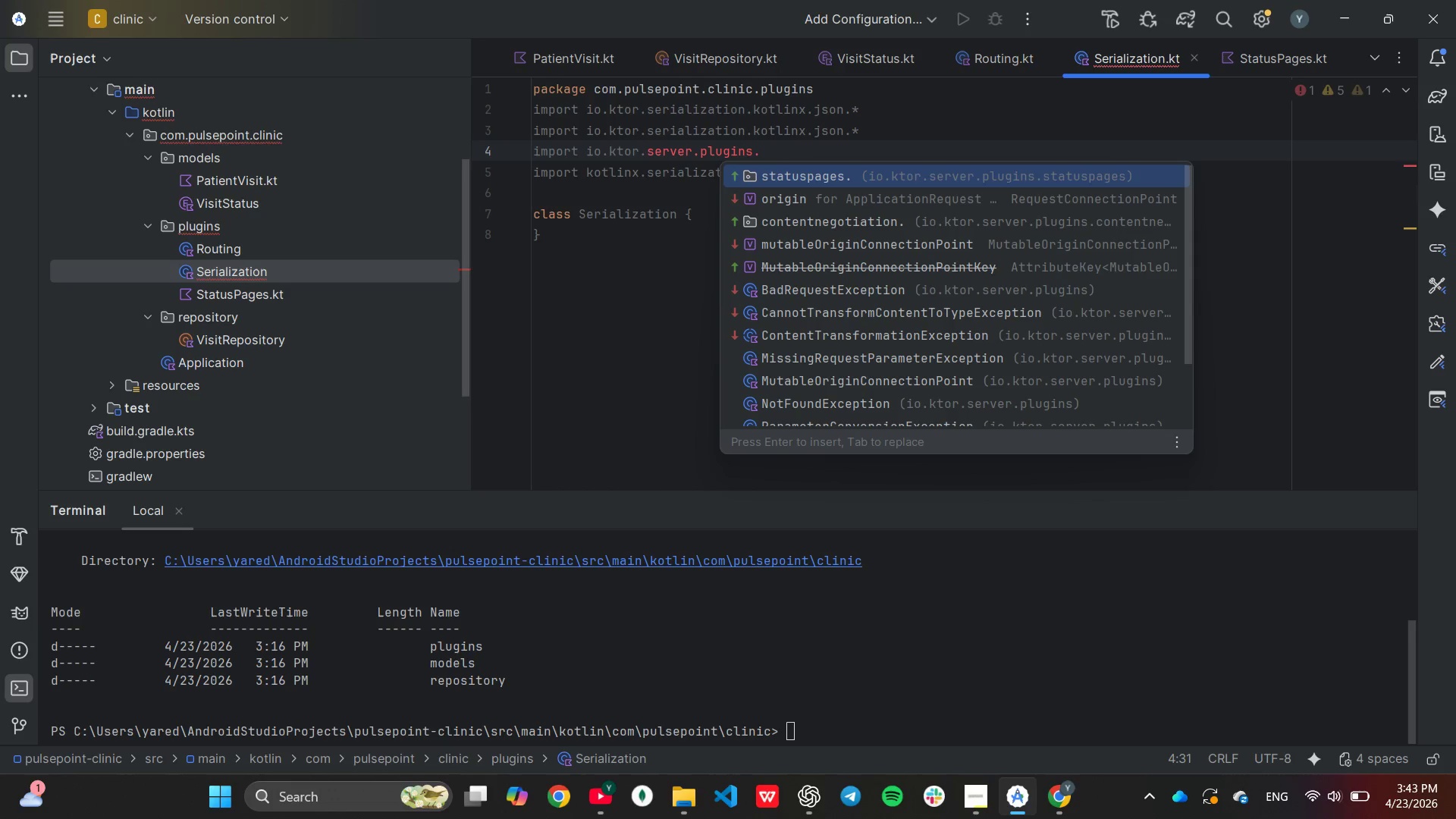 
key(ArrowDown)
 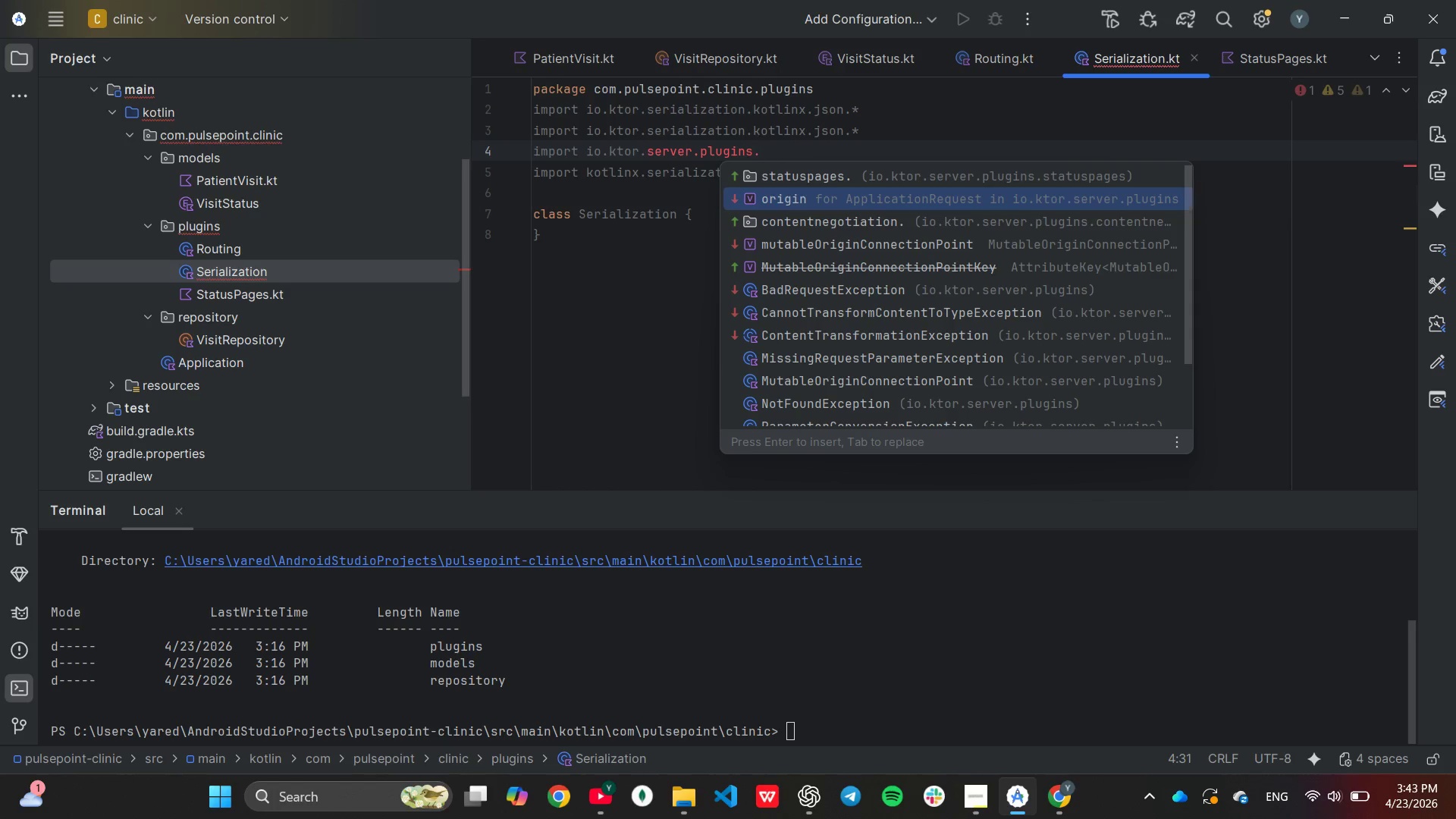 
key(ArrowDown)
 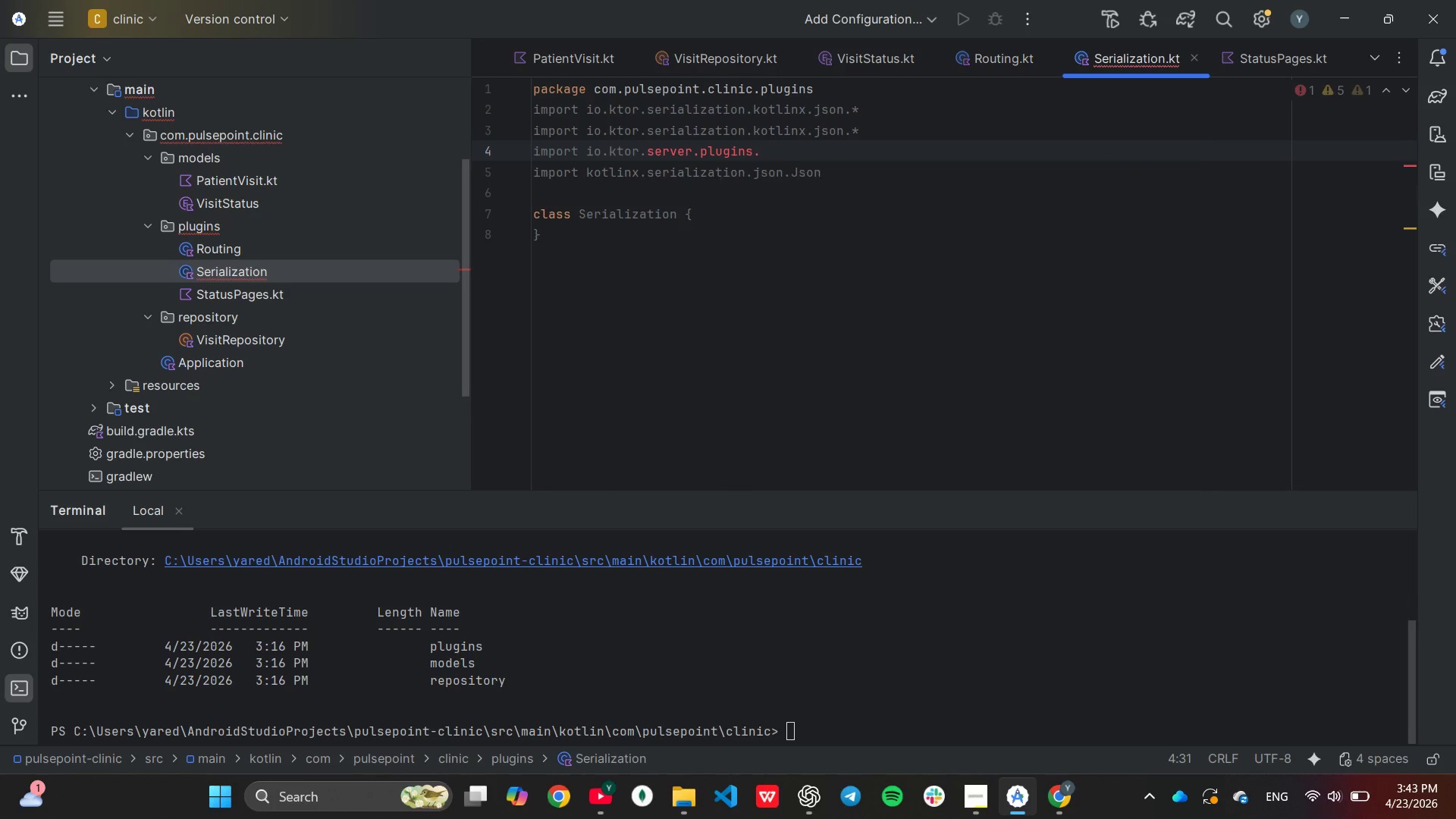 
key(Enter)
 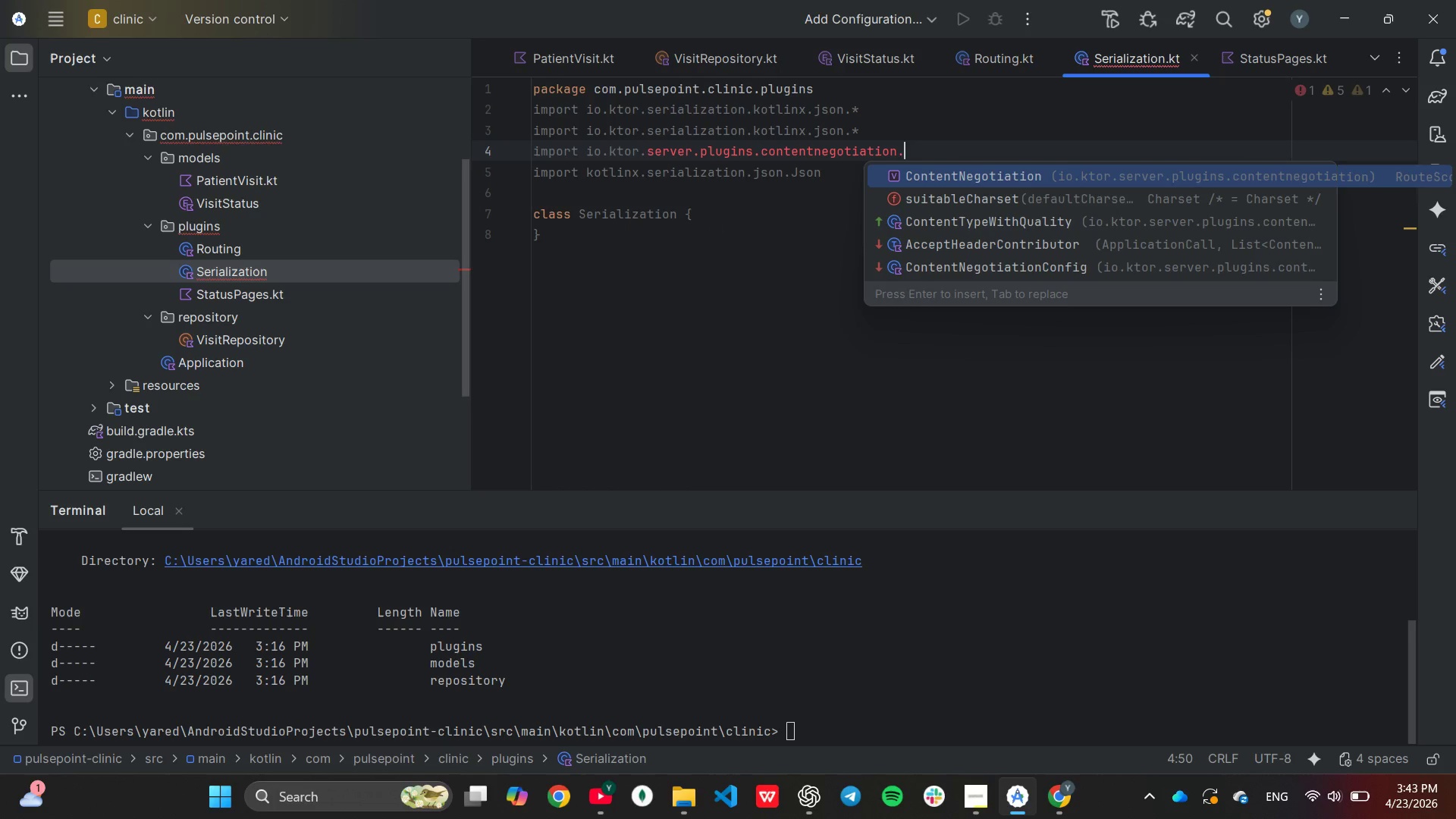 
key(Shift+ShiftLeft)
 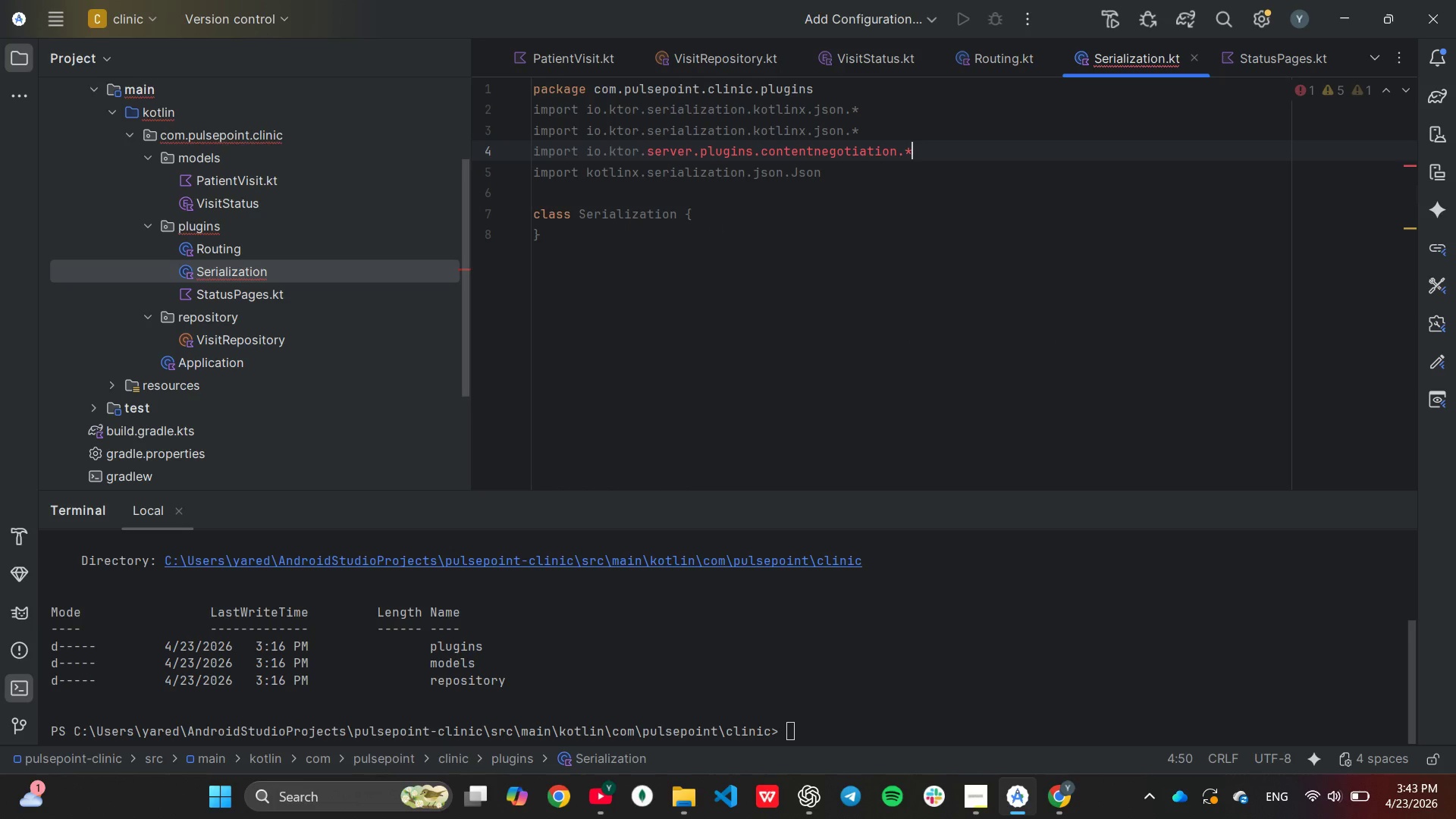 
key(Shift+8)
 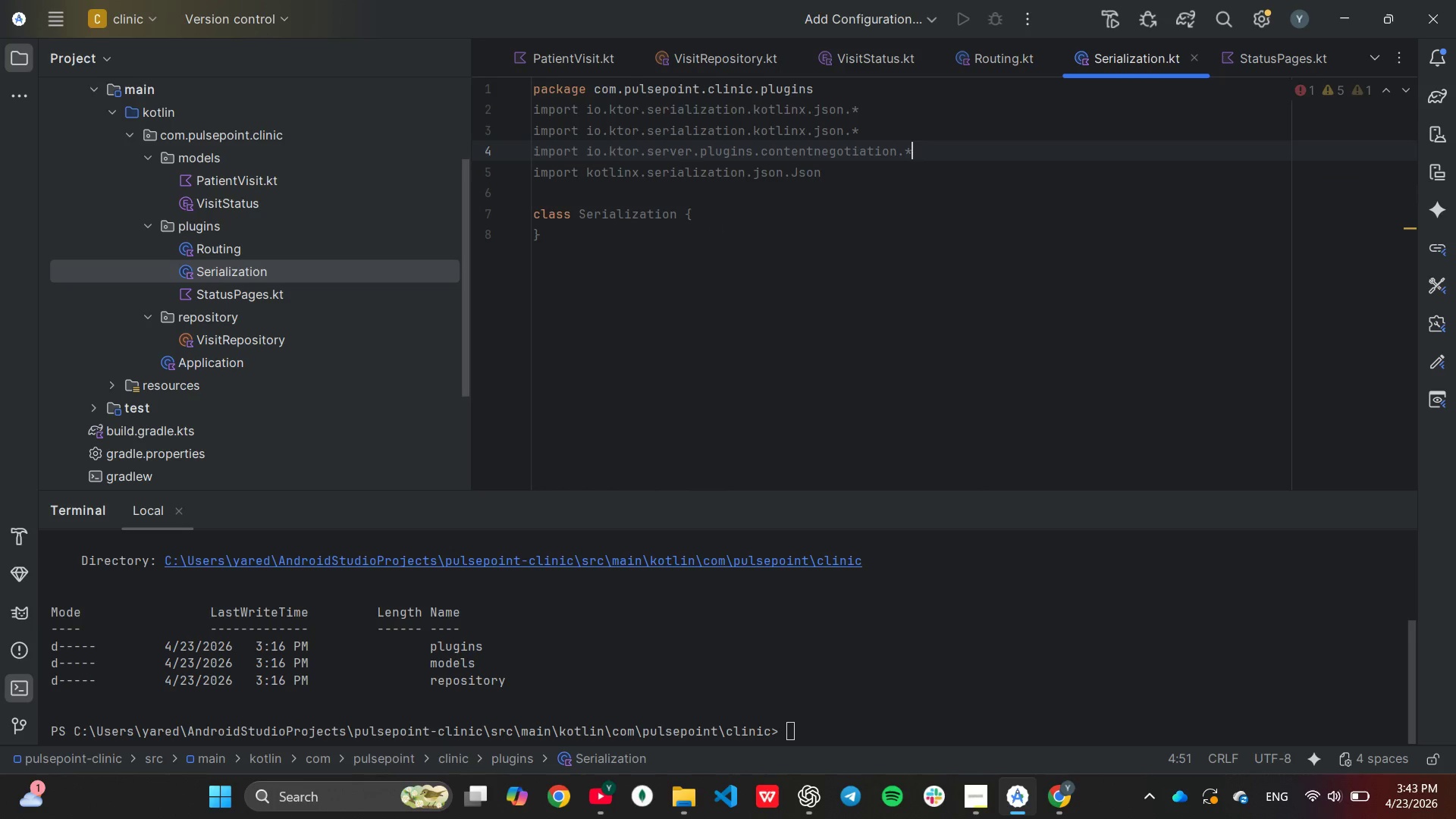 
key(ArrowUp)
 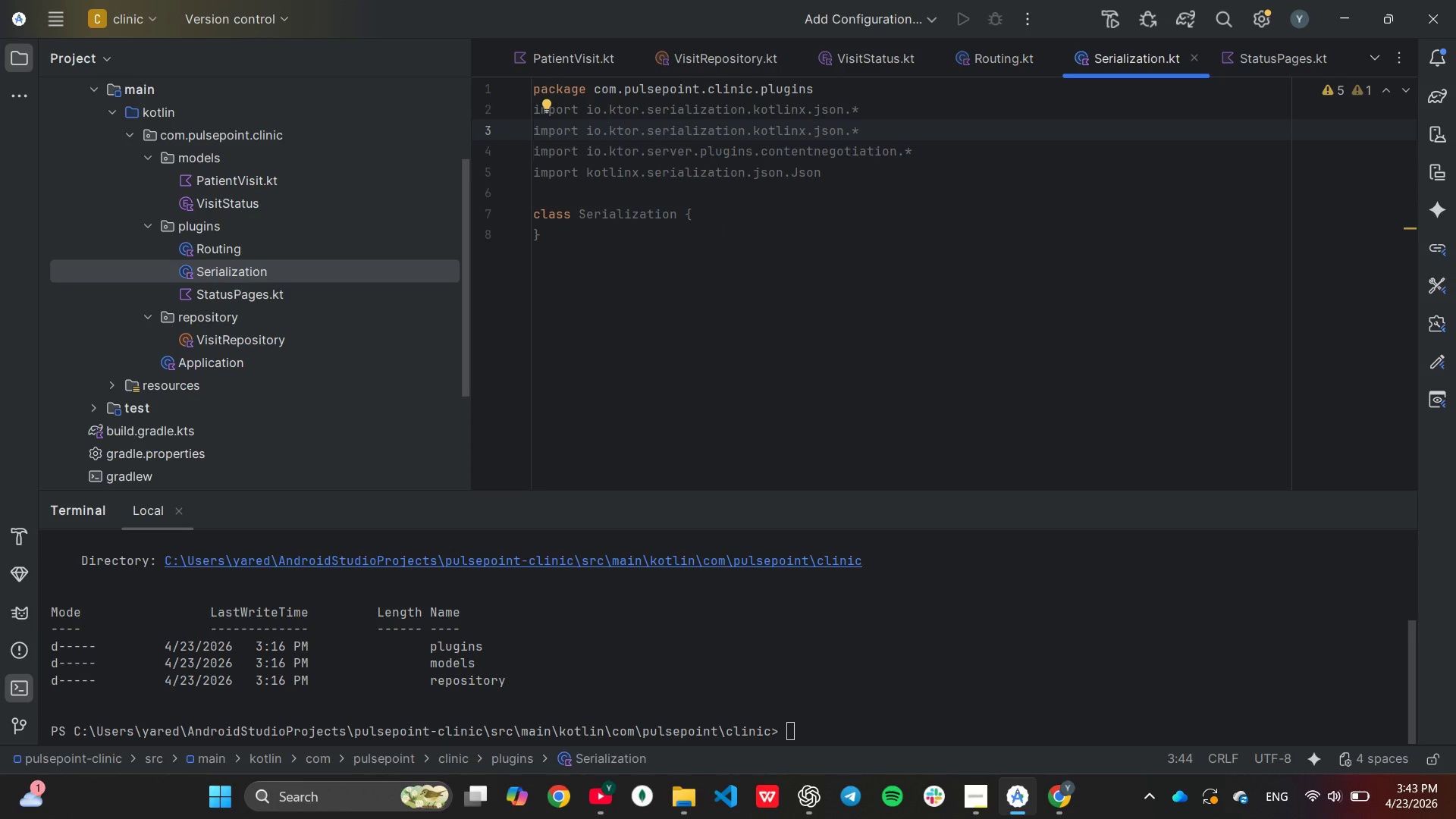 
hold_key(key=Backspace, duration=1.08)
 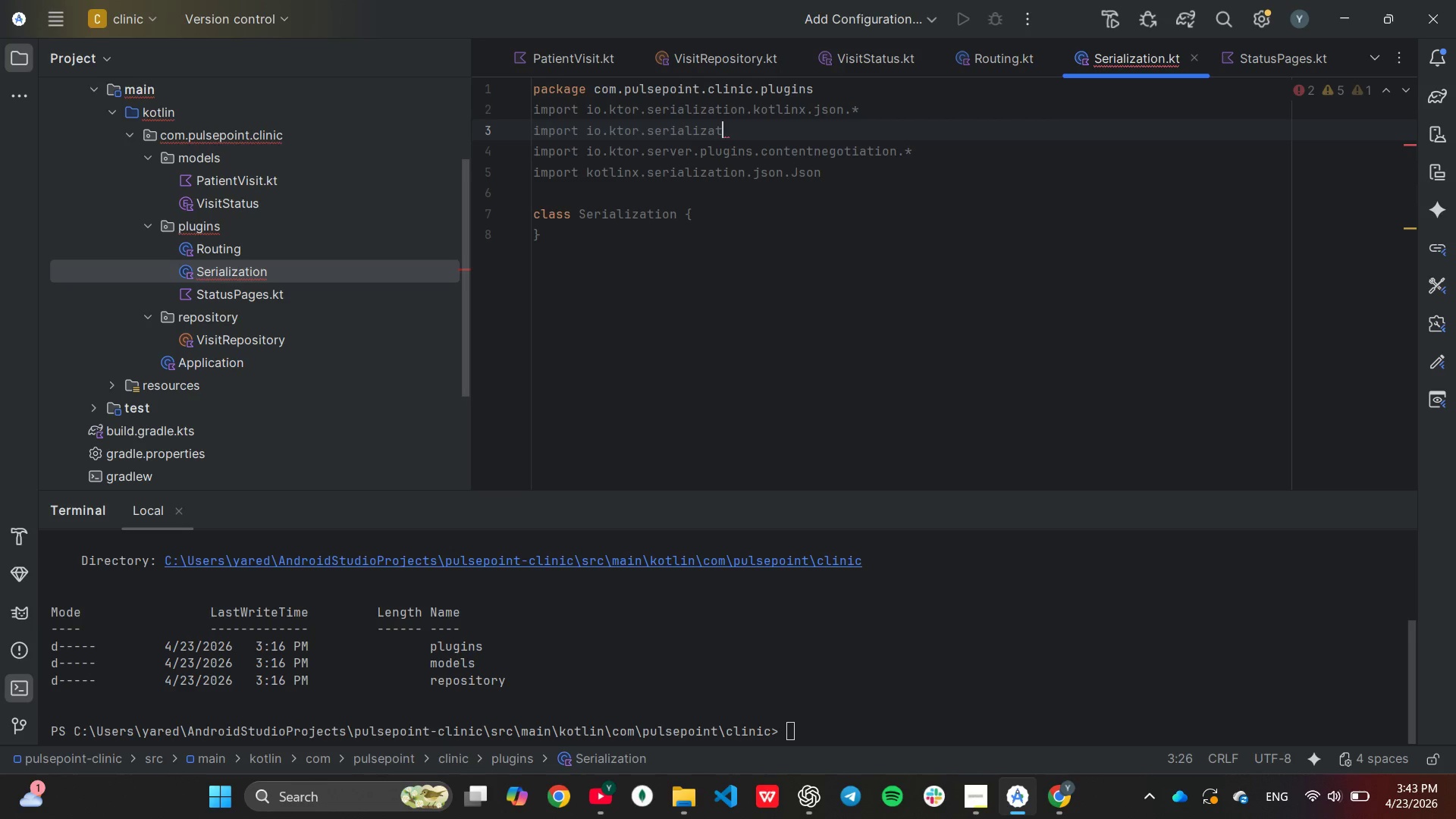 
hold_key(key=Backspace, duration=0.55)
 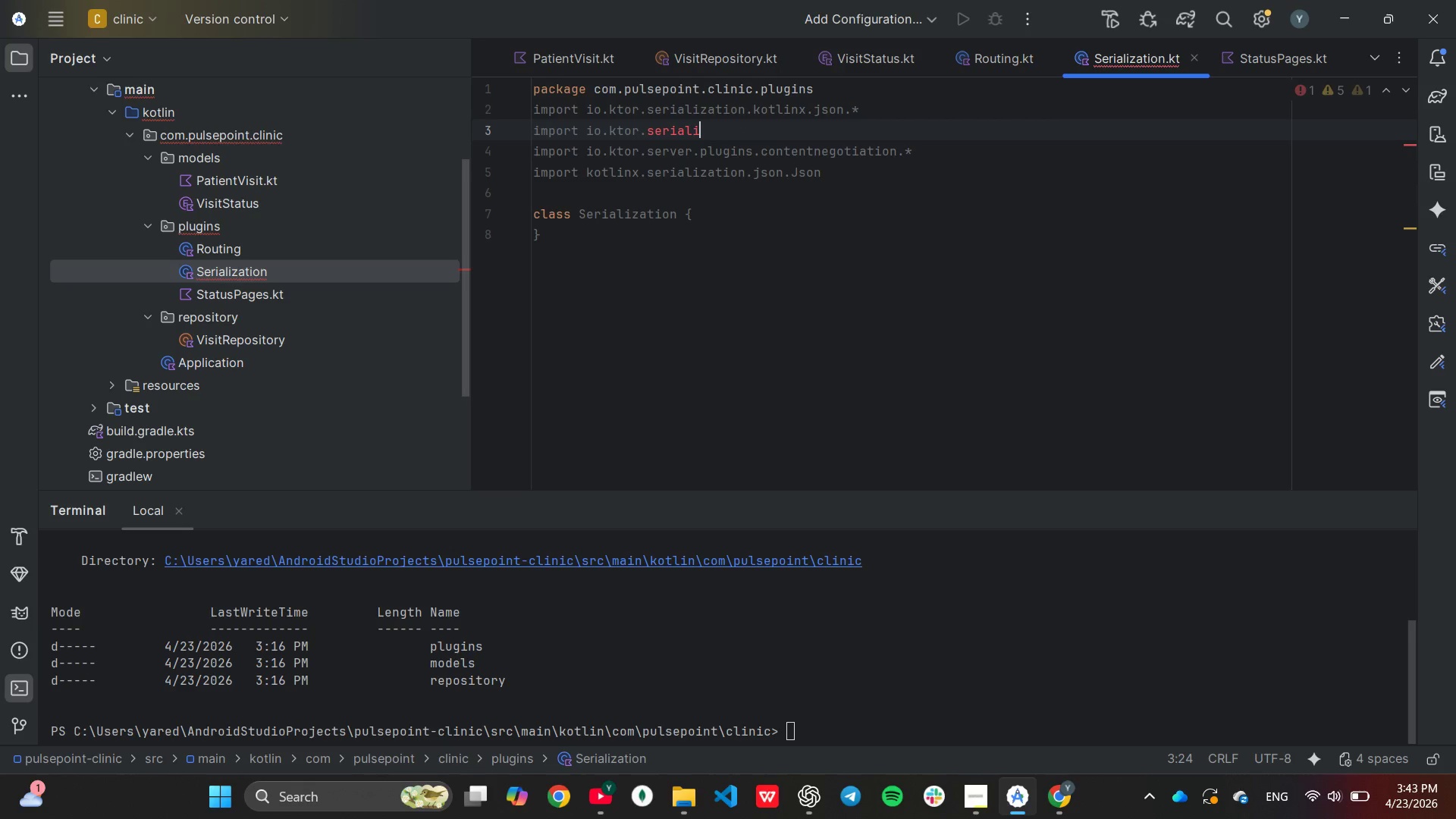 
hold_key(key=Backspace, duration=0.59)
 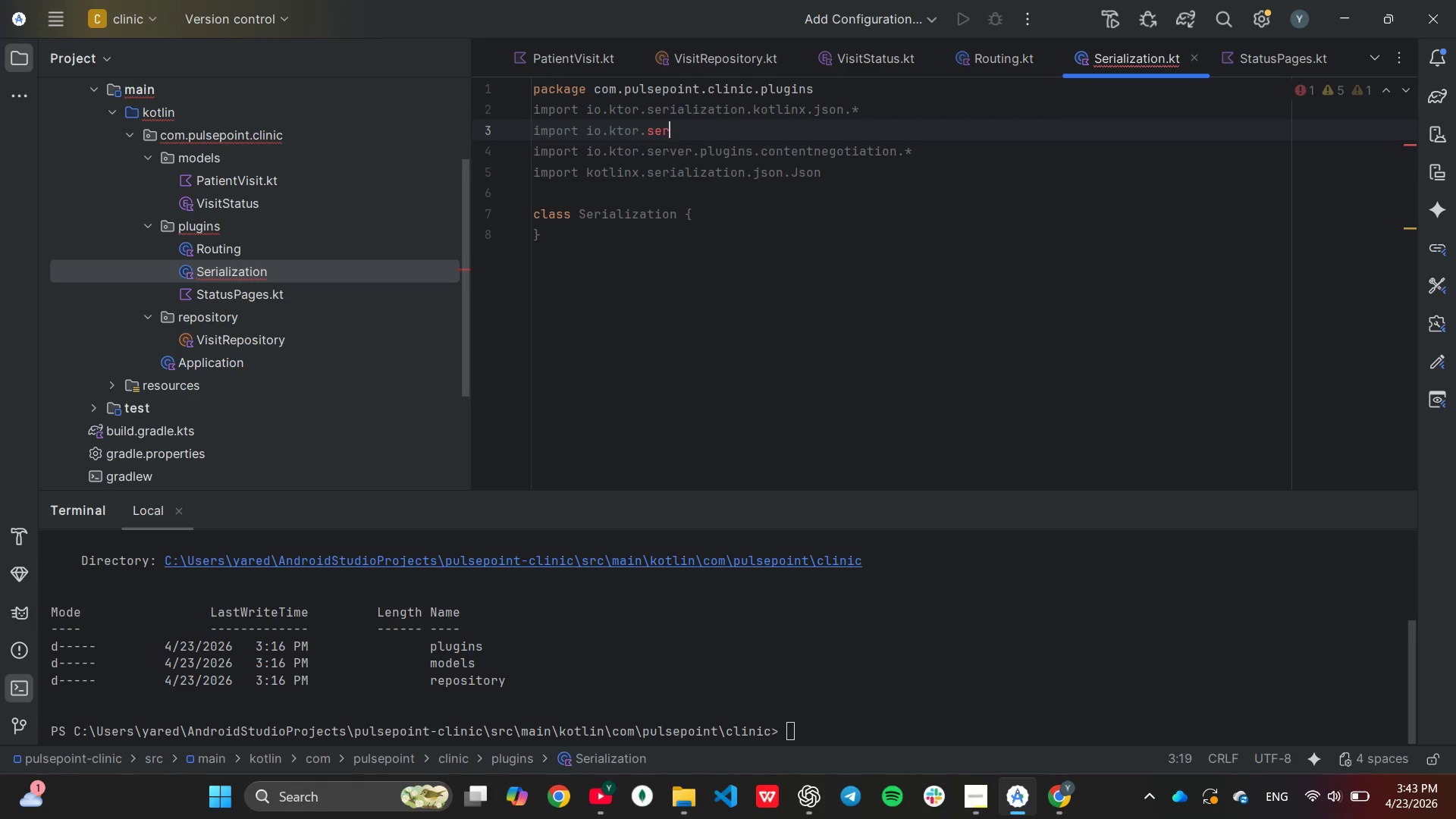 
key(Backspace)
 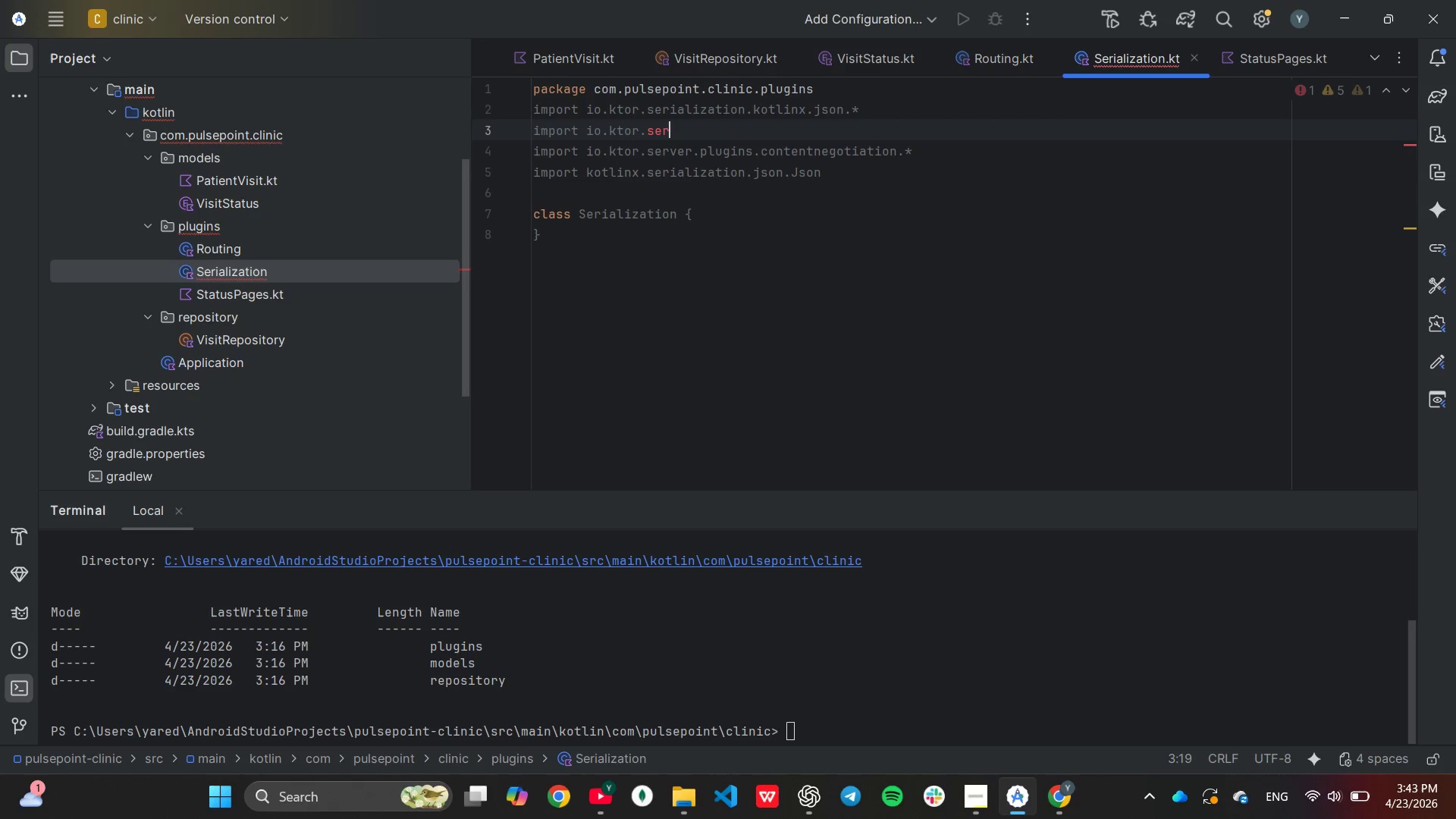 
key(V)
 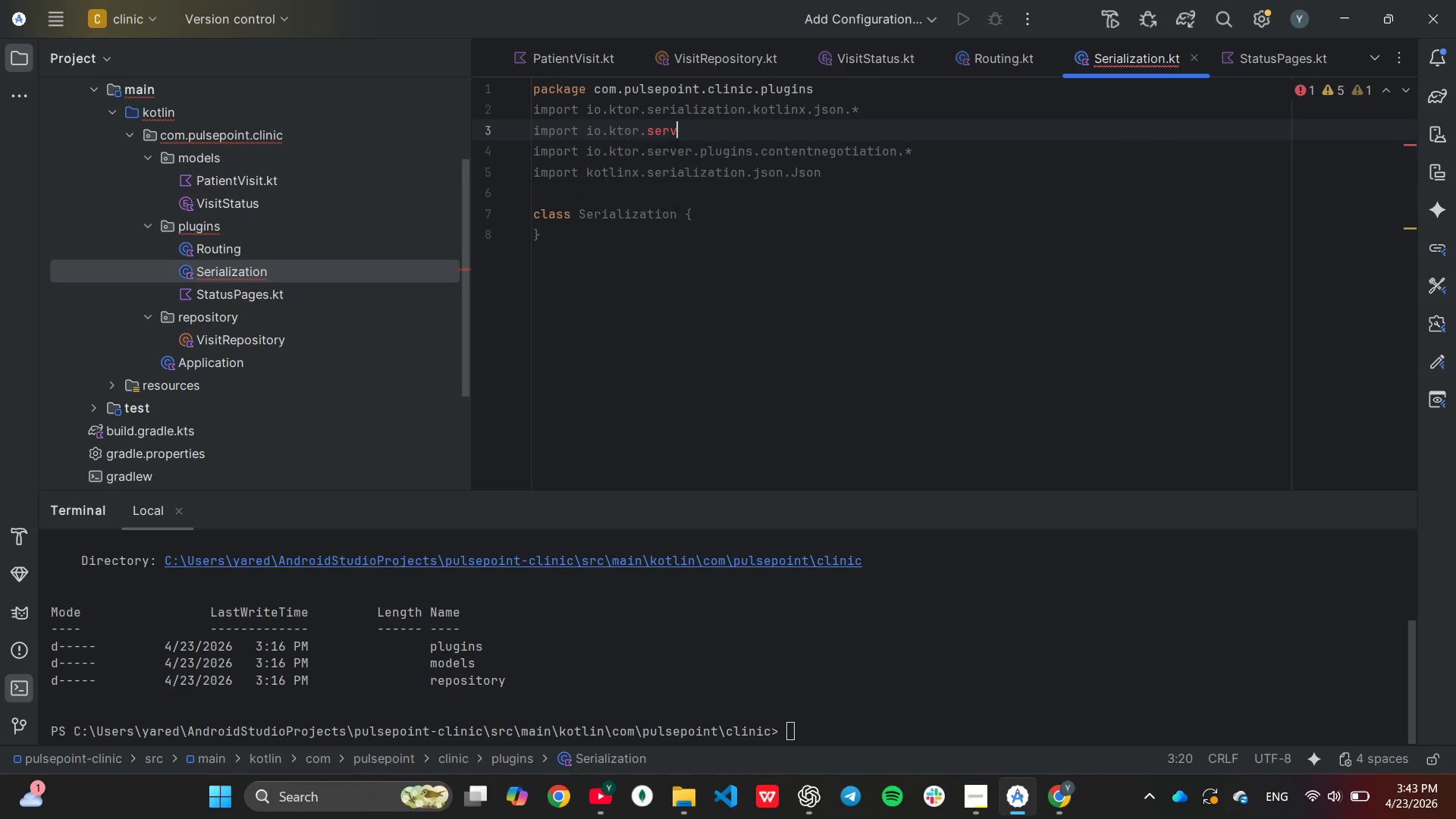 
key(Enter)
 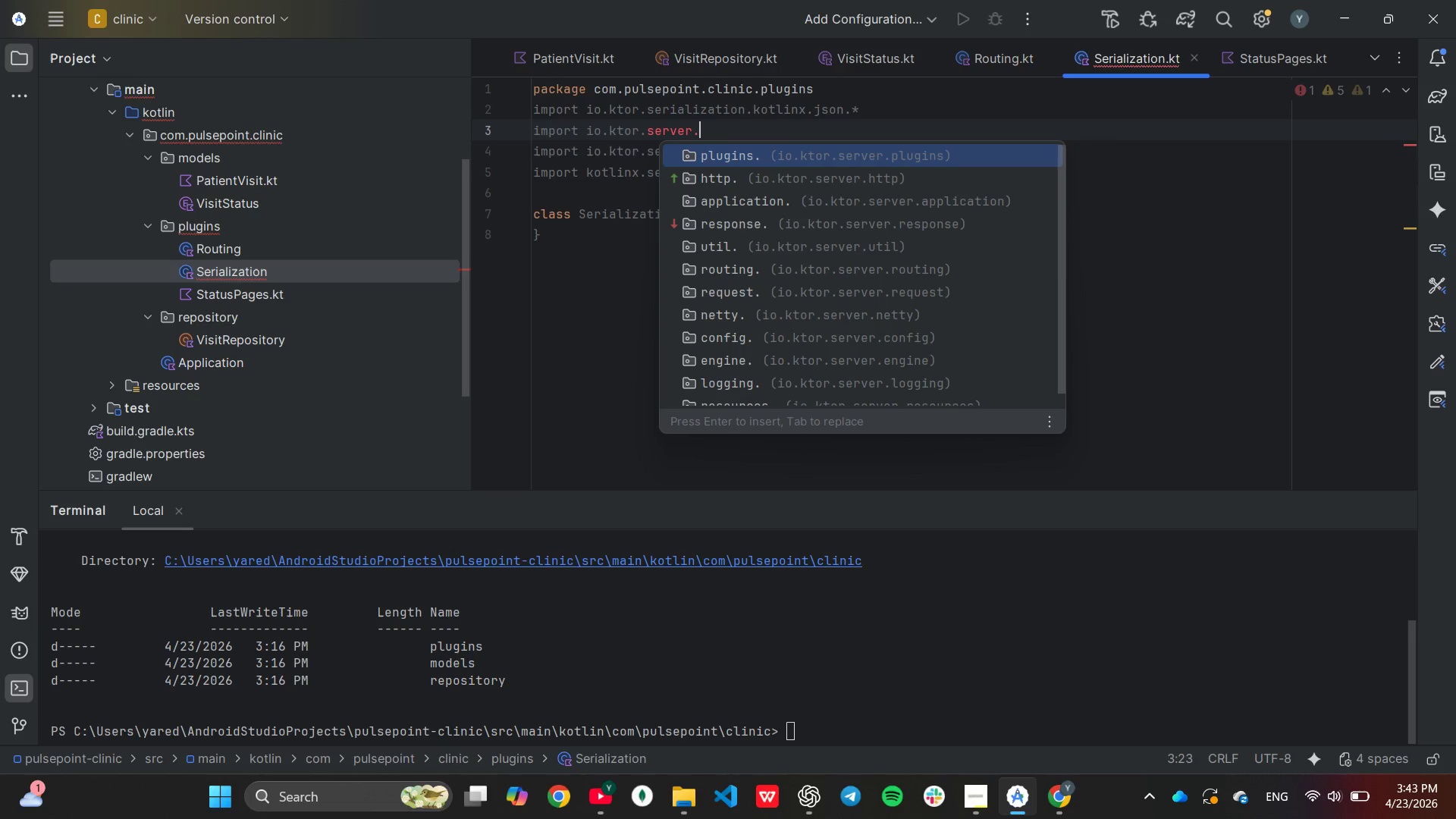 
key(ArrowDown)
 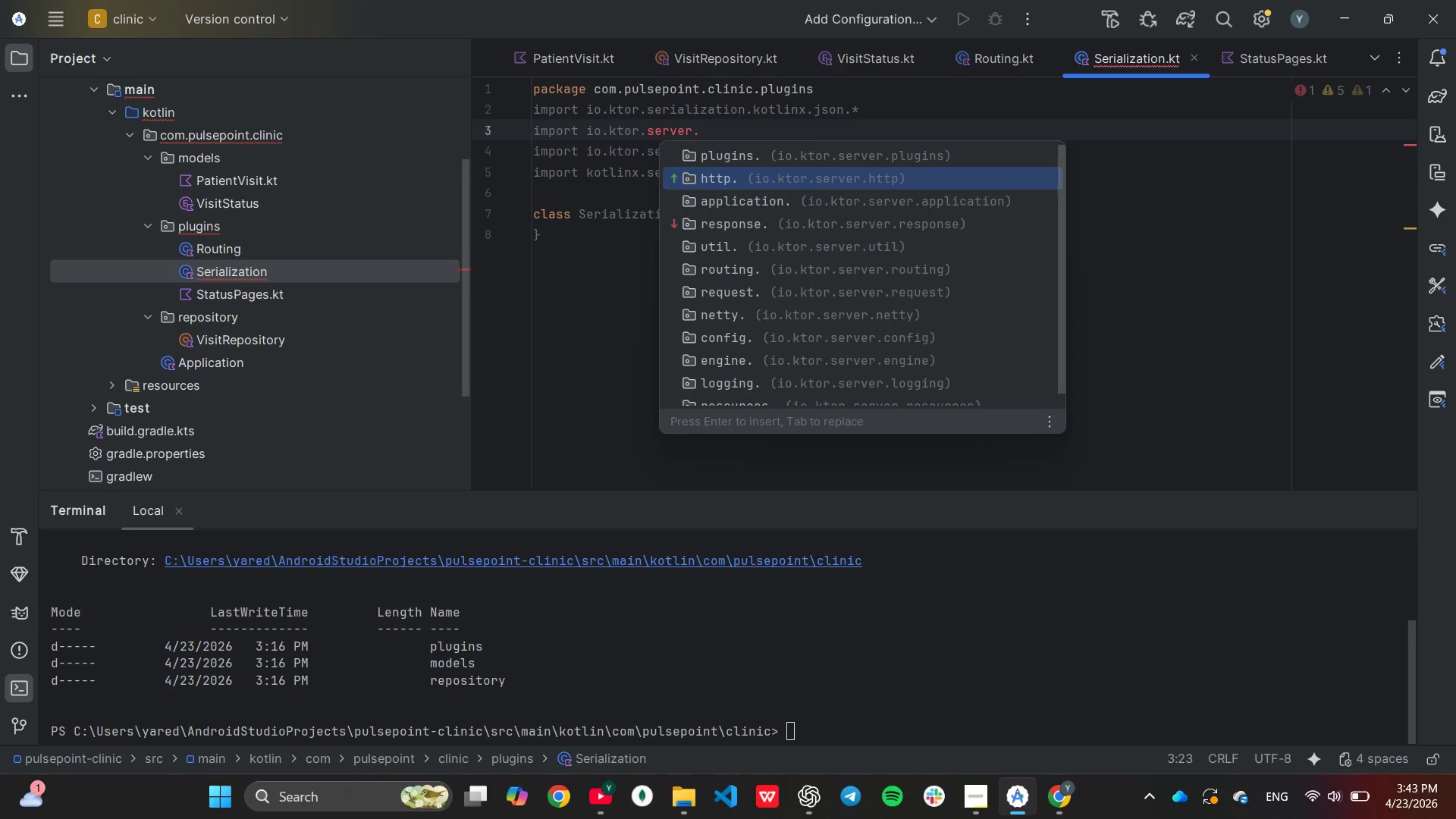 
key(ArrowDown)
 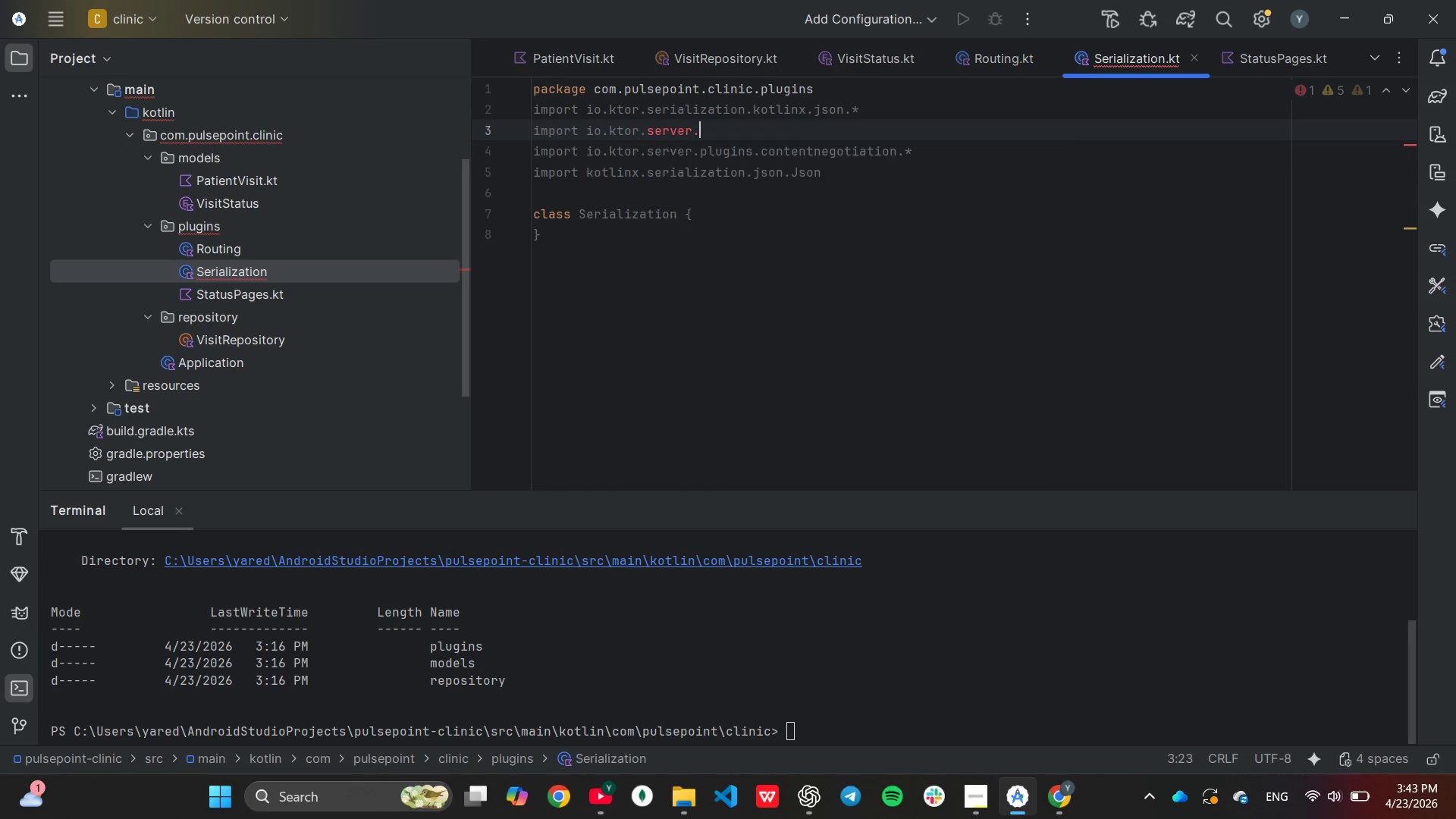 
key(Enter)
 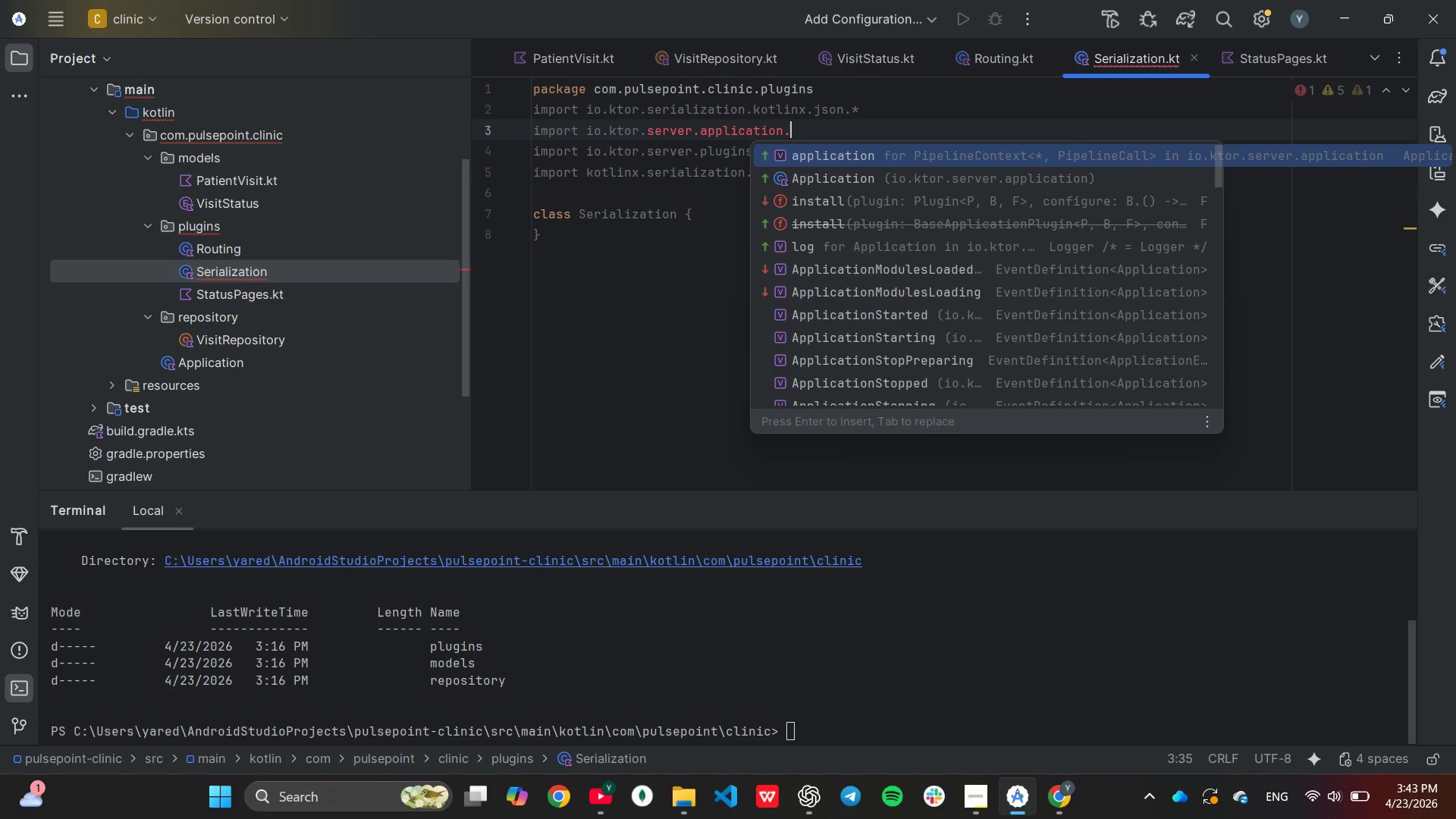 
key(Shift+ShiftLeft)
 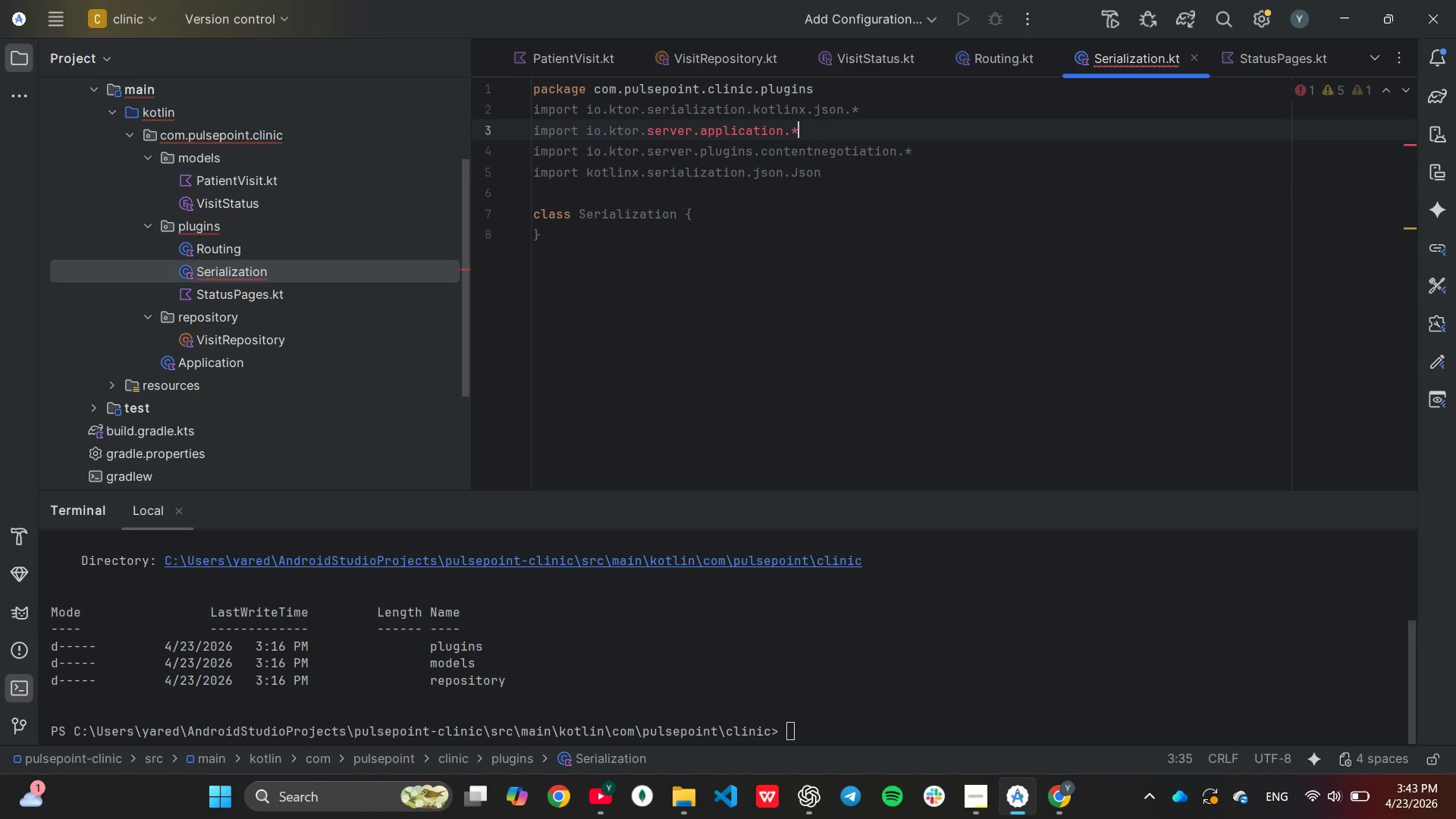 
key(Shift+8)
 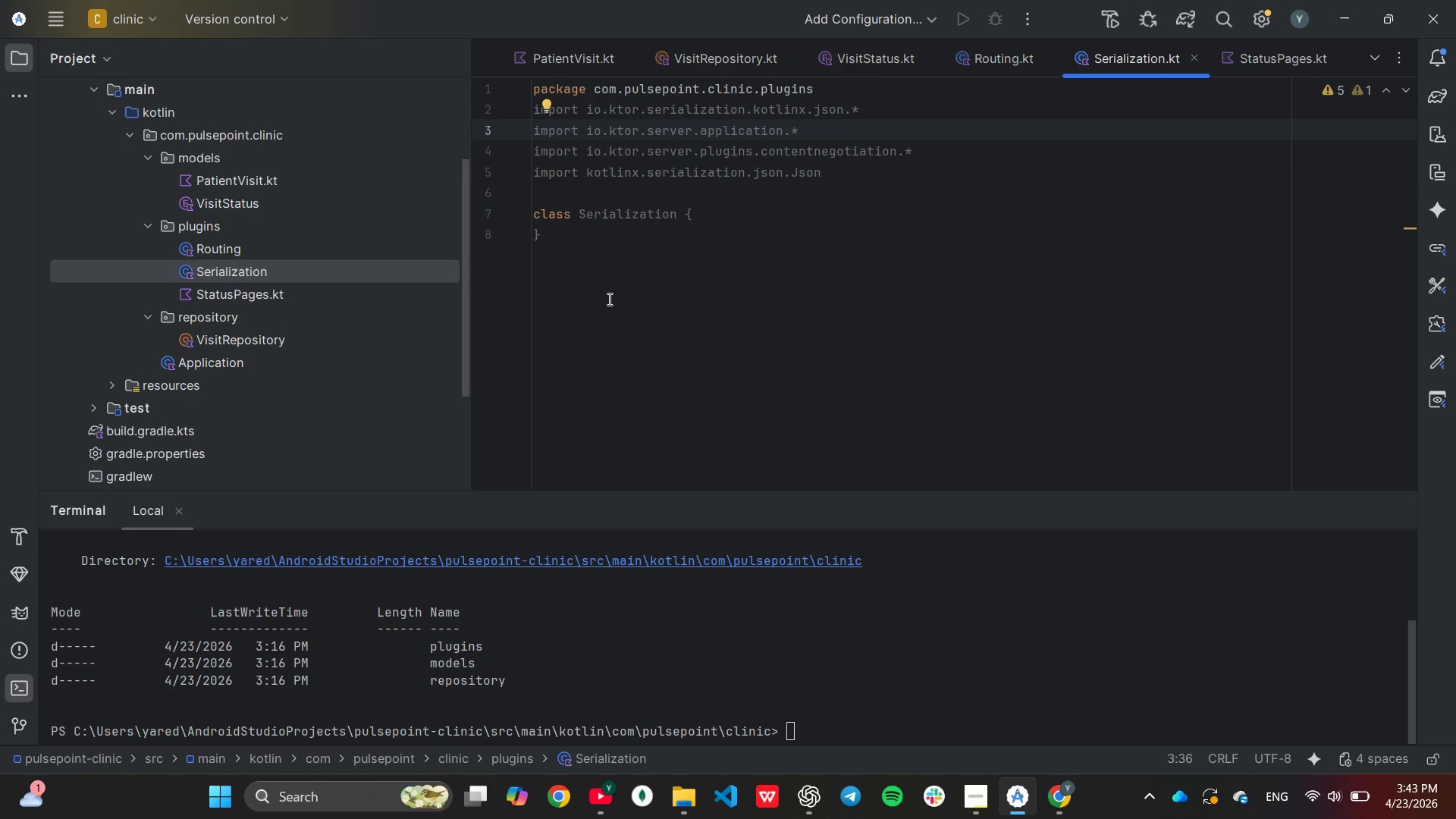 
wait(6.5)
 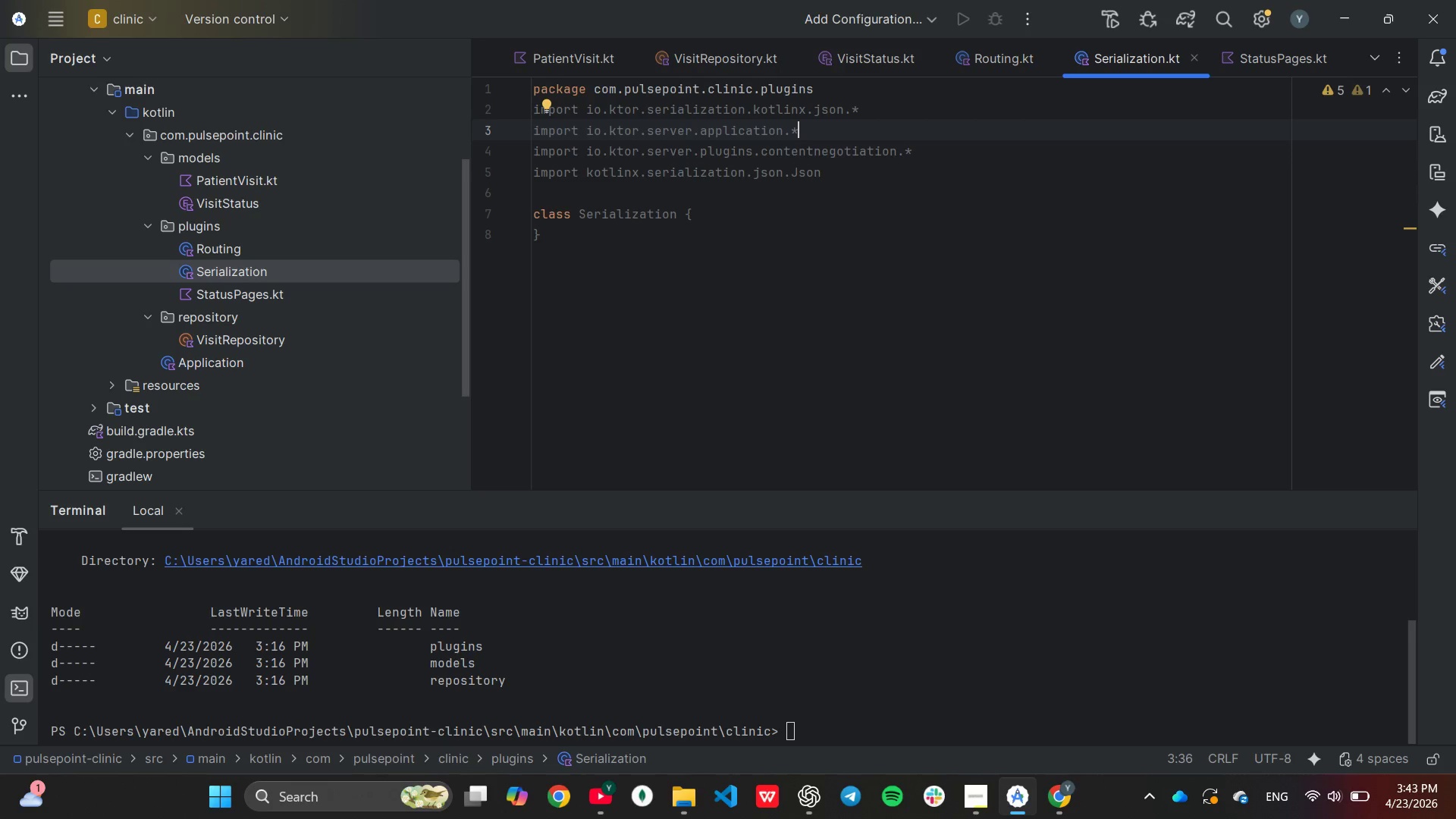 
left_click_drag(start_coordinate=[585, 240], to_coordinate=[532, 206])
 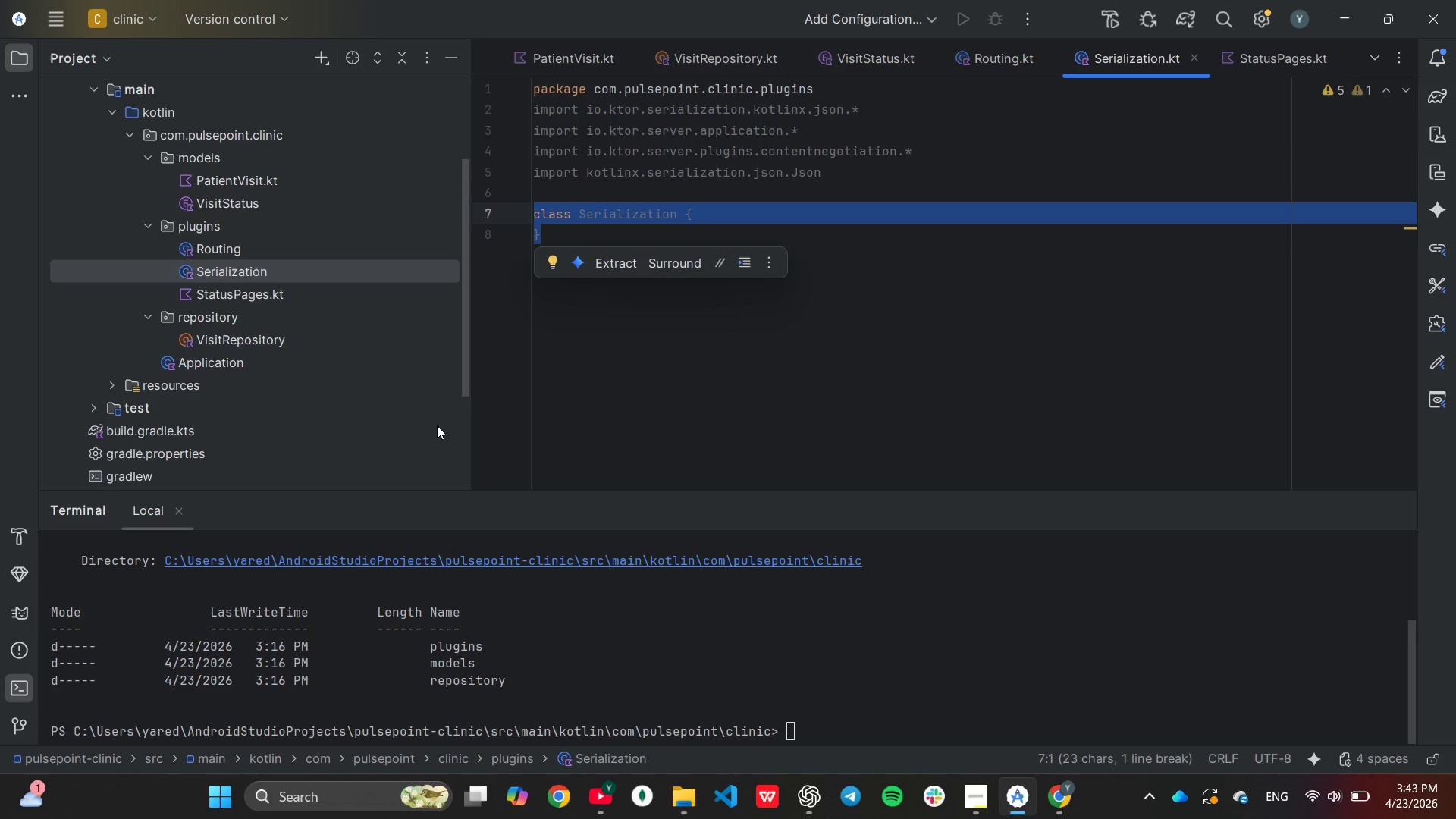 
type(fun App)
 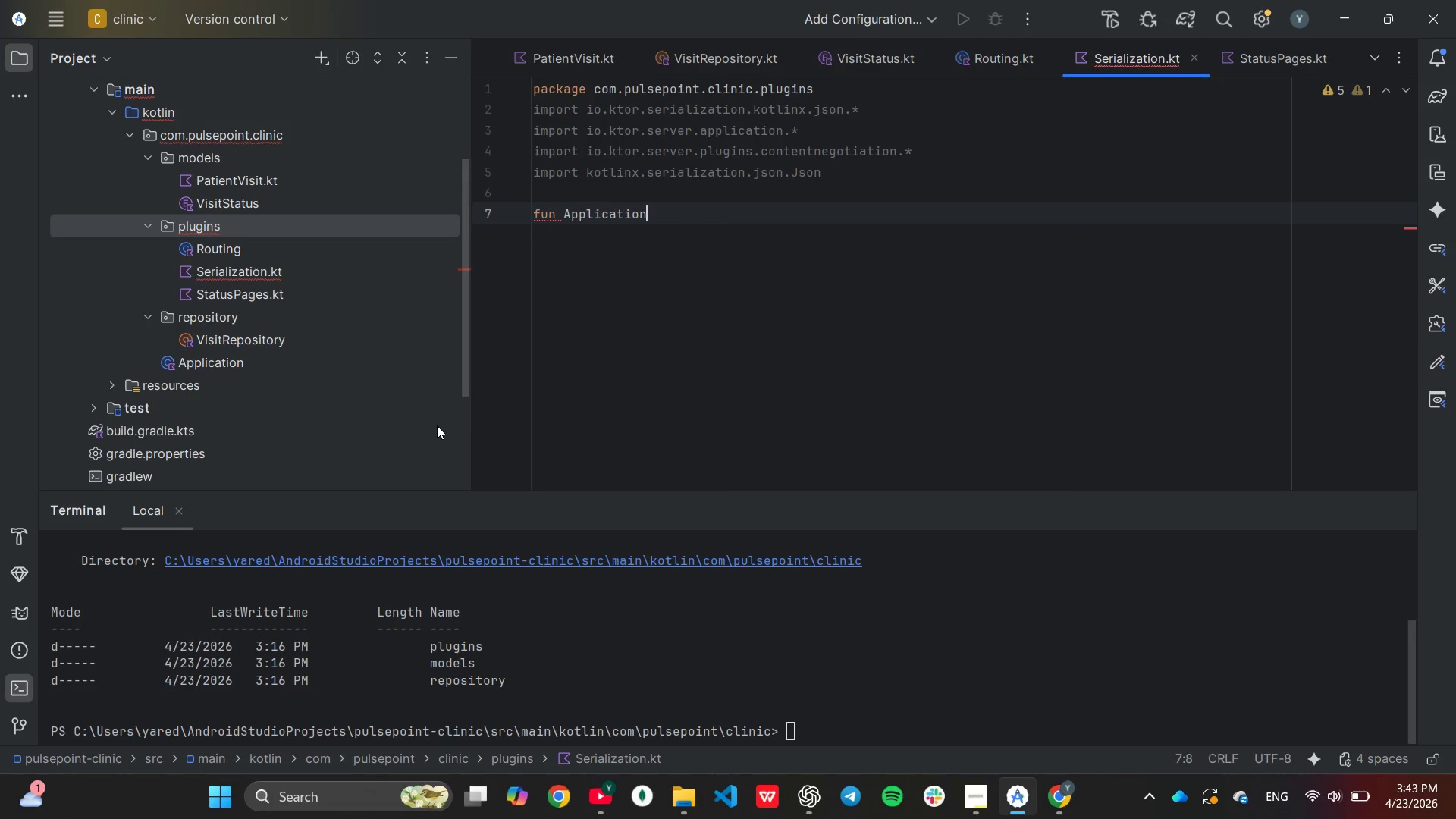 
 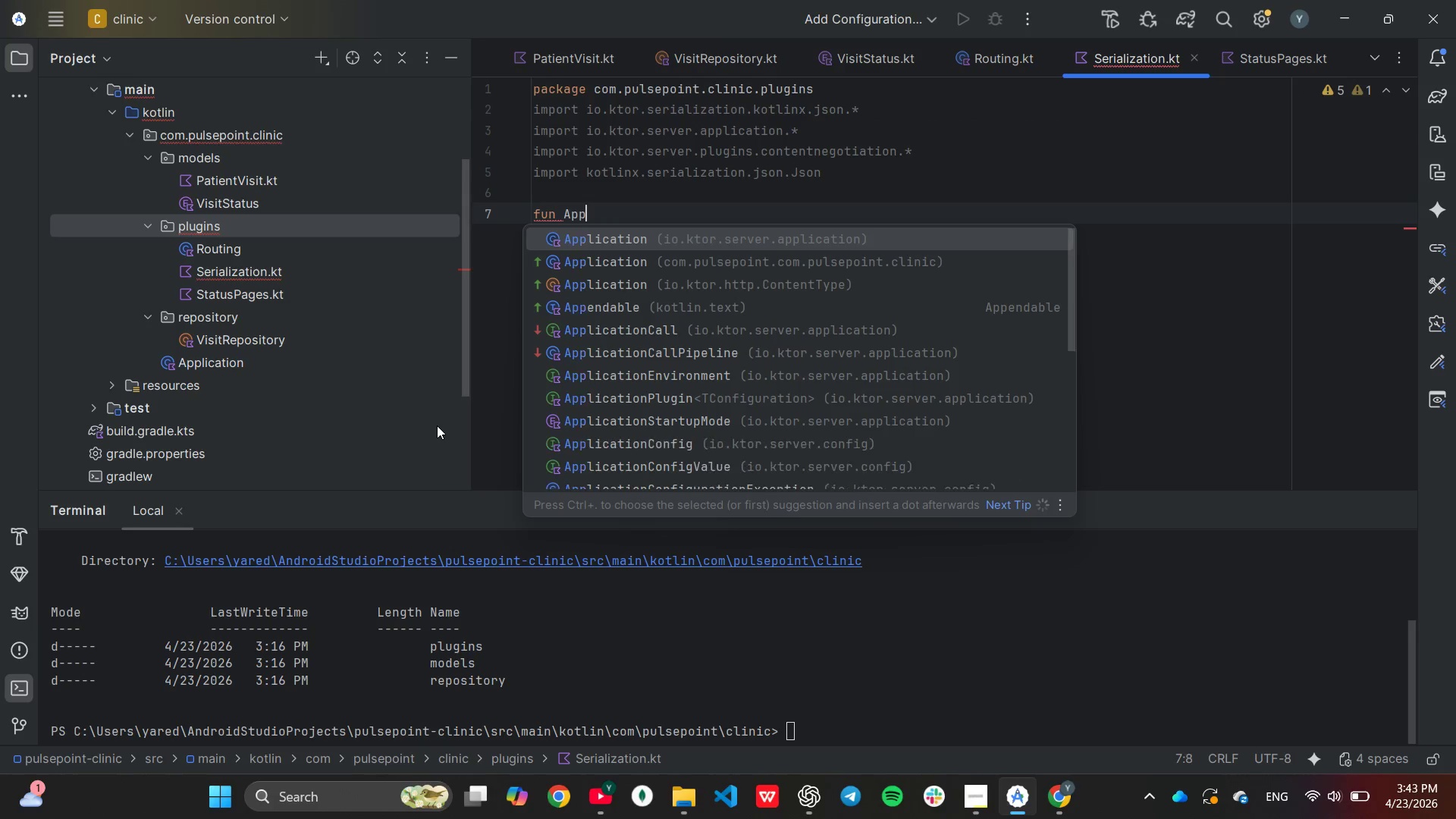 
key(Enter)
 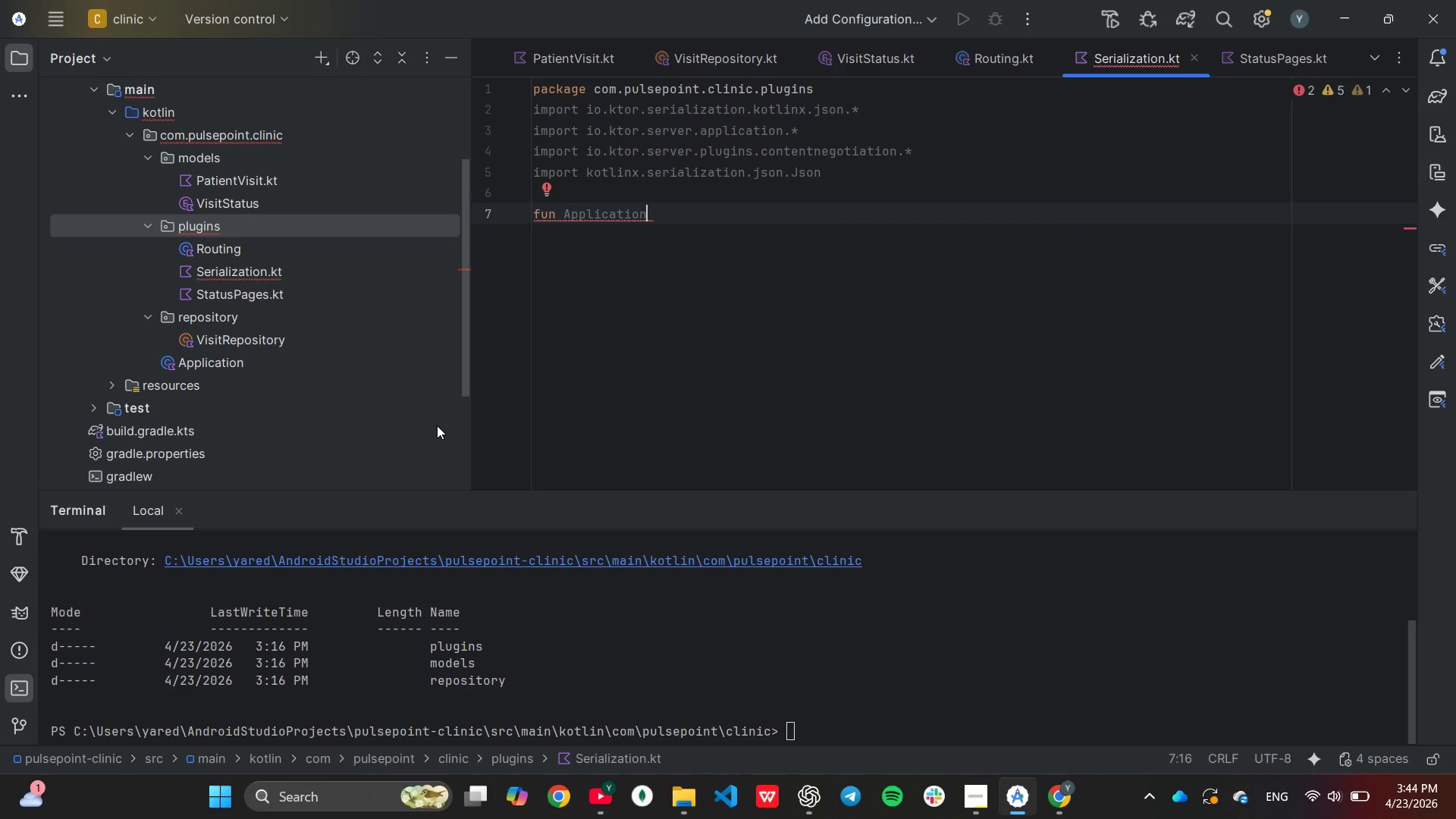 
type(.confidure)
key(Backspace)
key(Backspace)
key(Backspace)
key(Backspace)
type(gureSerialization()
 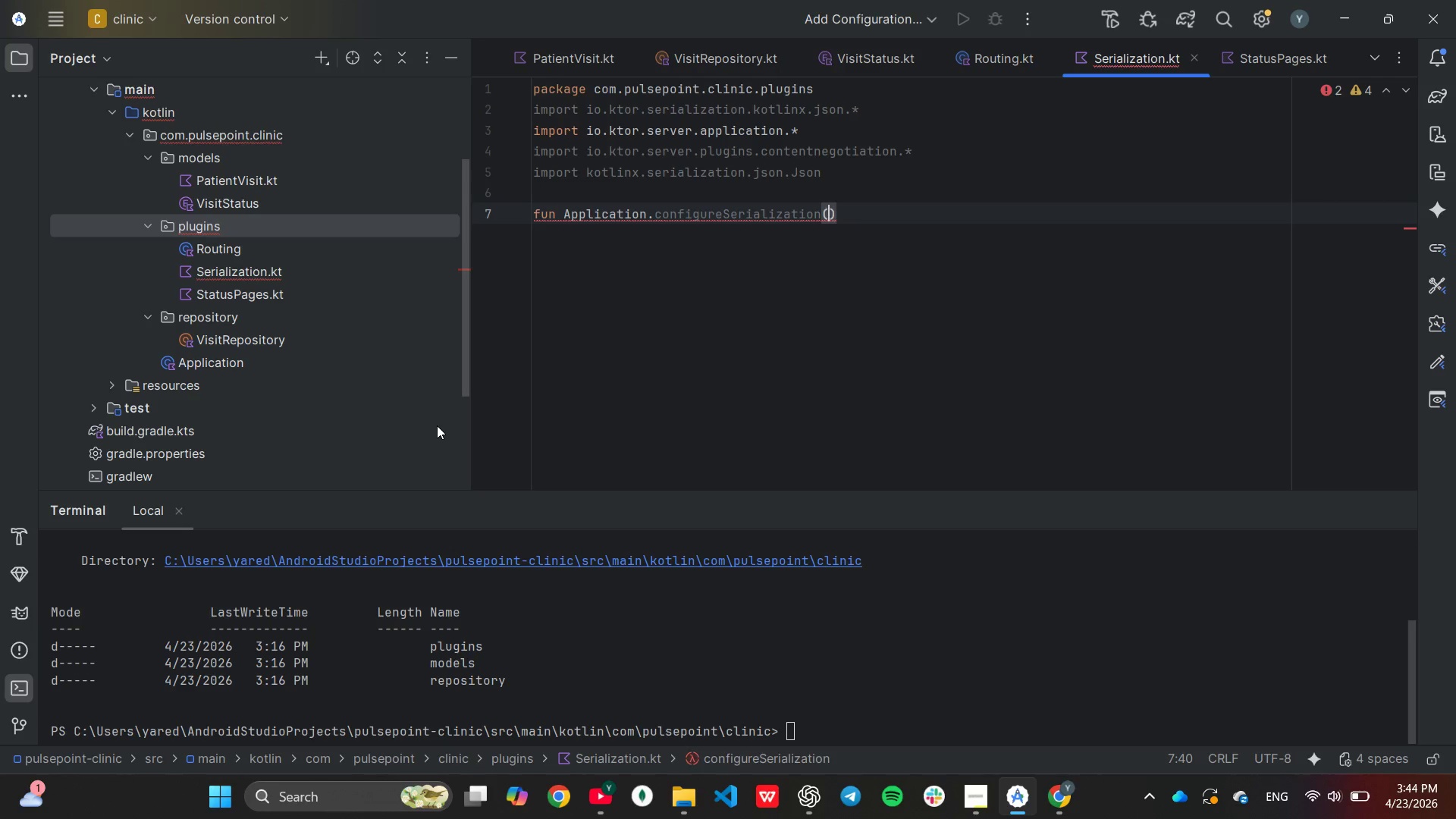 
key(ArrowRight)
 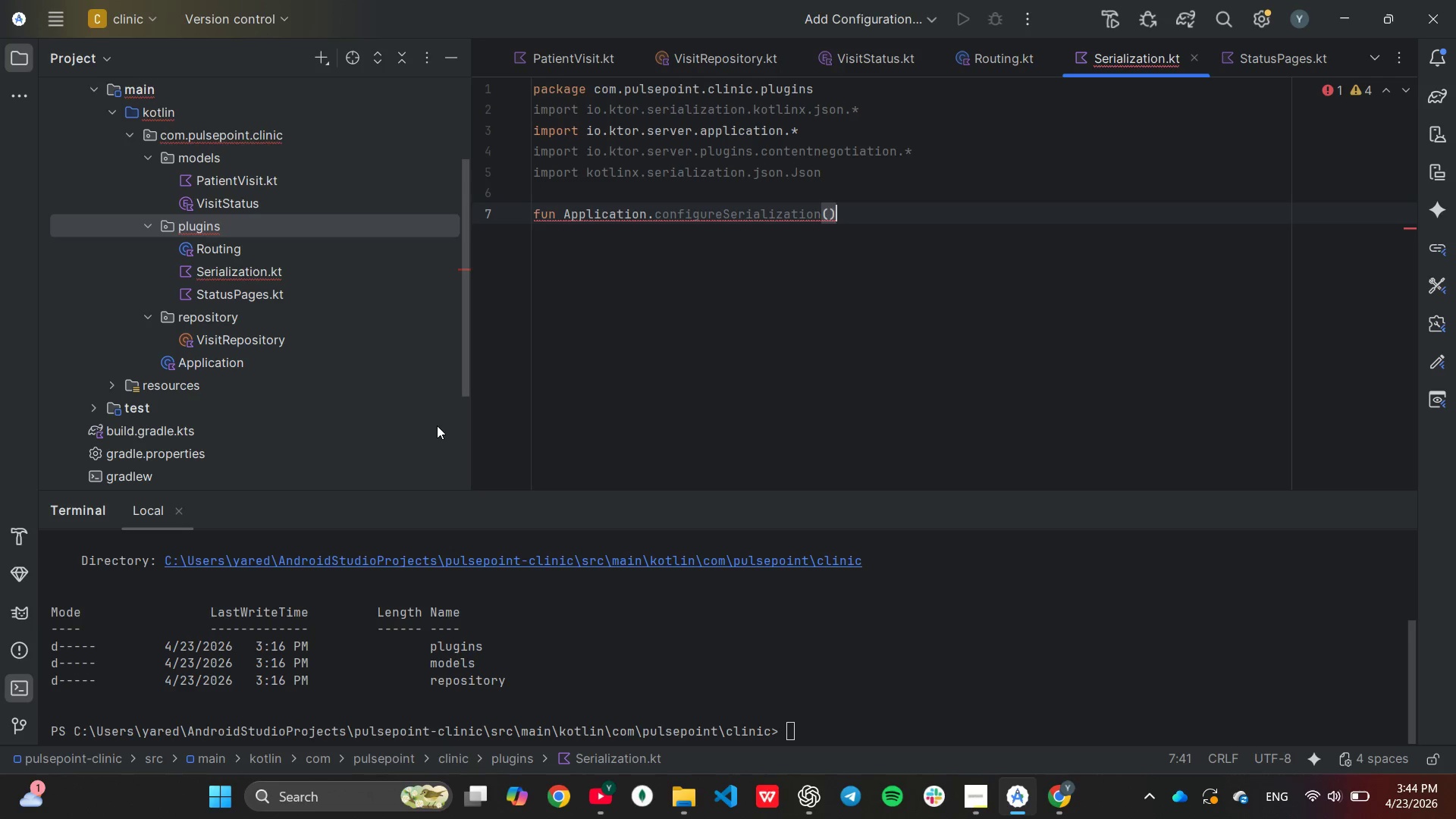 
key(Shift+ShiftLeft)
 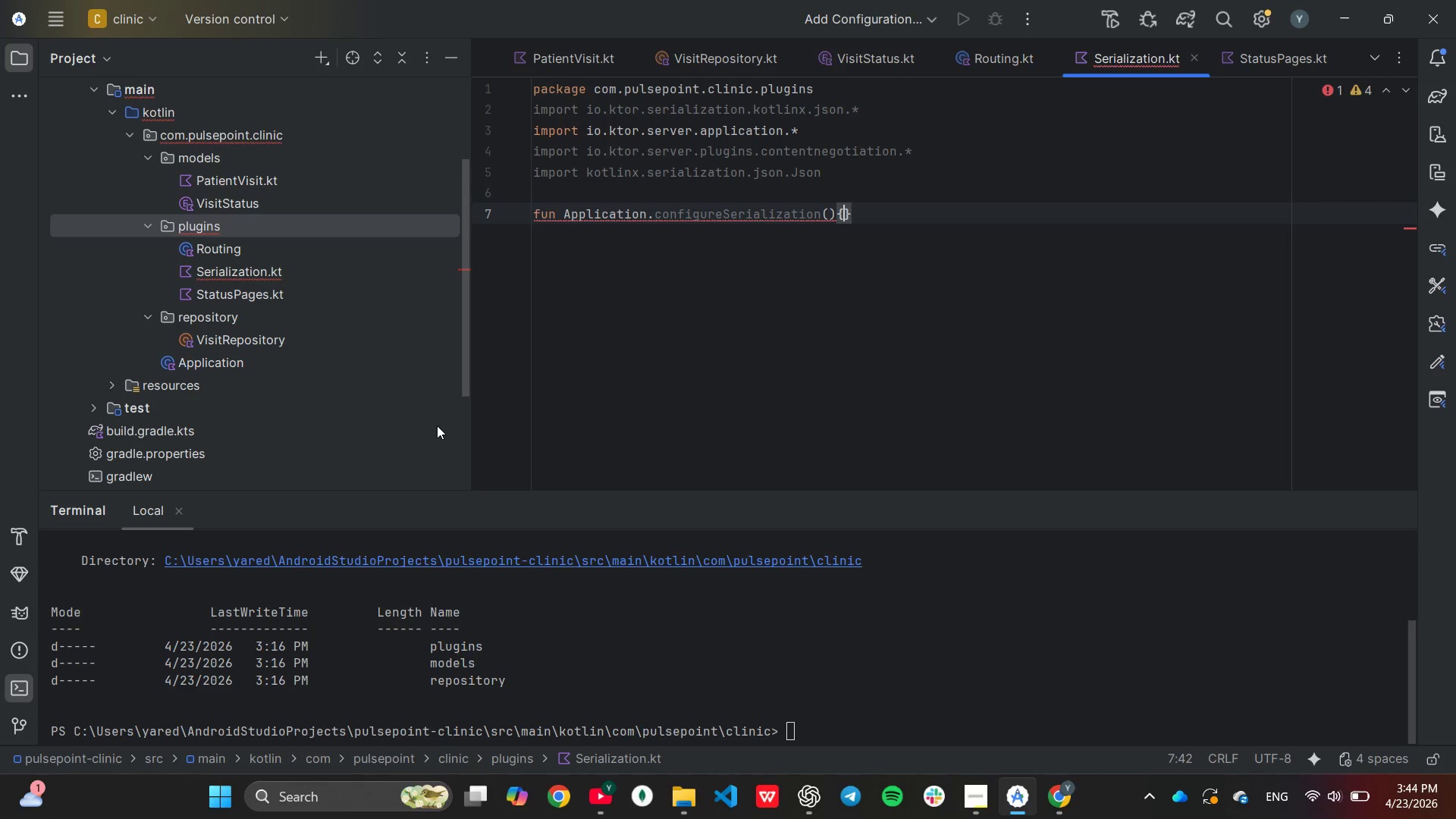 
key(Shift+BracketLeft)
 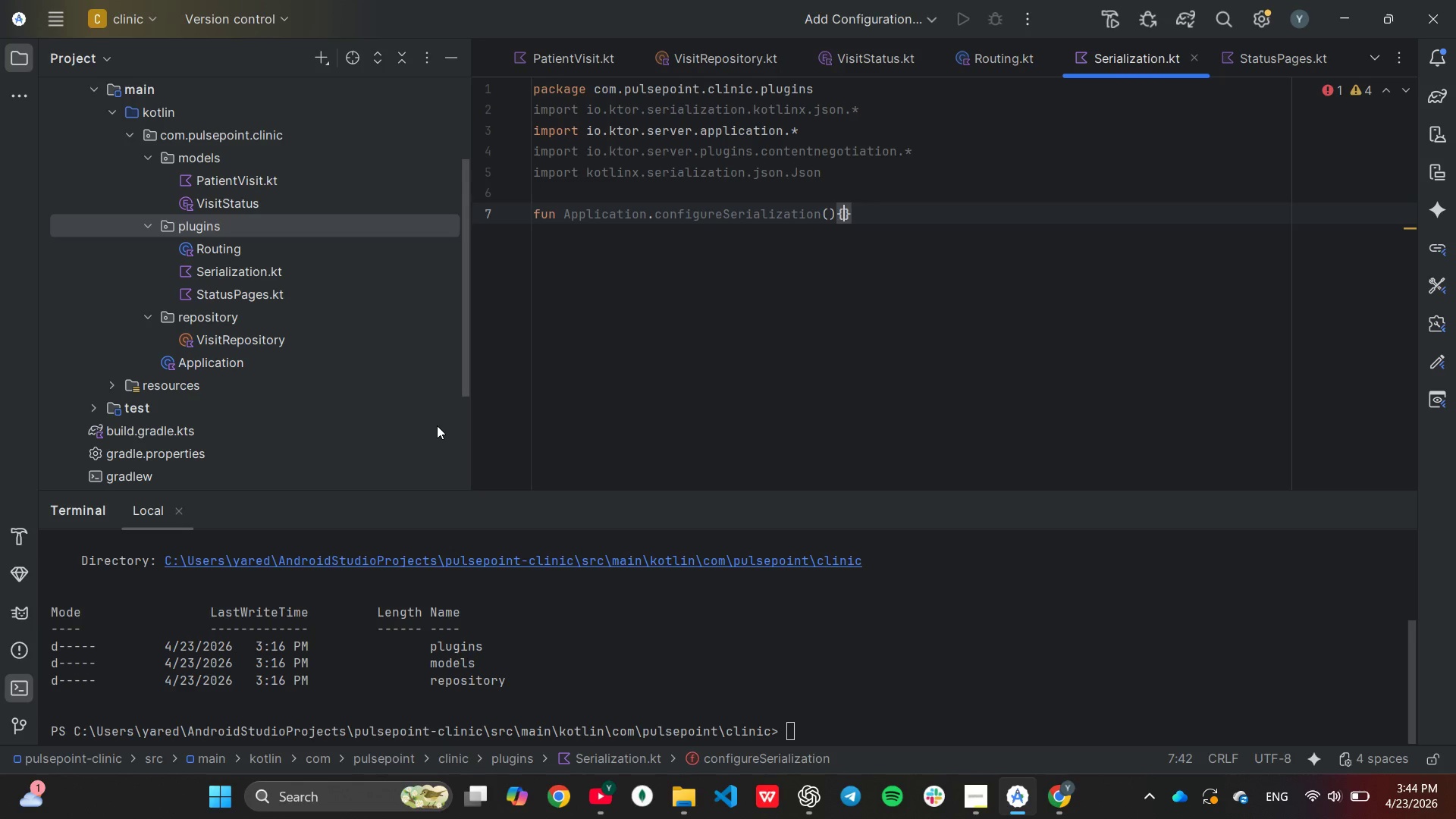 
key(Enter)
 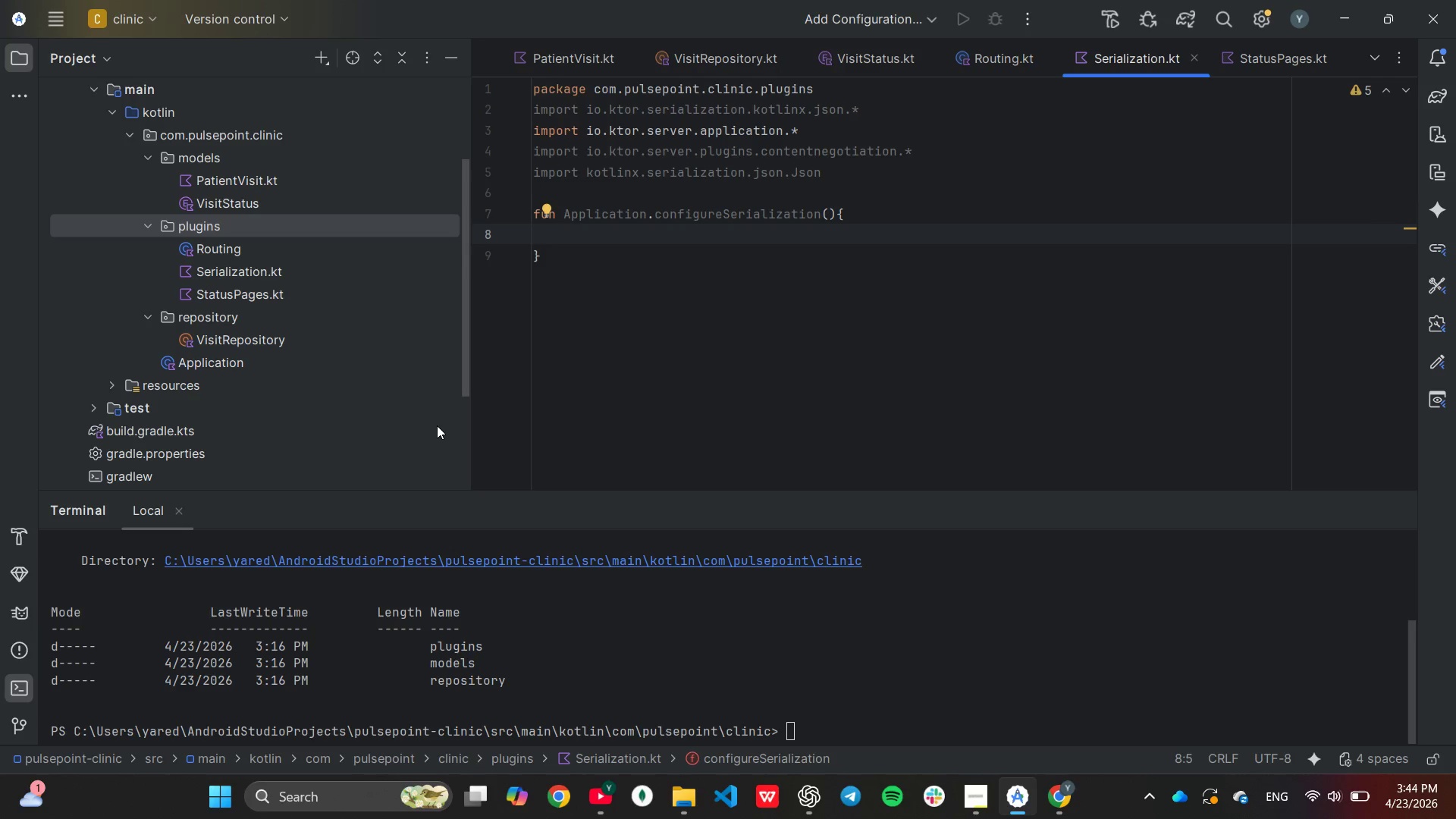 
type(ins)
 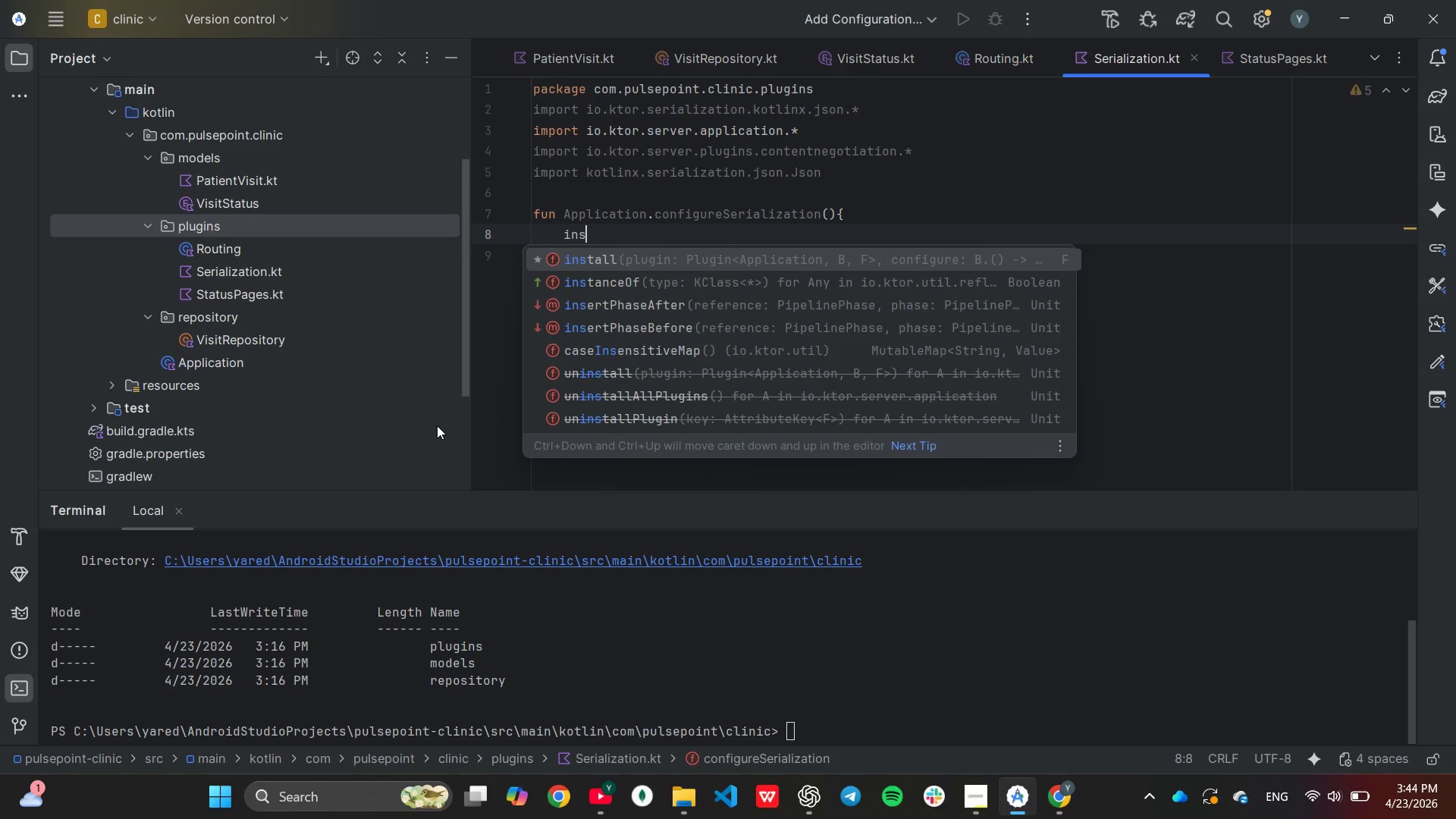 
key(Enter)
 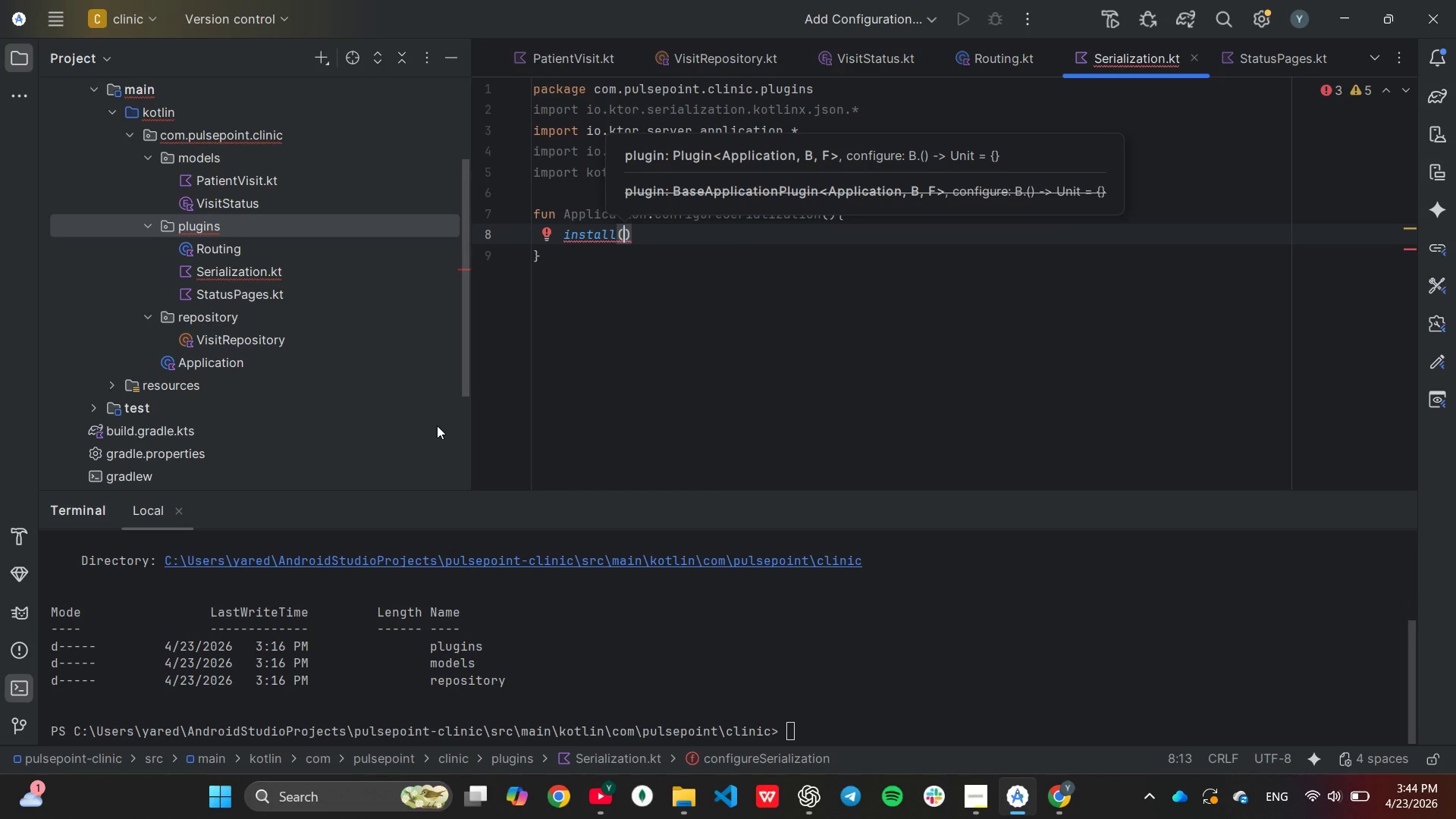 
type(COnt)
 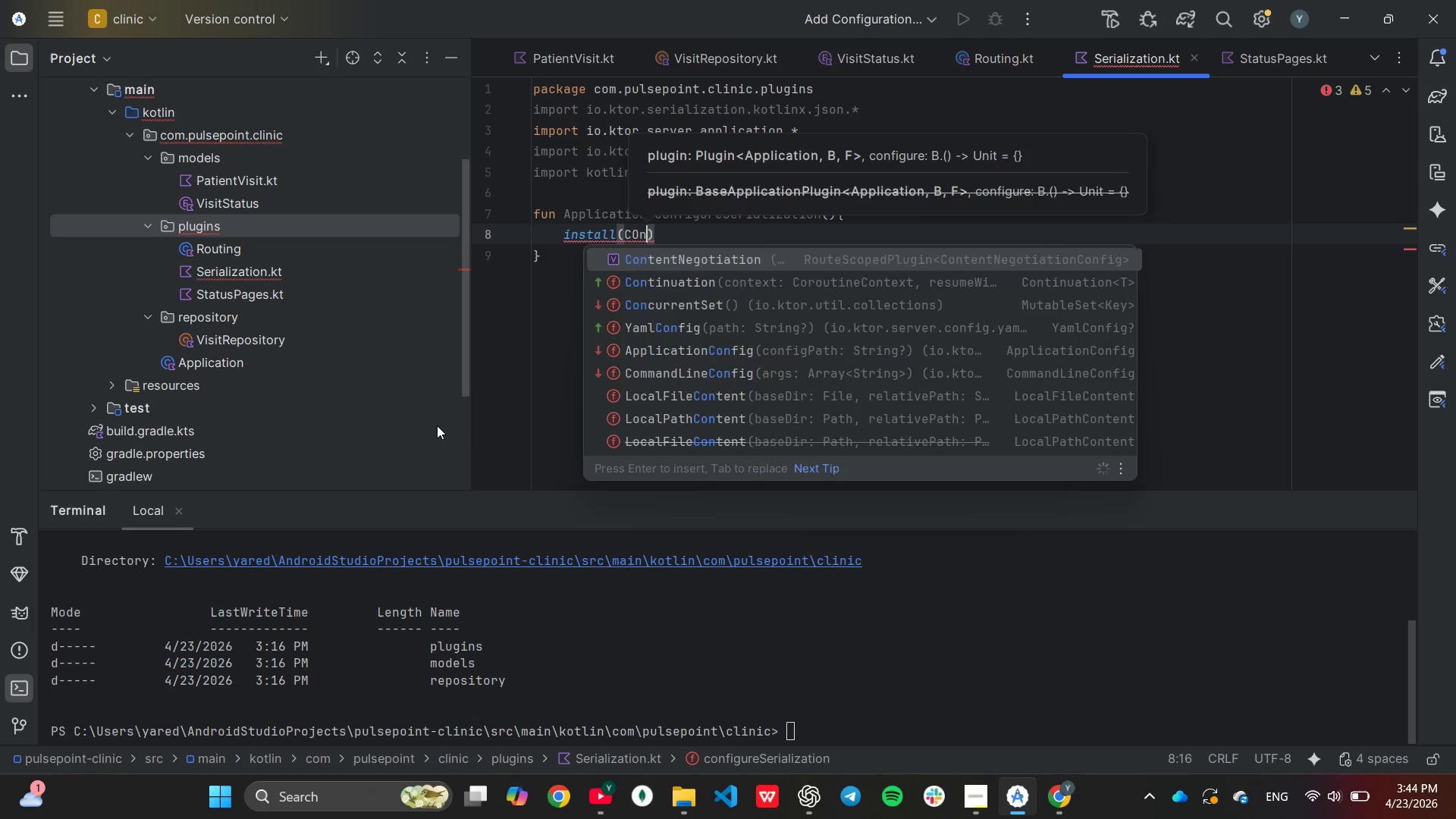 
key(Enter)
 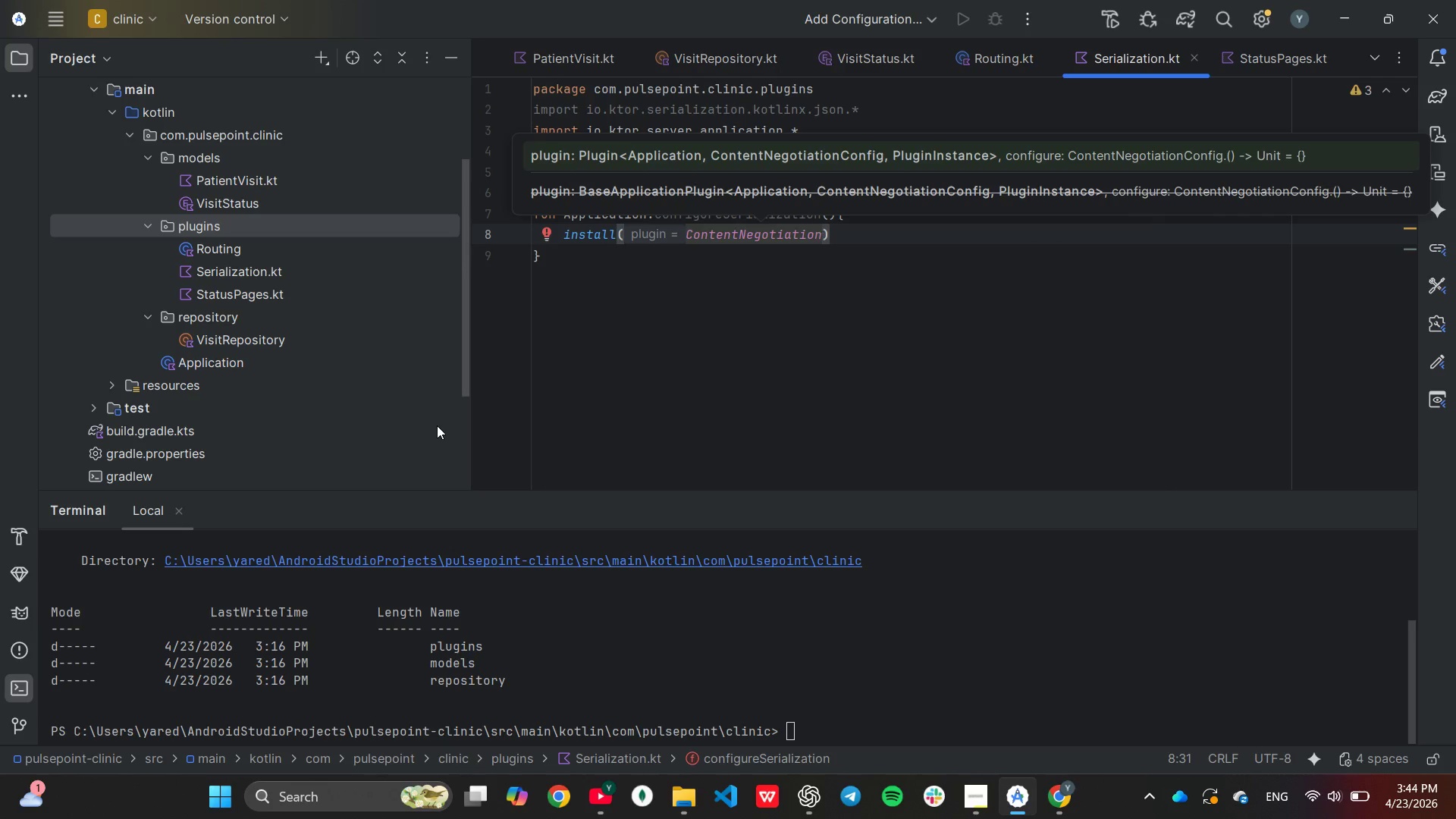 
key(ArrowRight)
 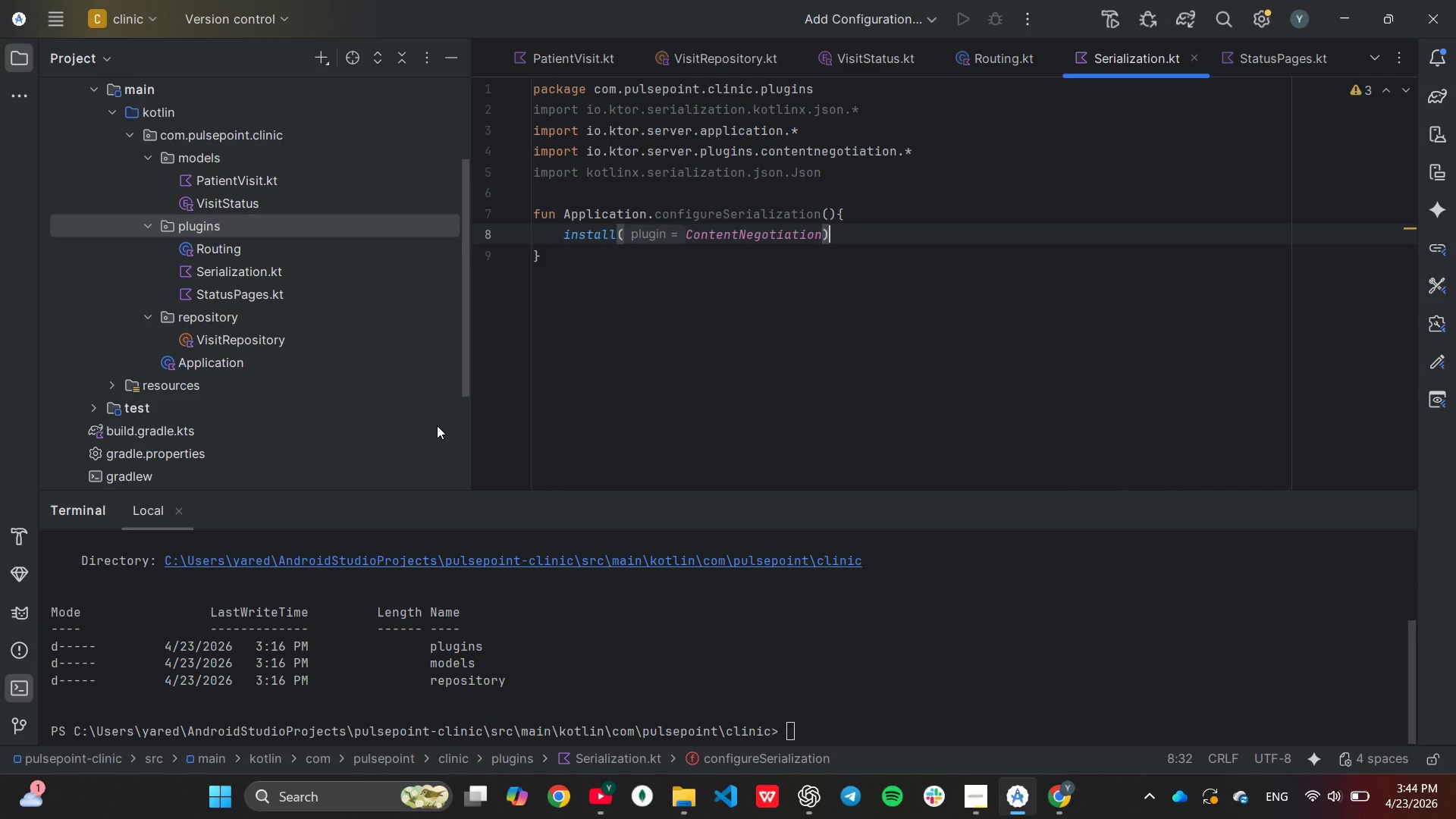 
key(Shift+ShiftLeft)
 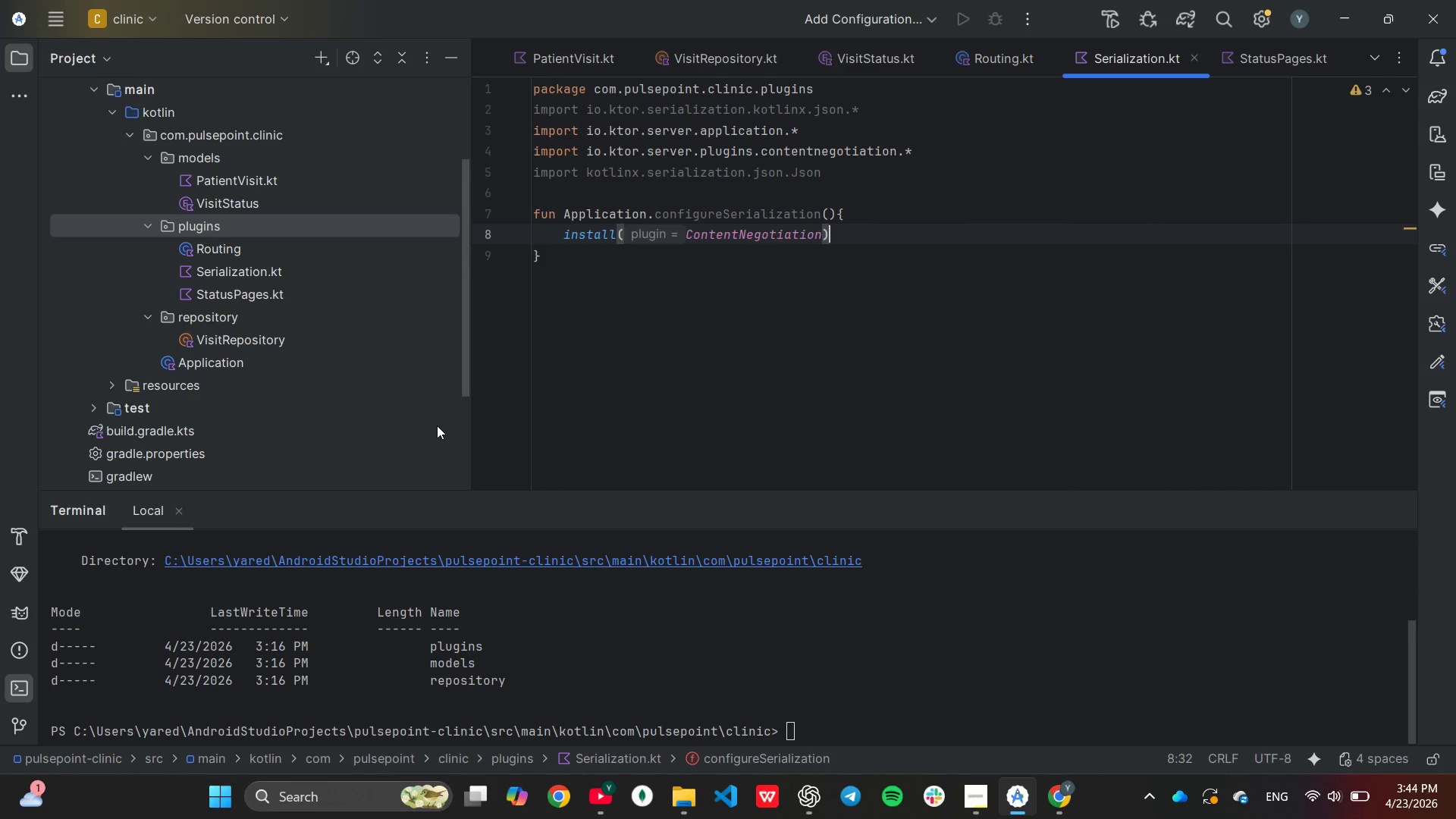 
key(Shift+BracketLeft)
 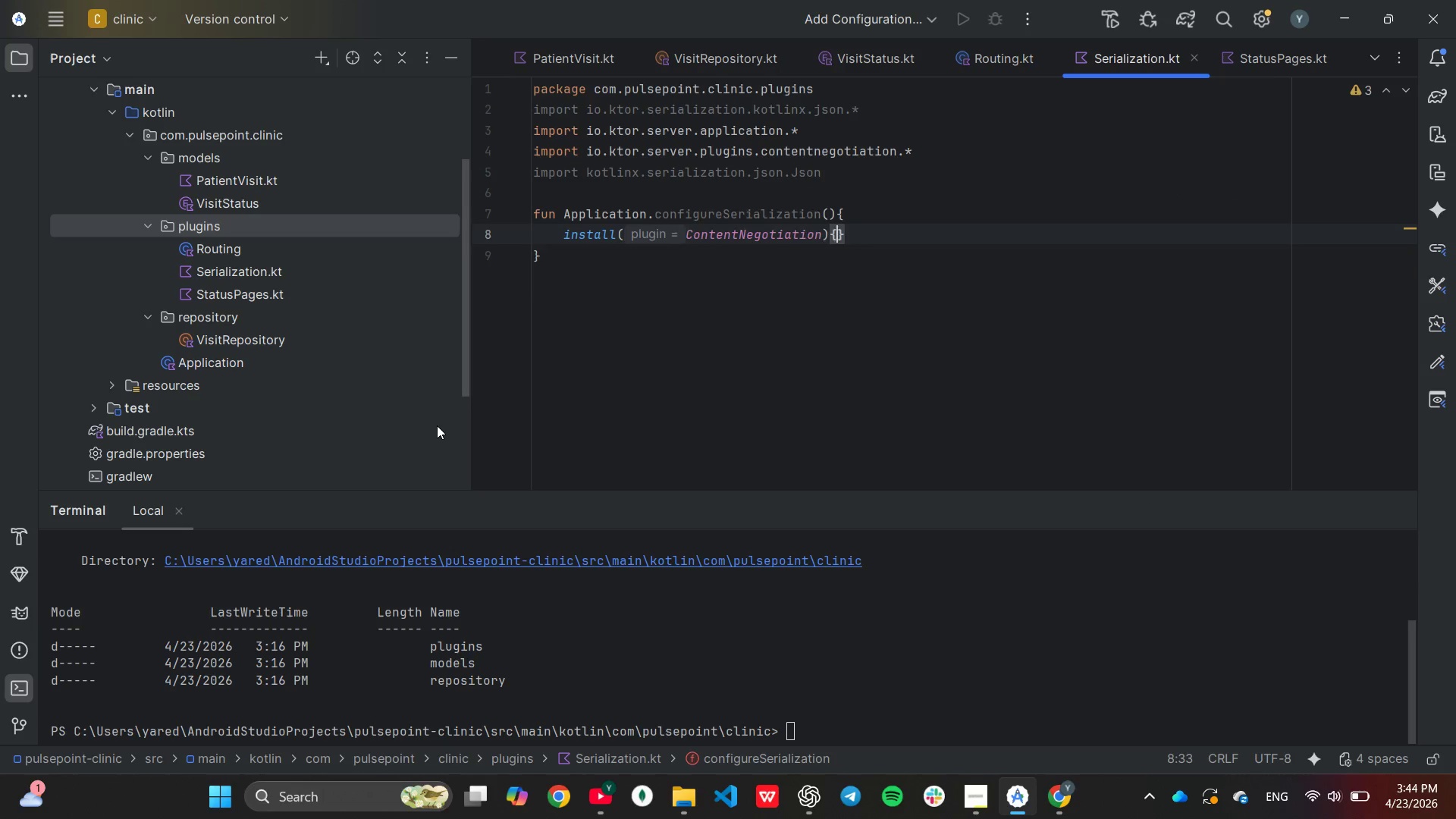 
key(Enter)
 